 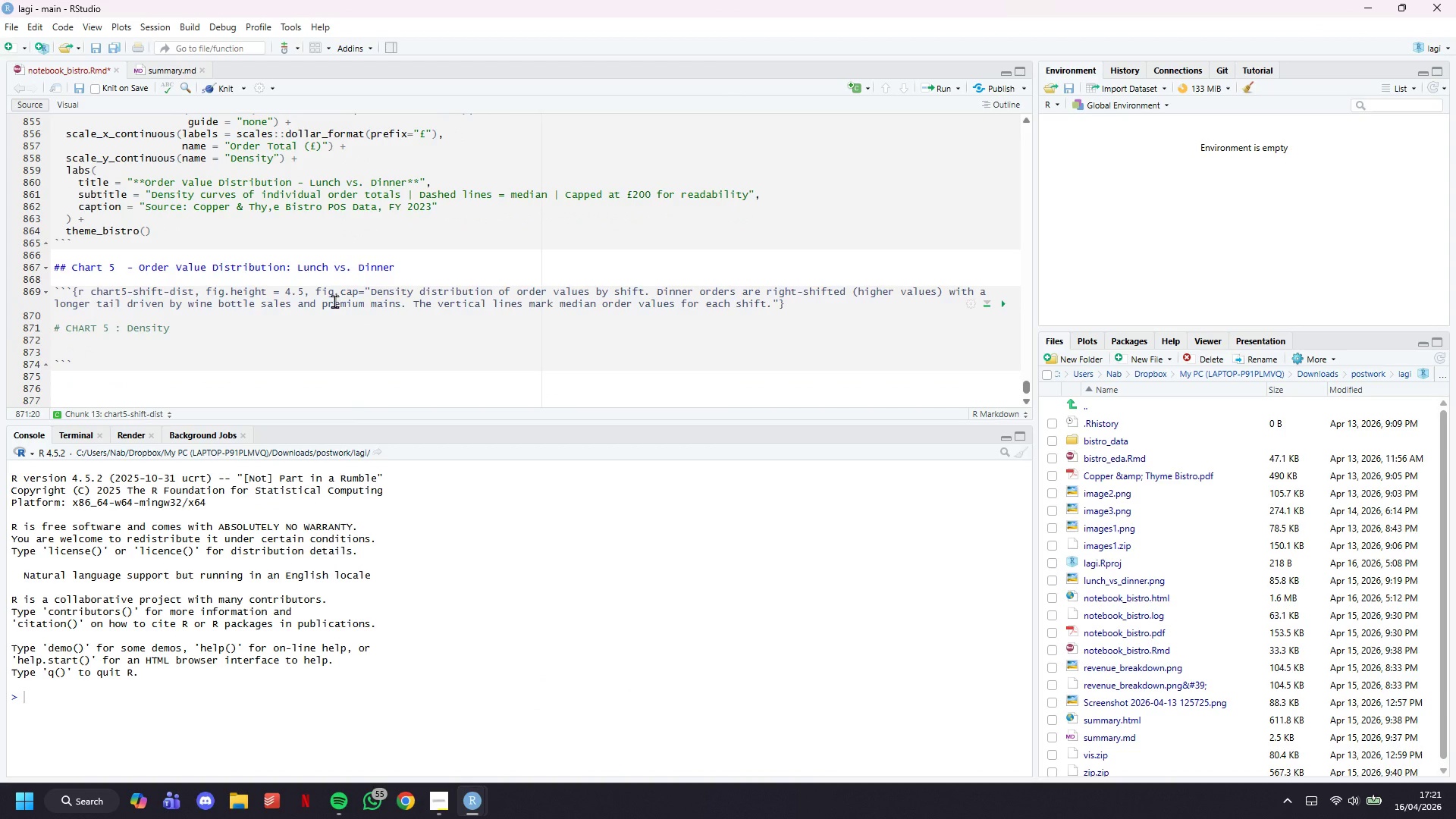 
type( ridgeline / overlaid distribution - Lunch vs. Dinner)
 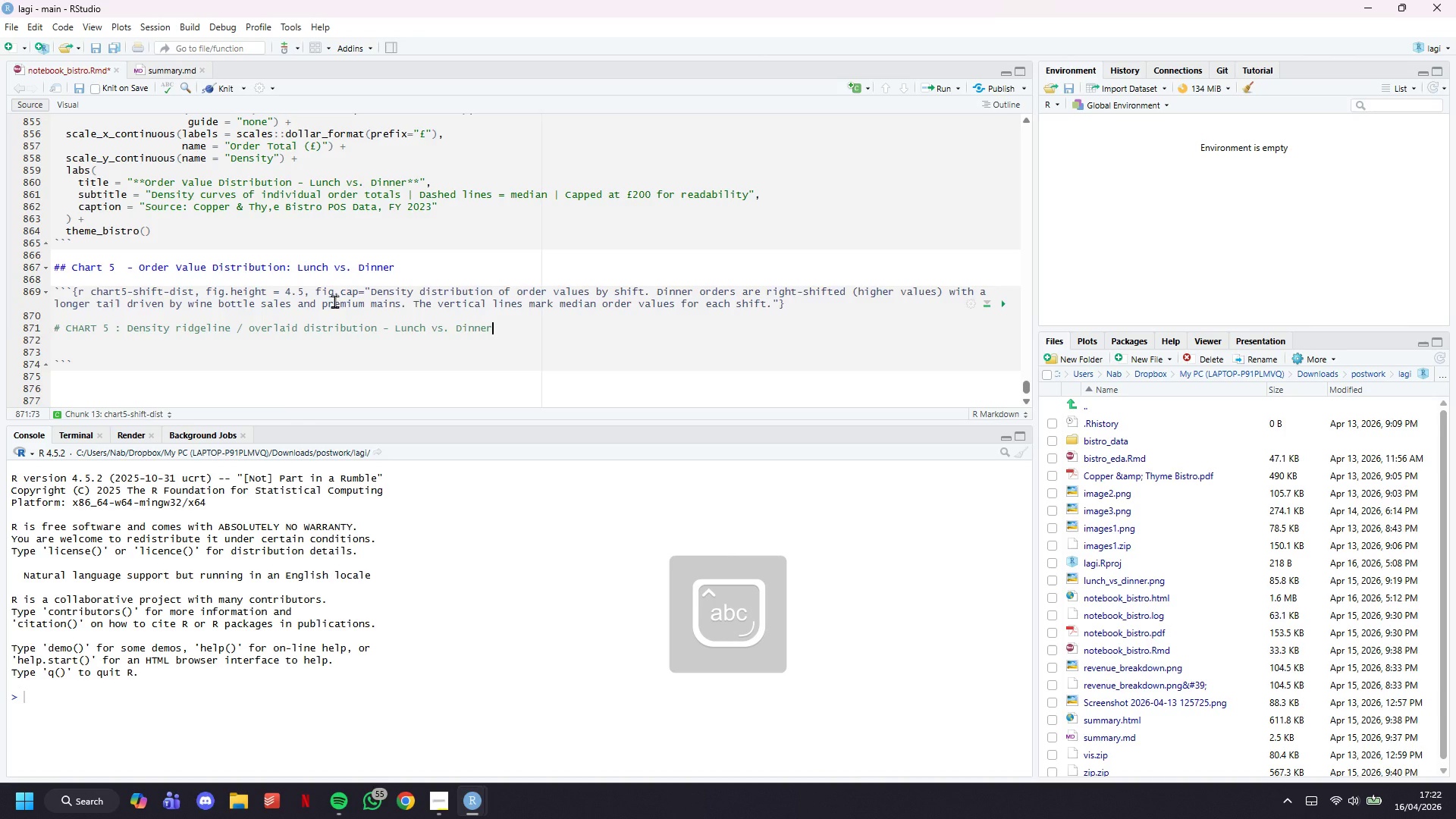 
key(Enter)
 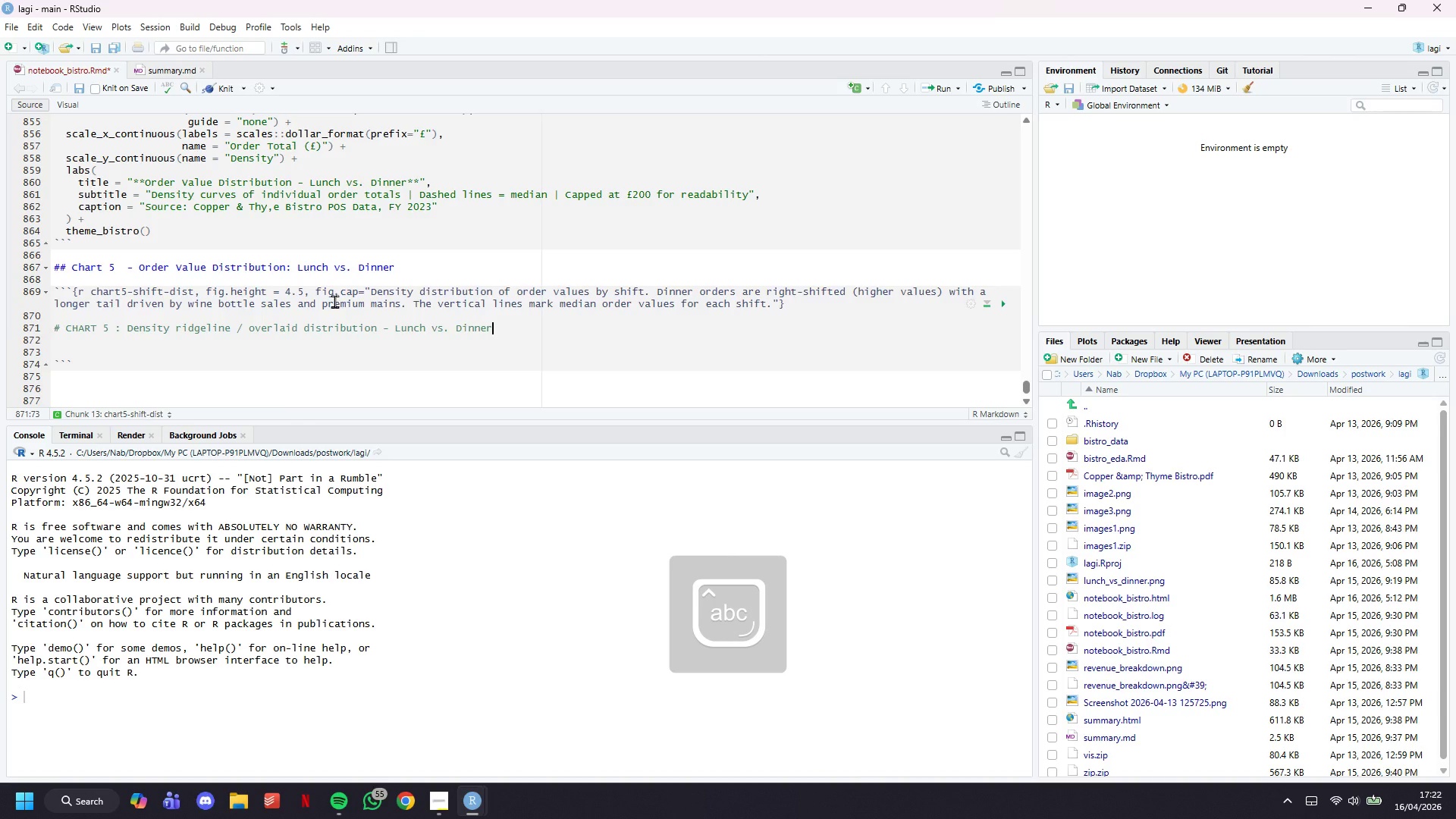 
key(Enter)
 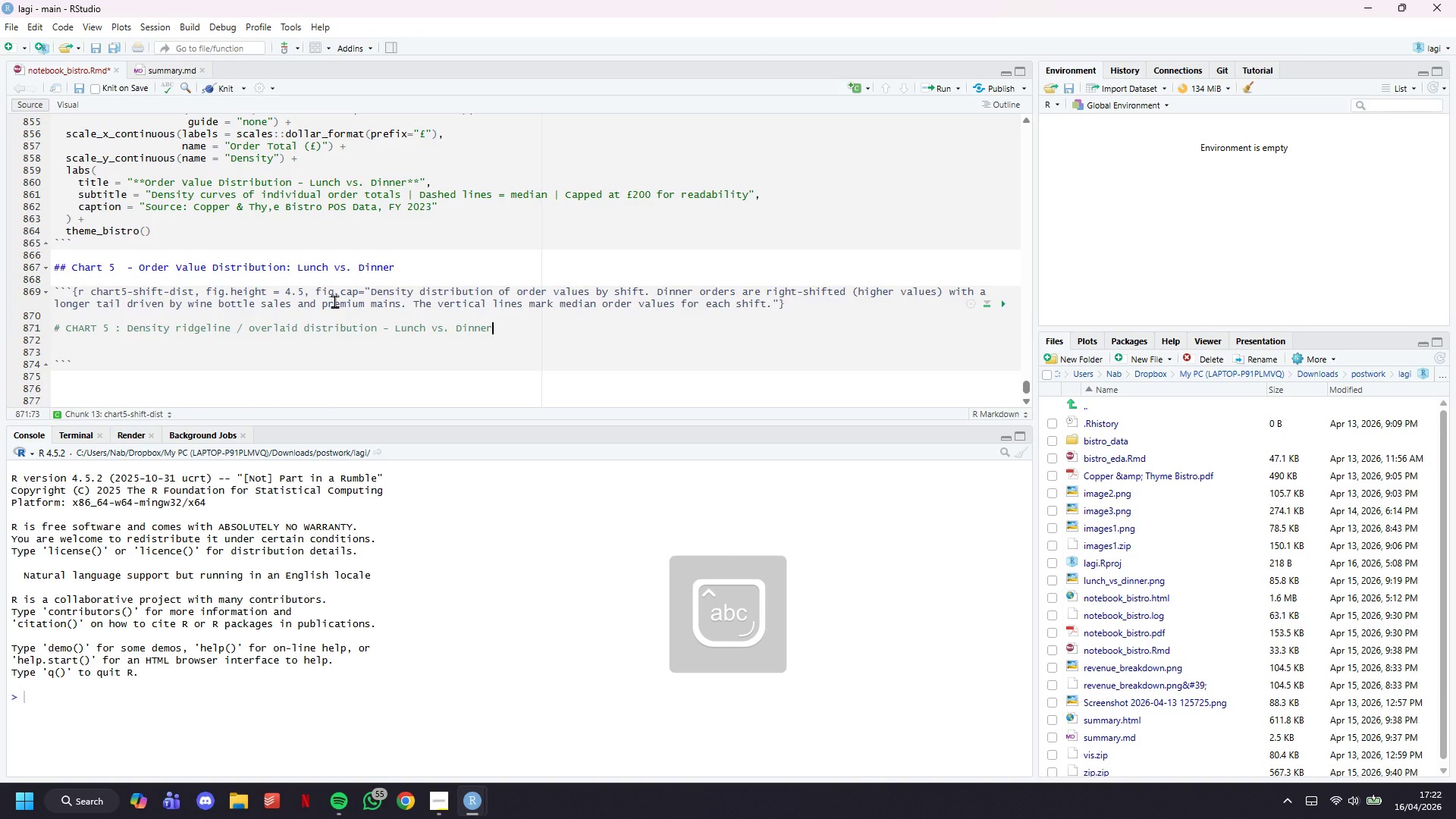 
type(# PURPOSE: )
 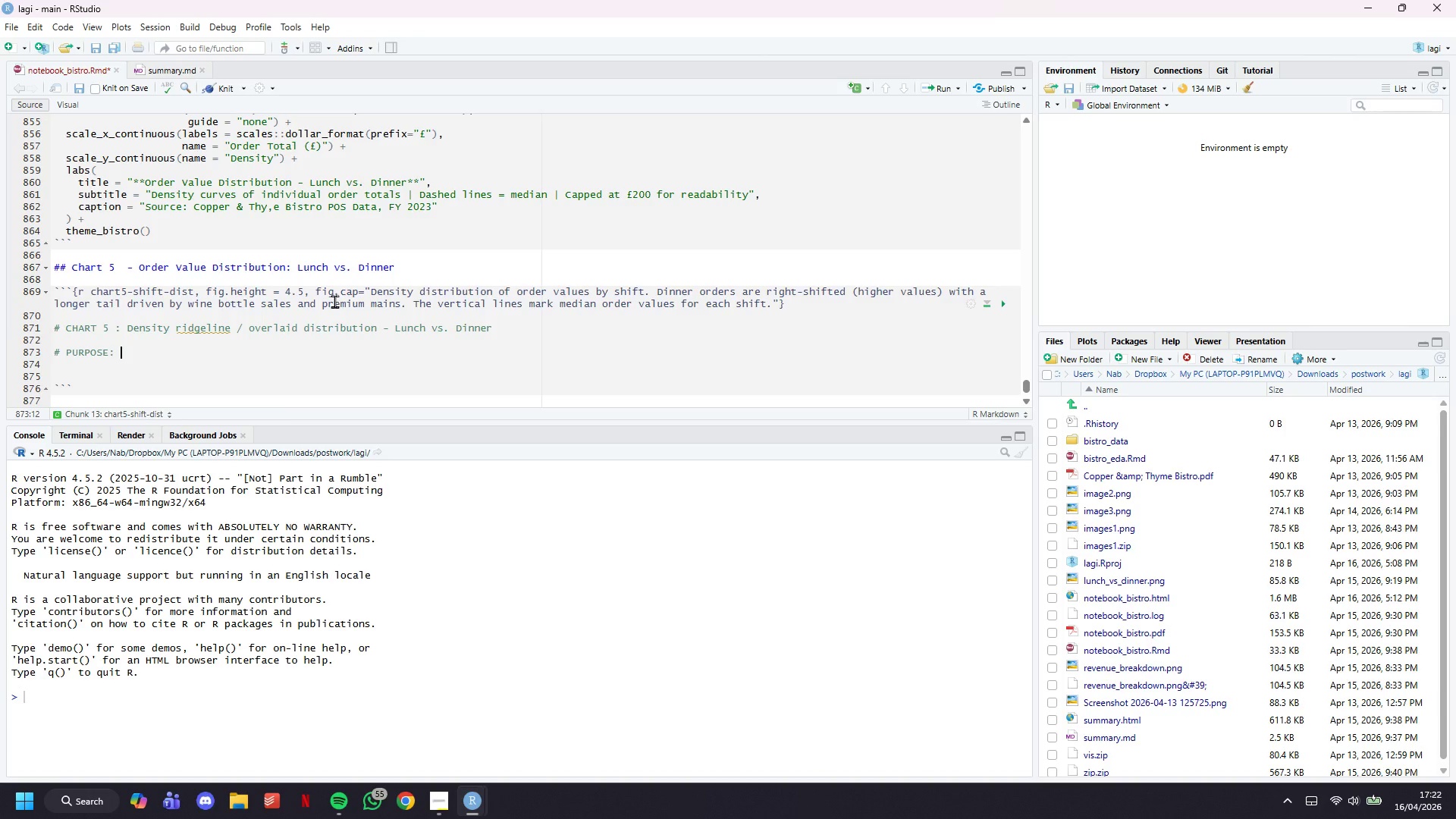 
wait(15.23)
 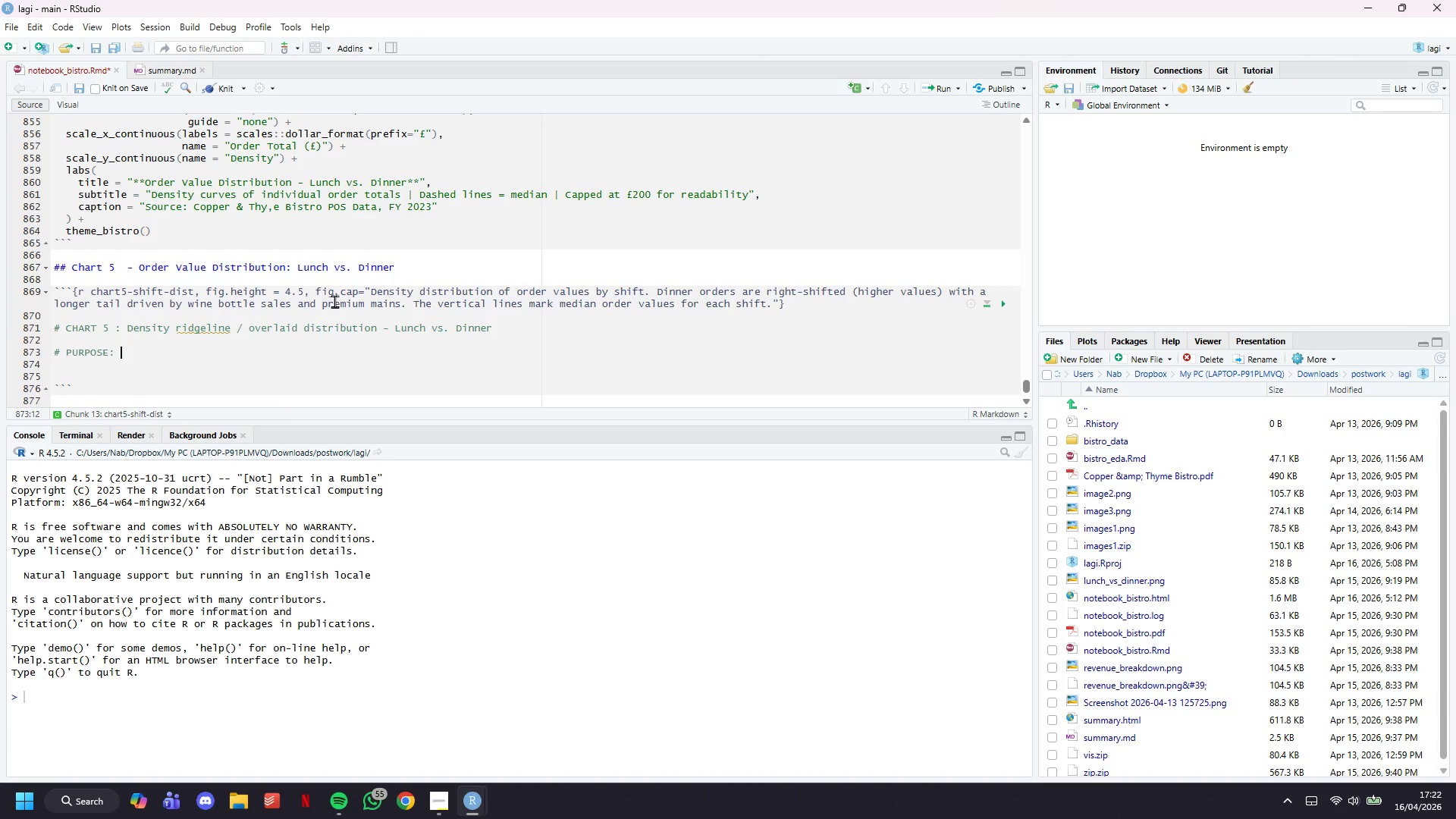 
type(Density)
key(Backspace)
key(Backspace)
key(Backspace)
key(Backspace)
key(Backspace)
key(Backspace)
key(Backspace)
type(Whos the full shape of the order value distribution)
 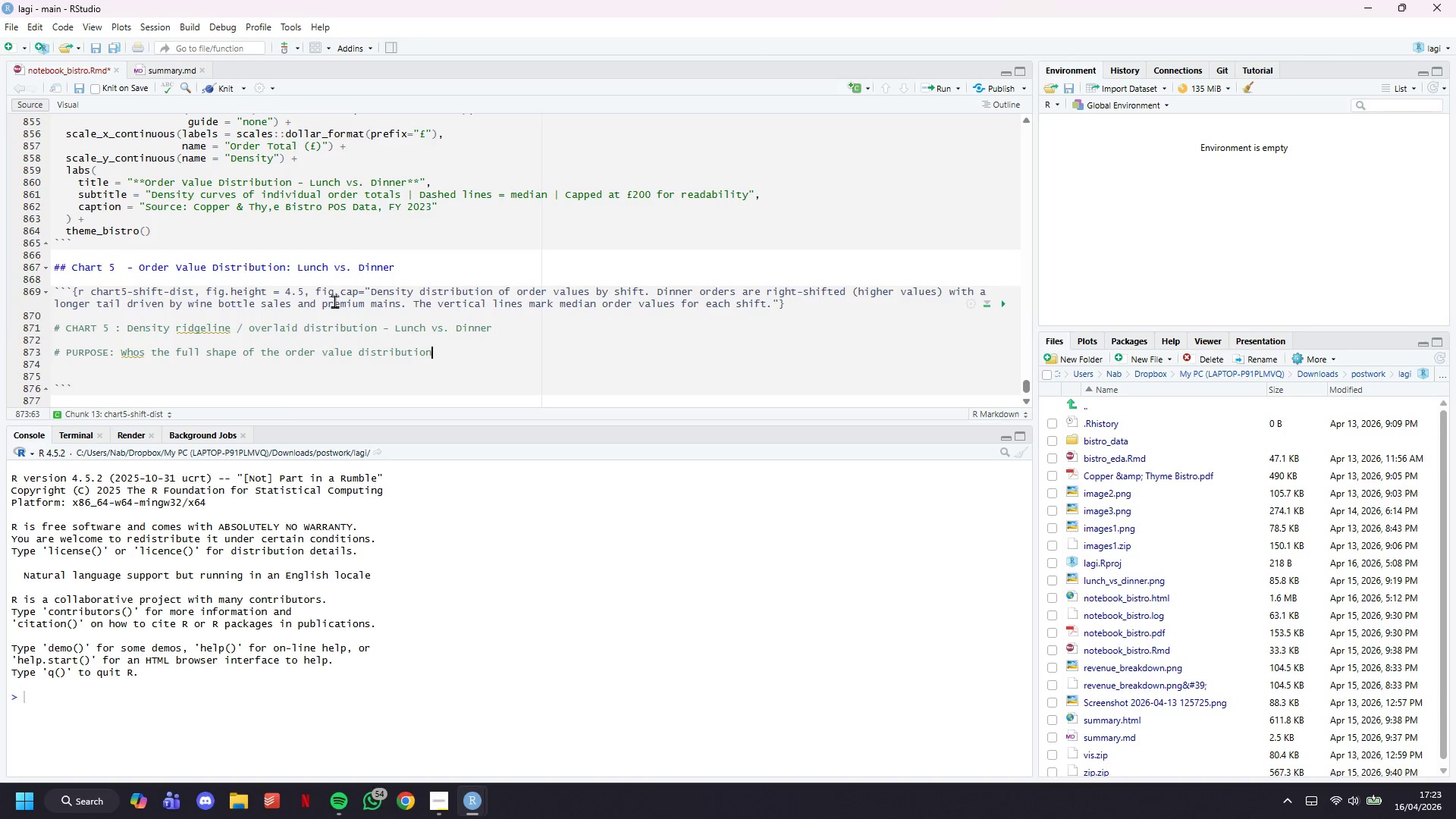 
wait(50.91)
 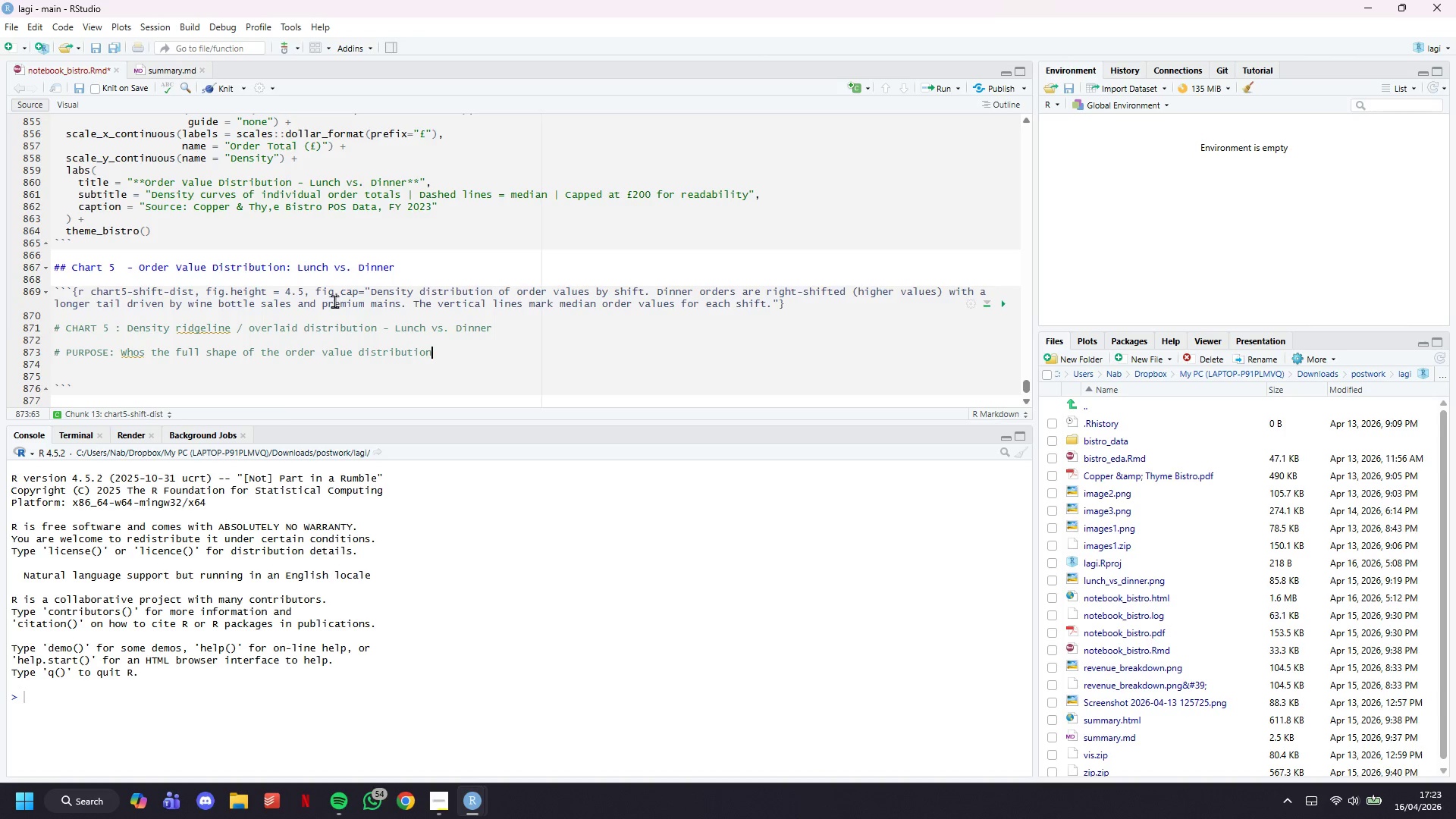 
type( for each shift.)
 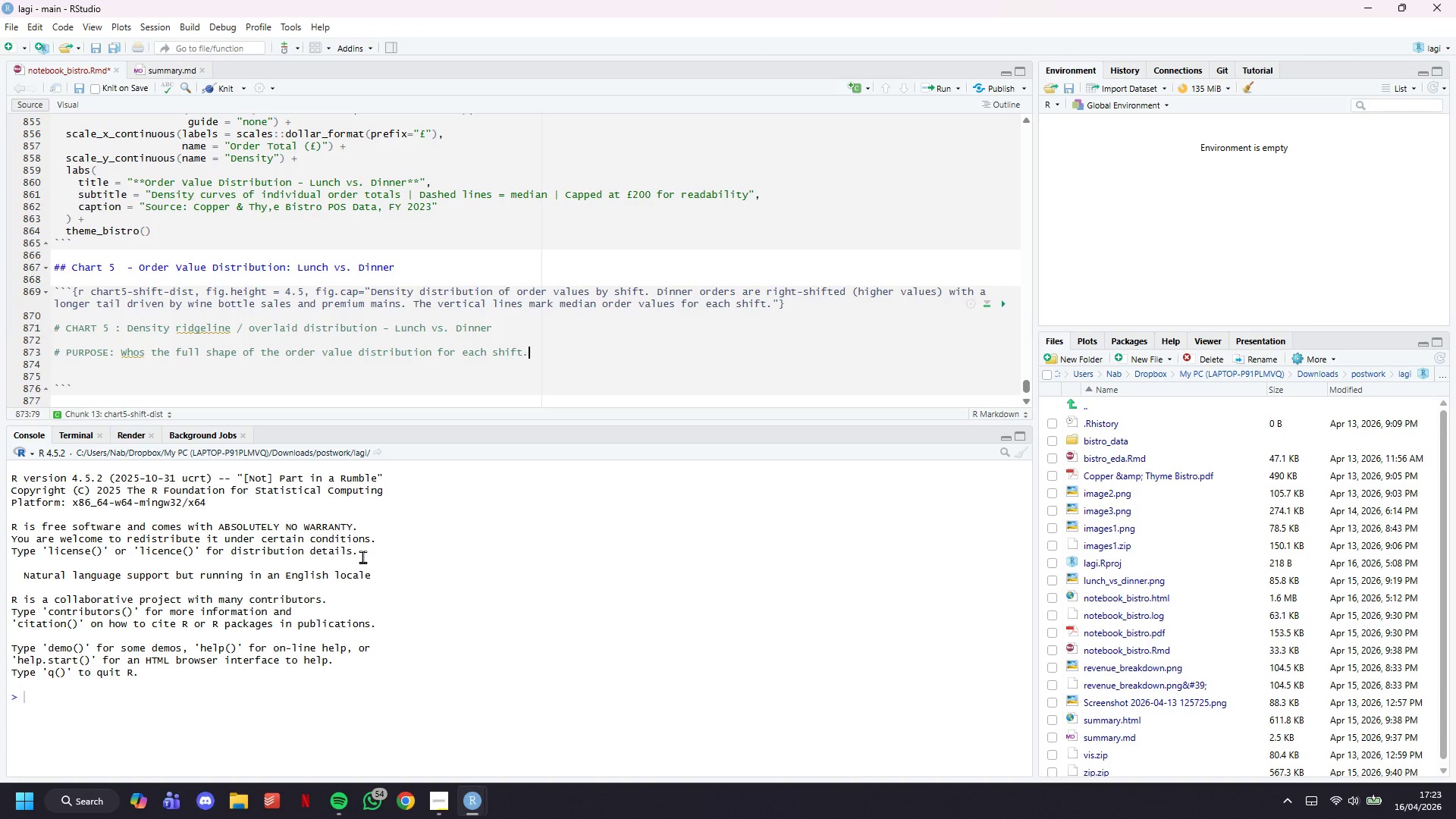 
key(Enter)
 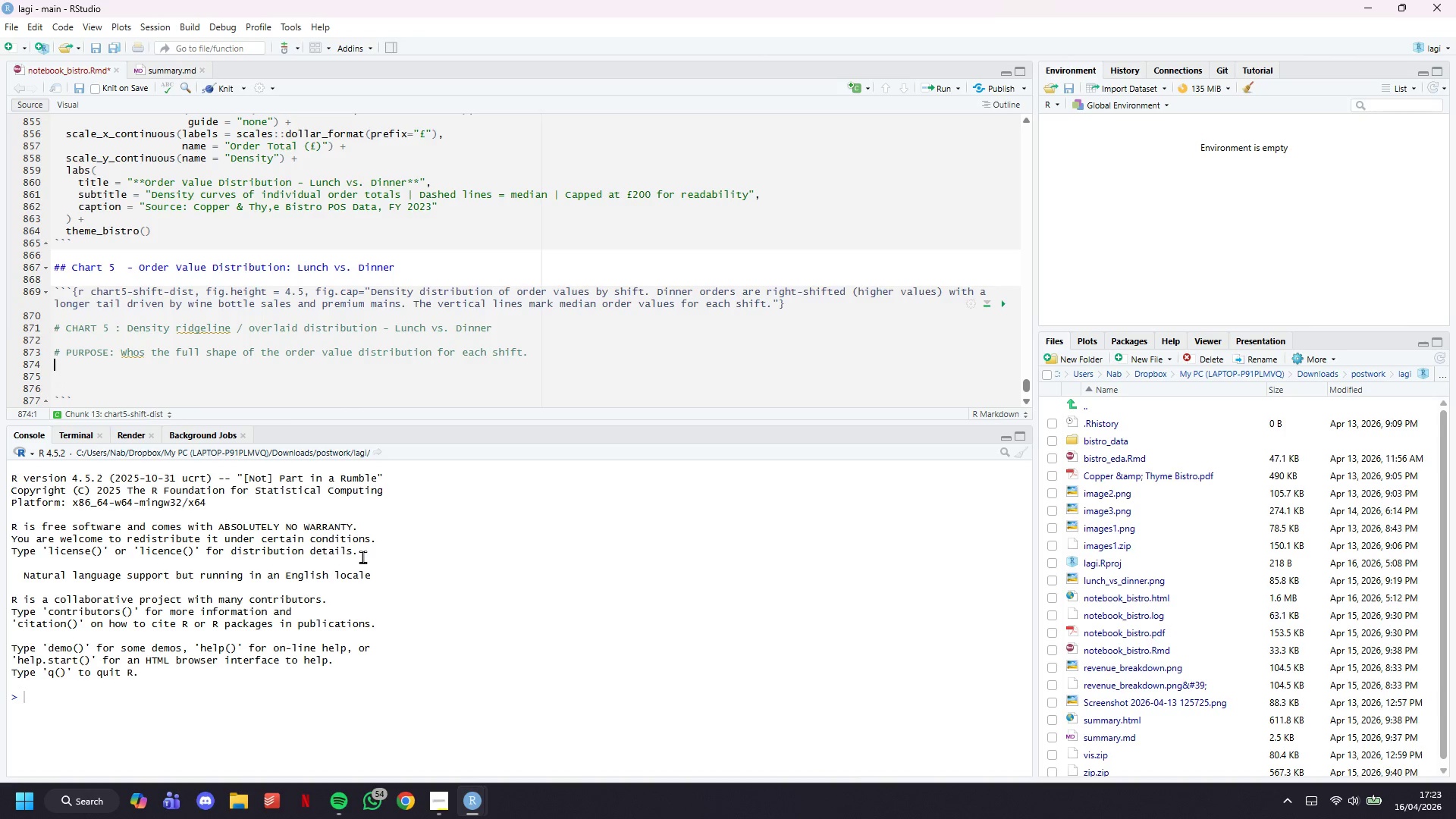 
type(# This goes beyond meand)
key(Backspace)
type(s and medians to show the spread and tail behaviour.)
 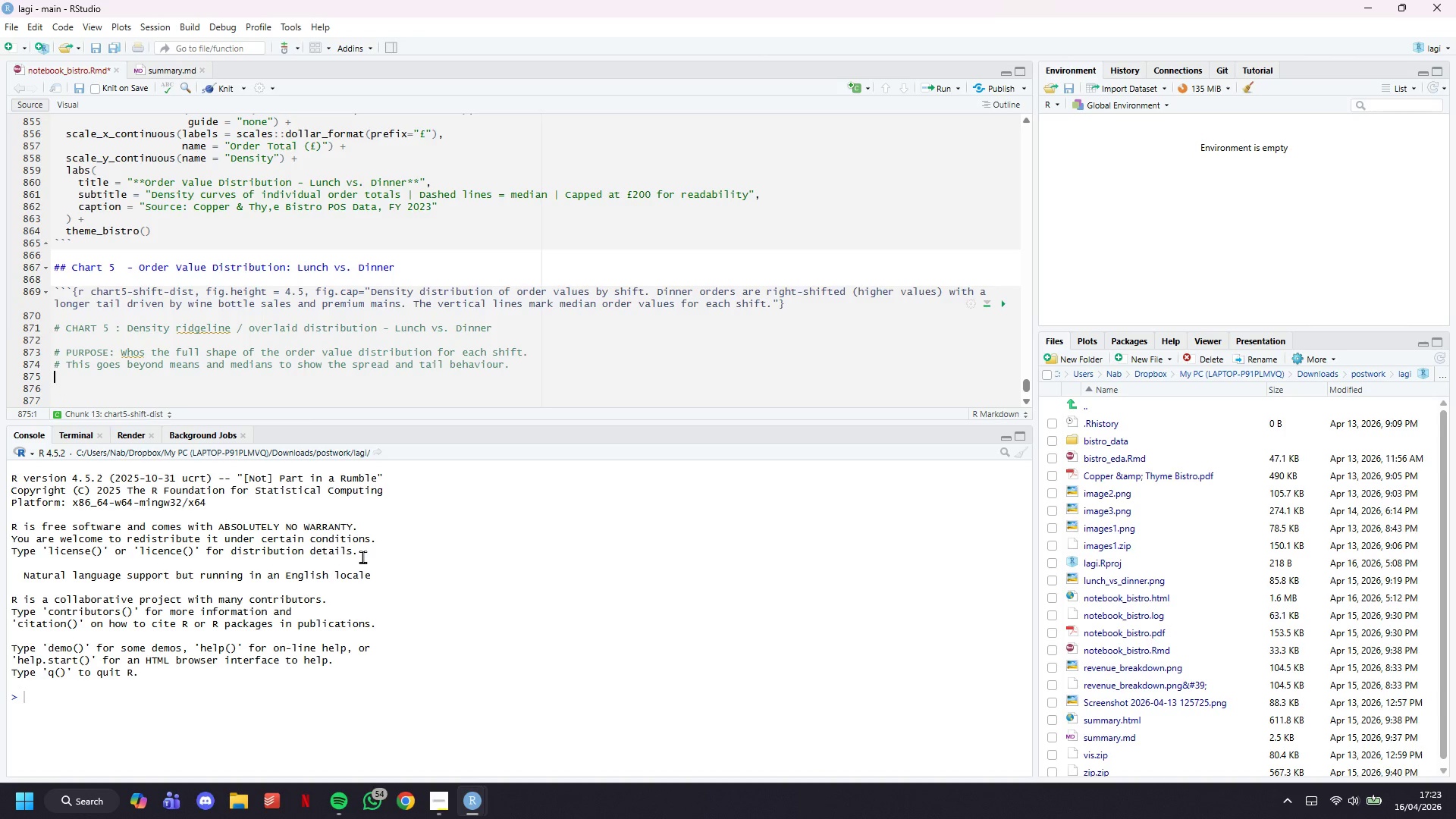 
key(Enter)
 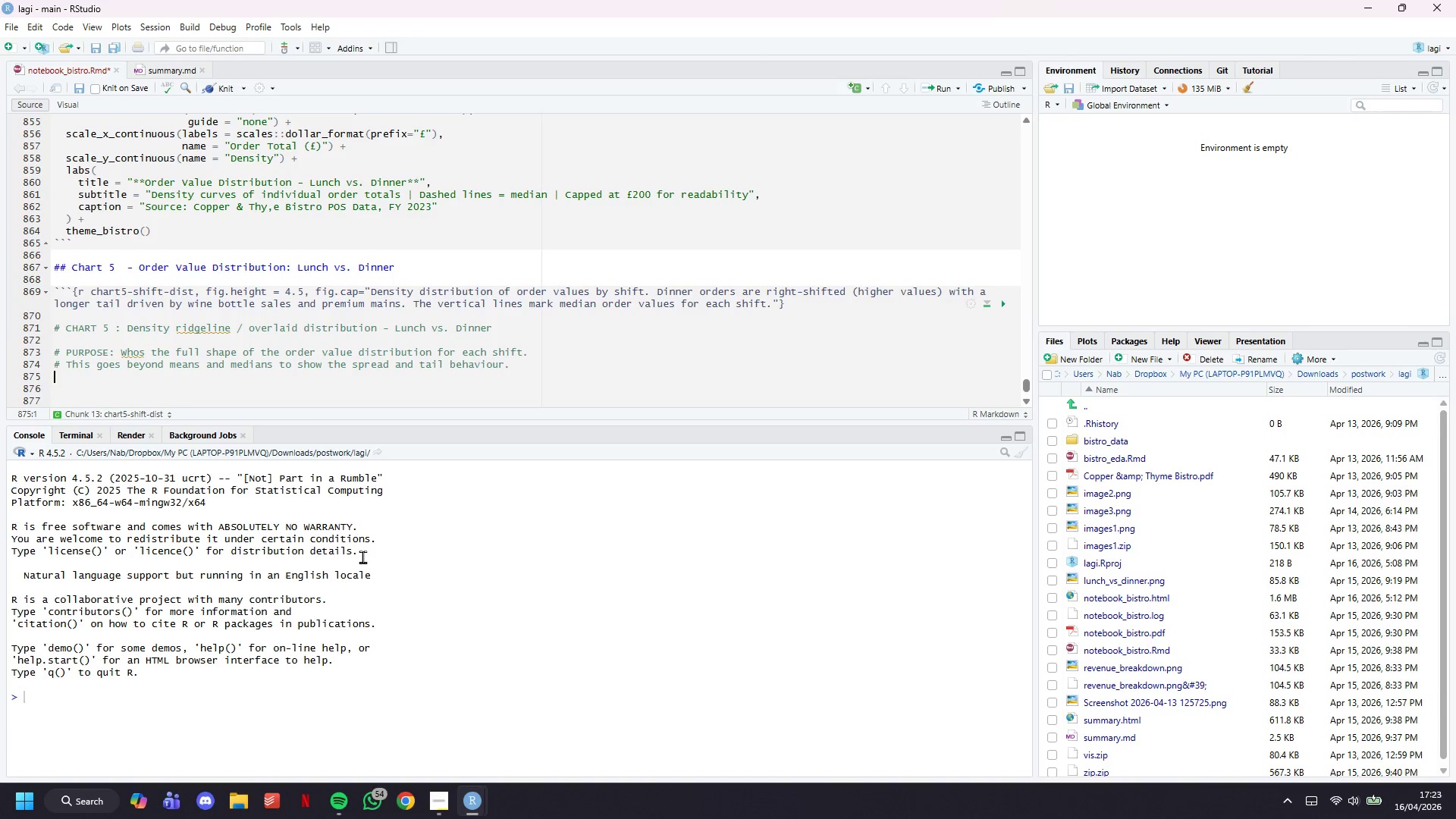 
type(# Key u)
key(Backspace)
type(question: o)
key(Backspace)
type(is dinner's higher average driven by a few a)
key(Backspace)
type(large outliers (wine bottles, full tables)
 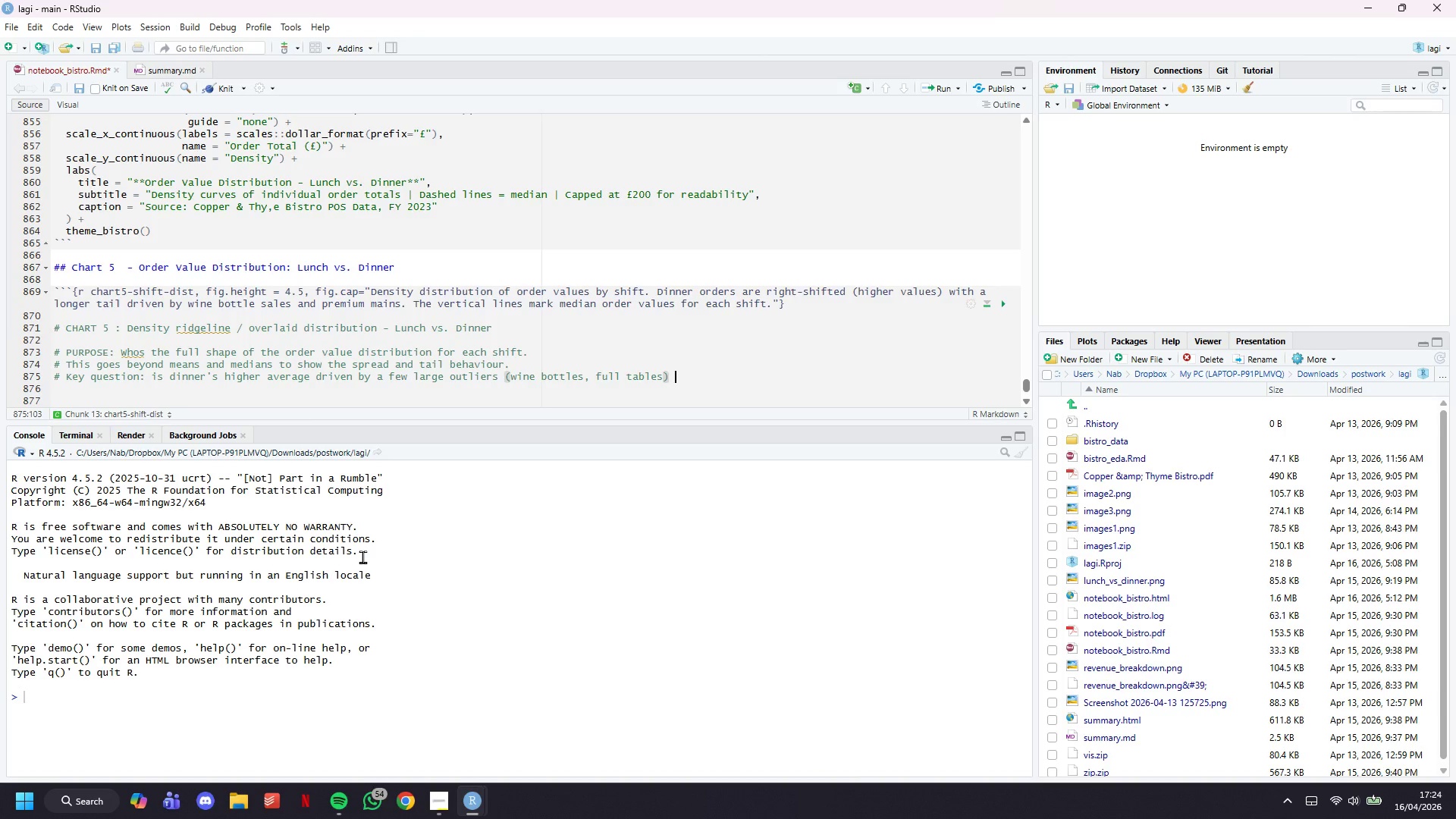 
 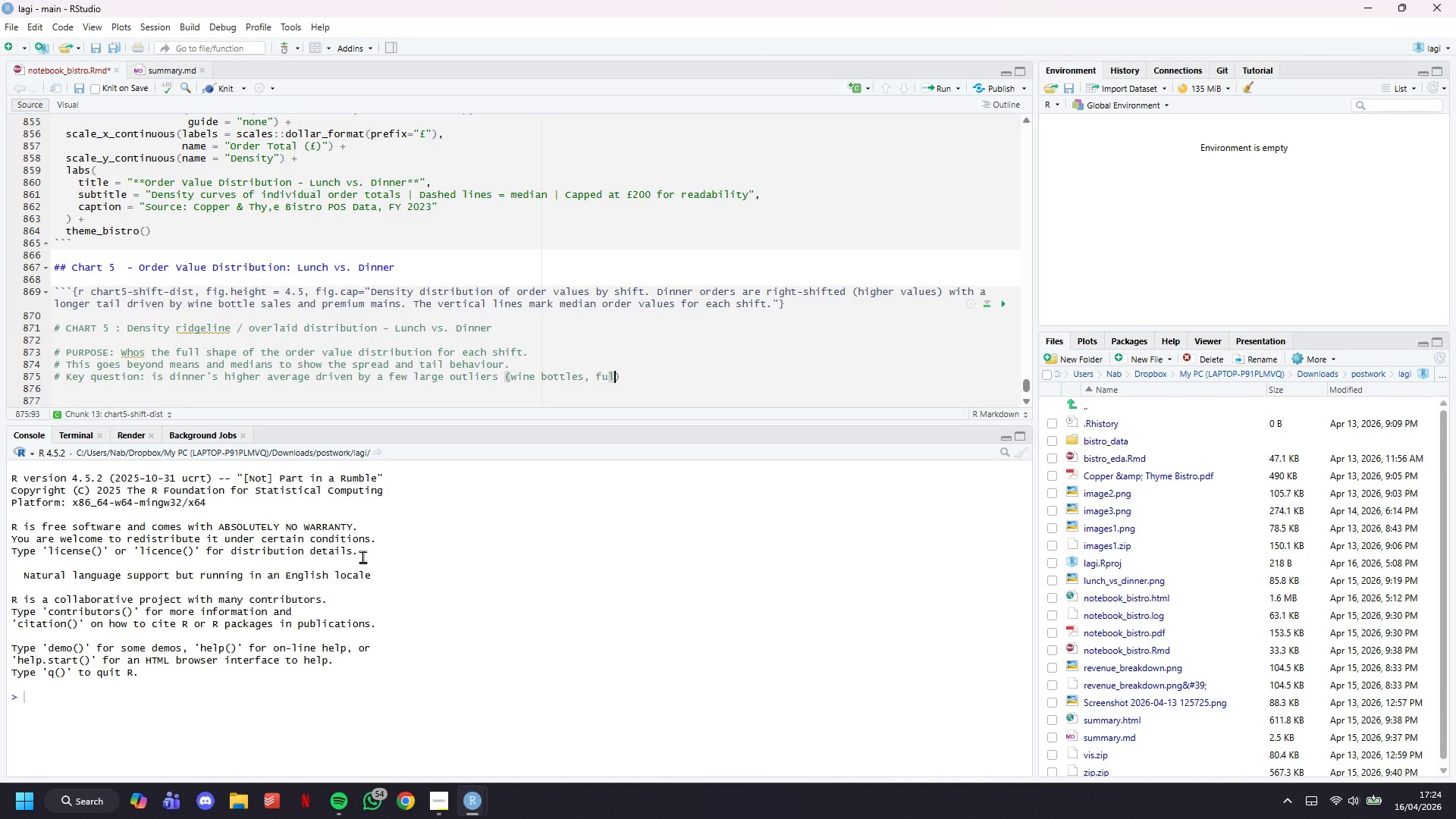 
key(ArrowRight)
 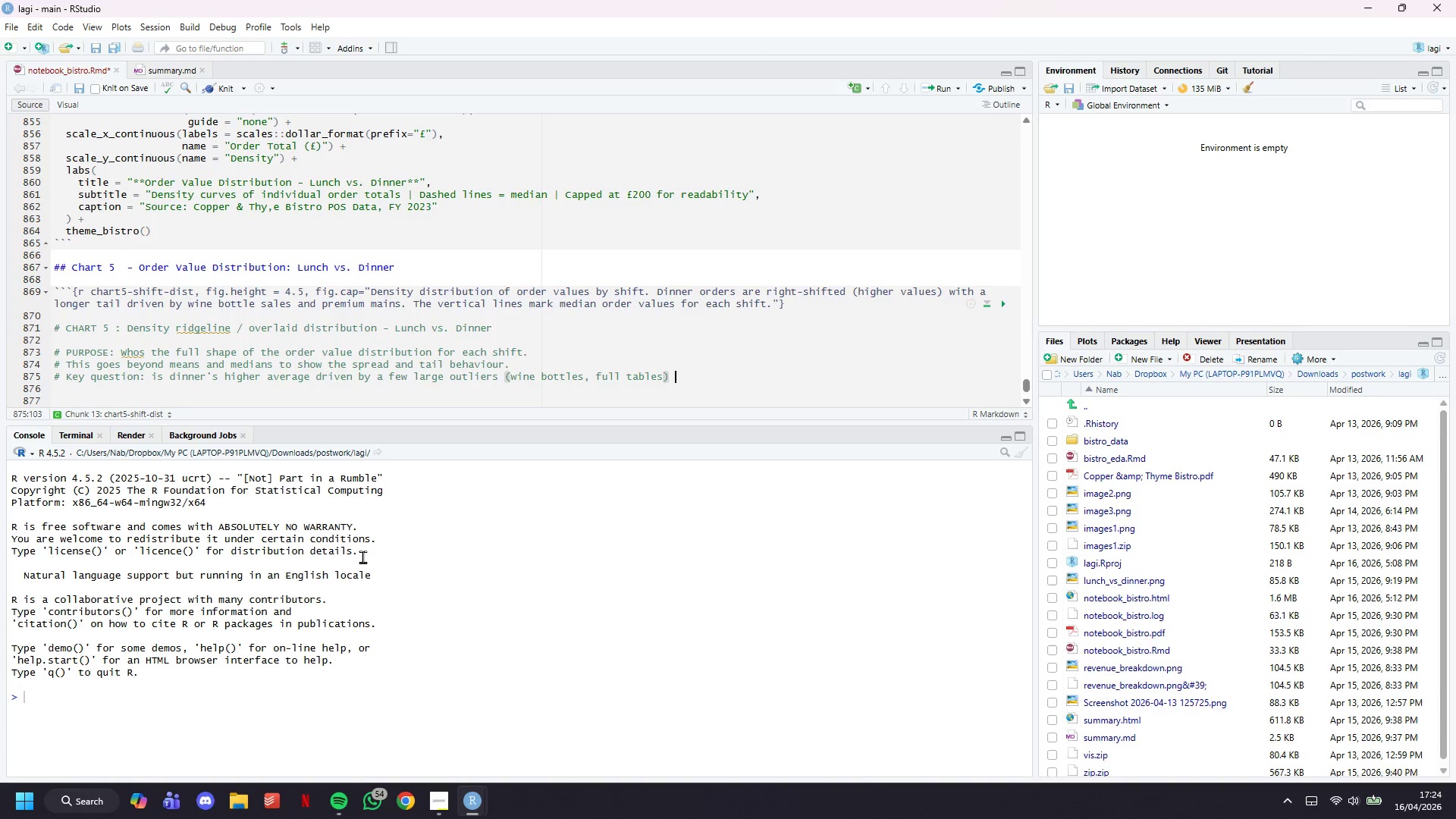 
type( or a genuine shift in typical order size?)
 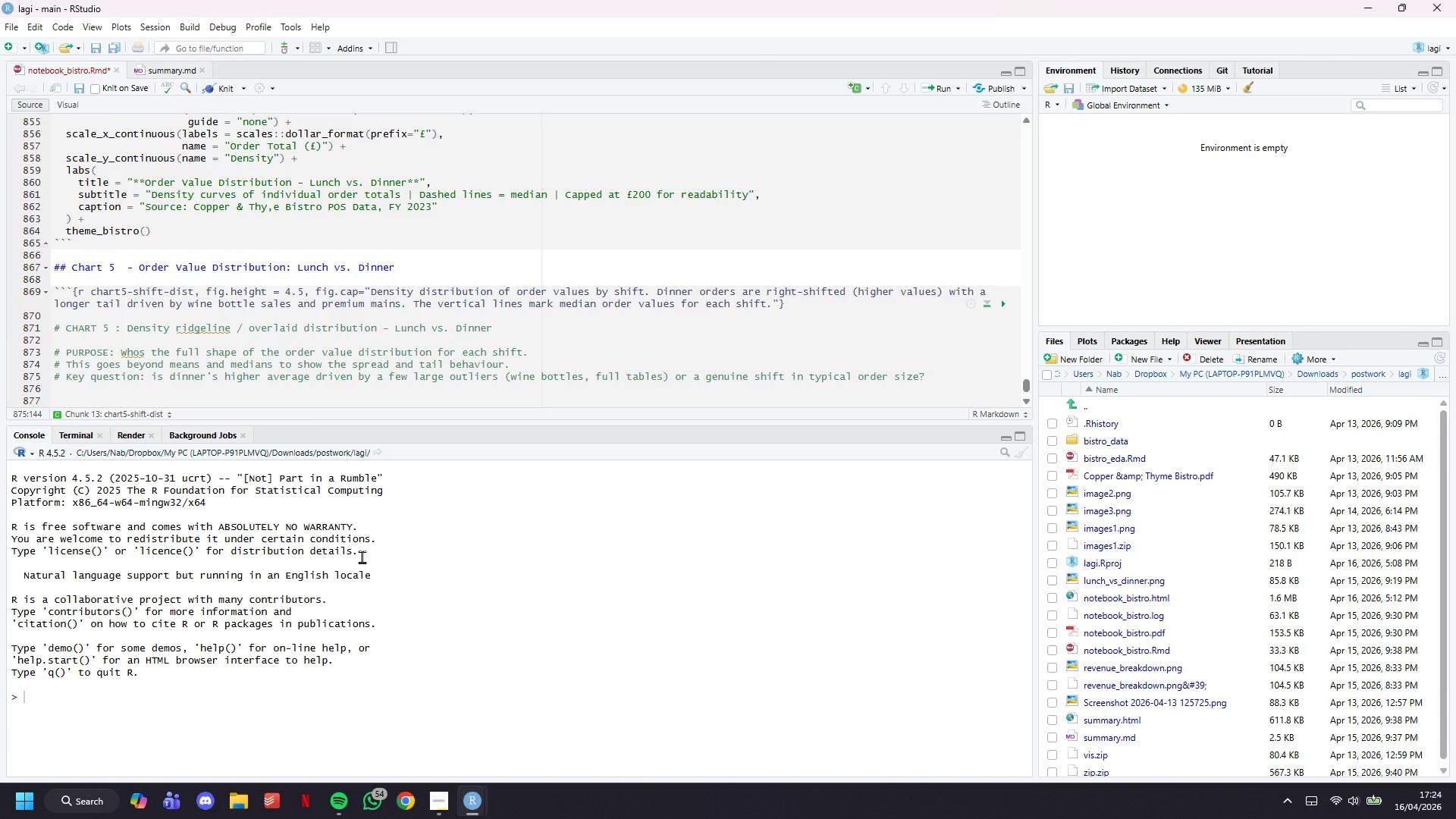 
key(Control+S)
 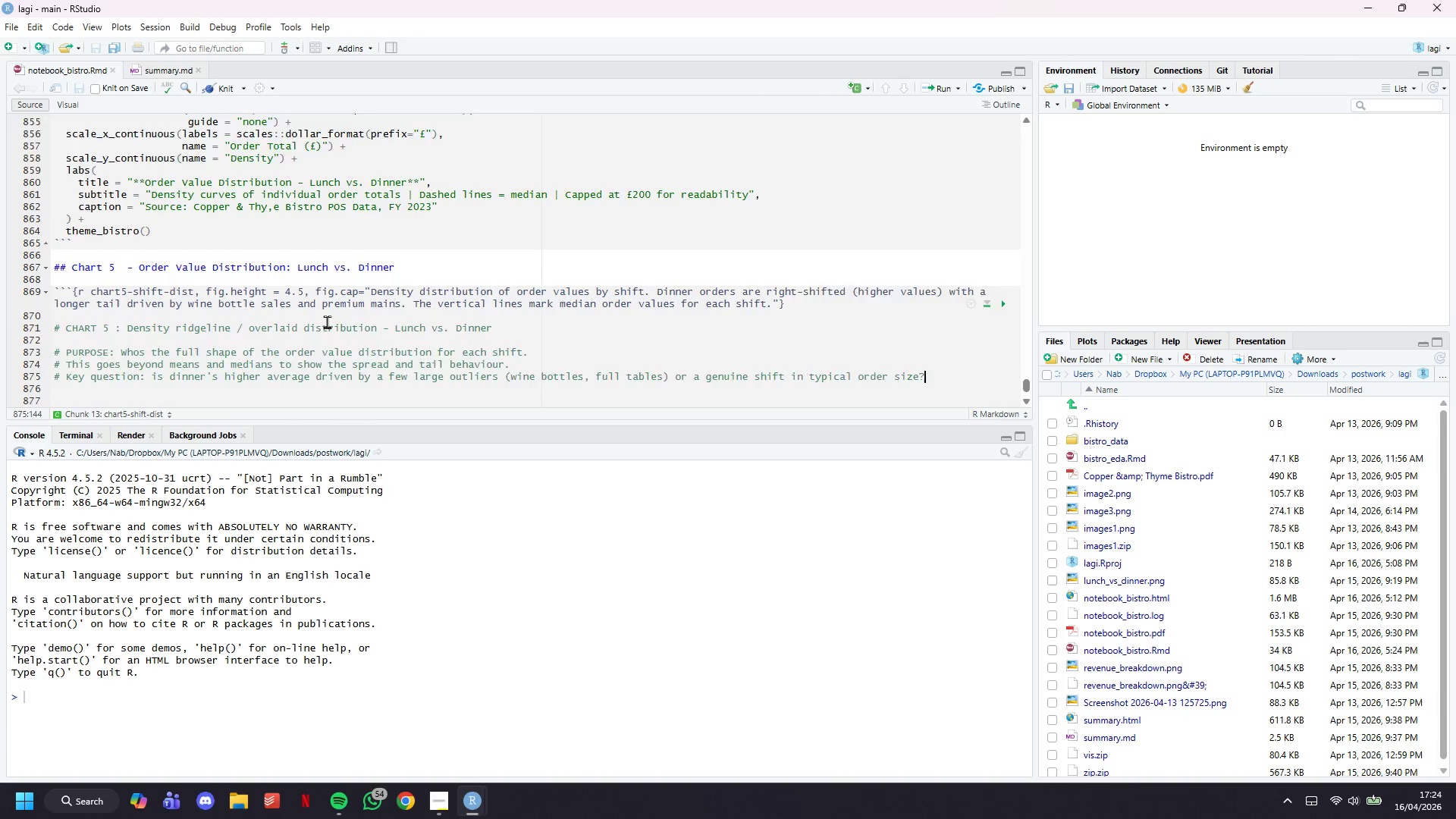 
scroll: coordinate [327, 322], scroll_direction: down, amount: 5.0
 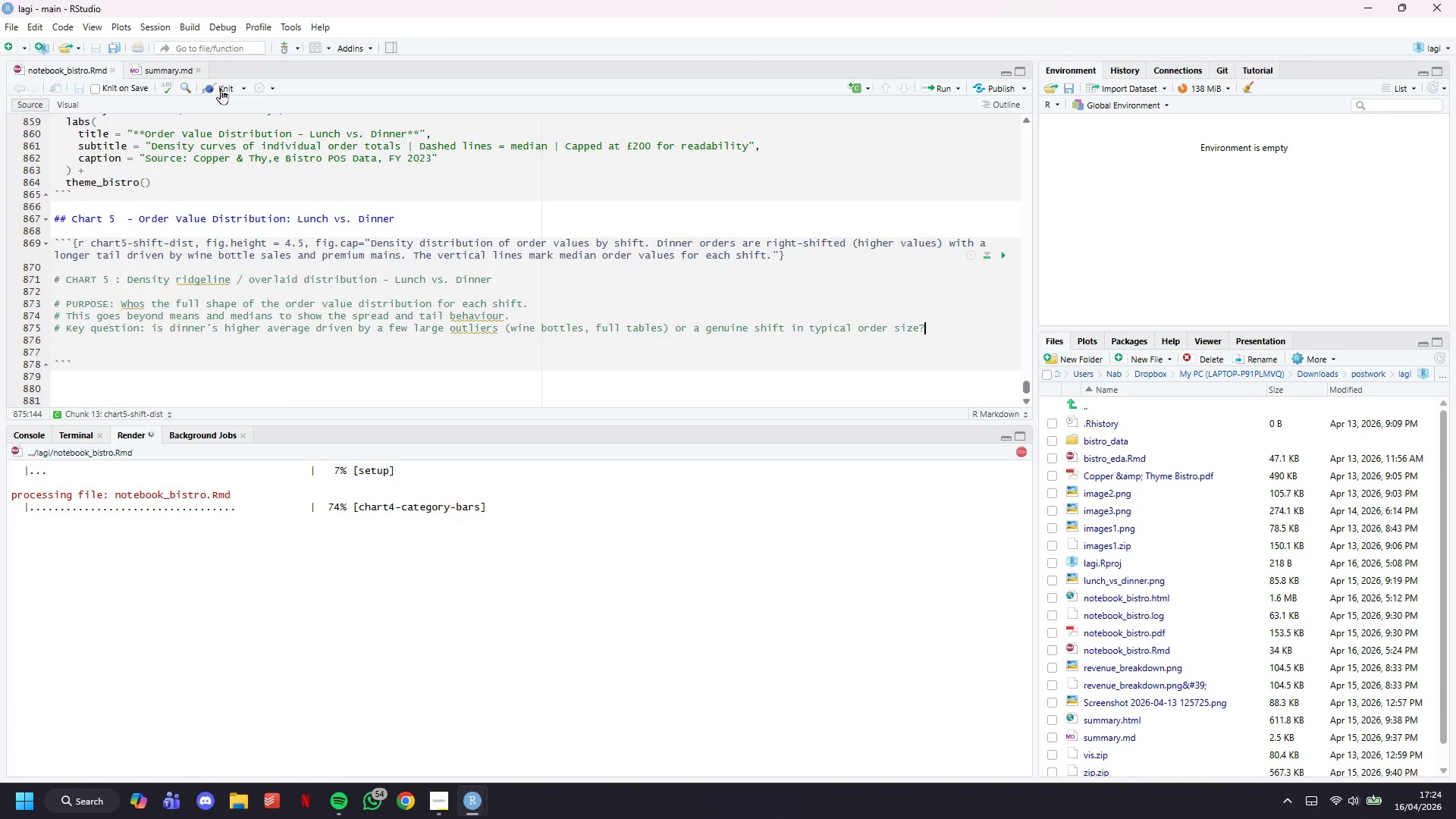 
wait(32.83)
 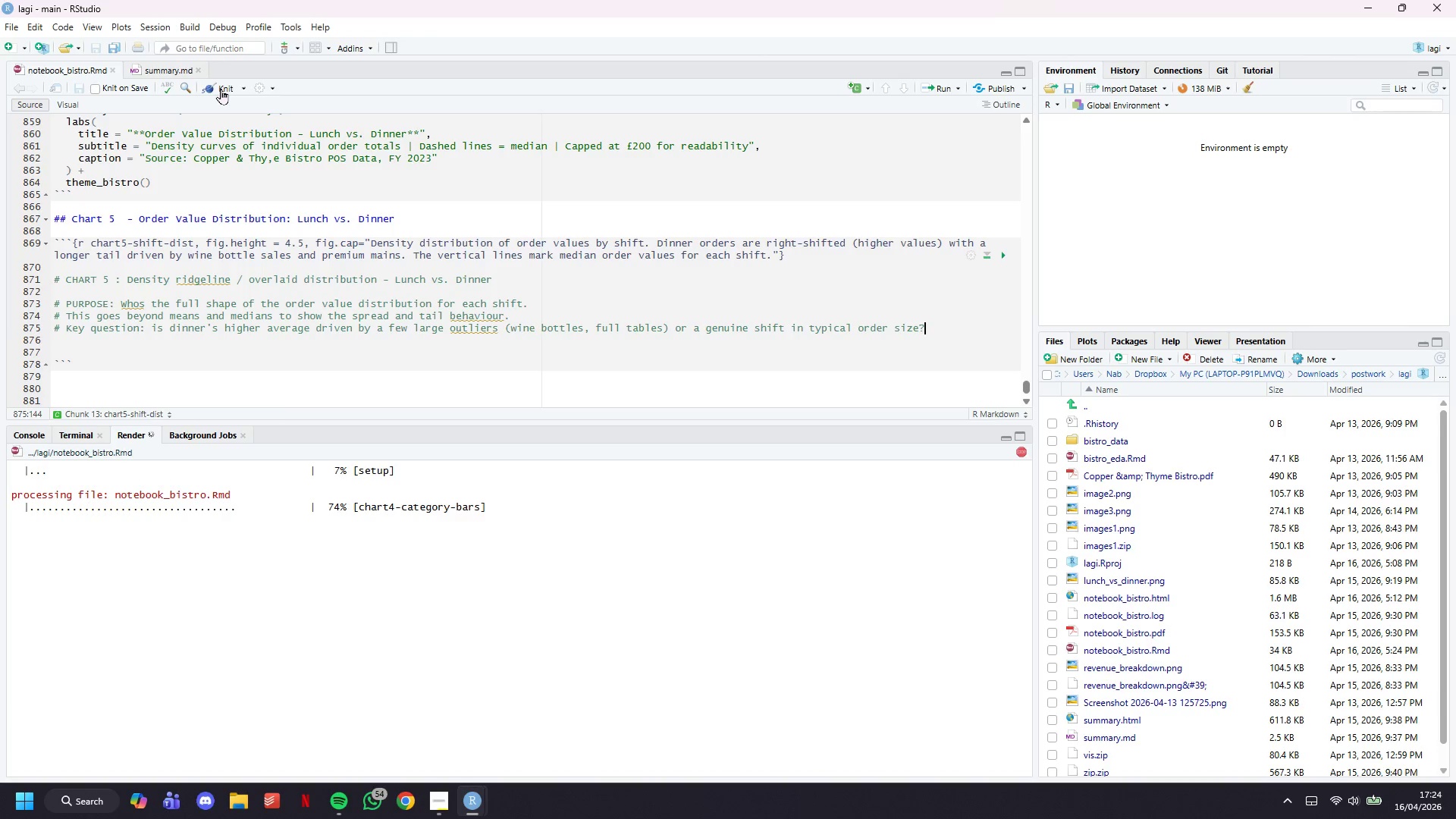 
key(Enter)
 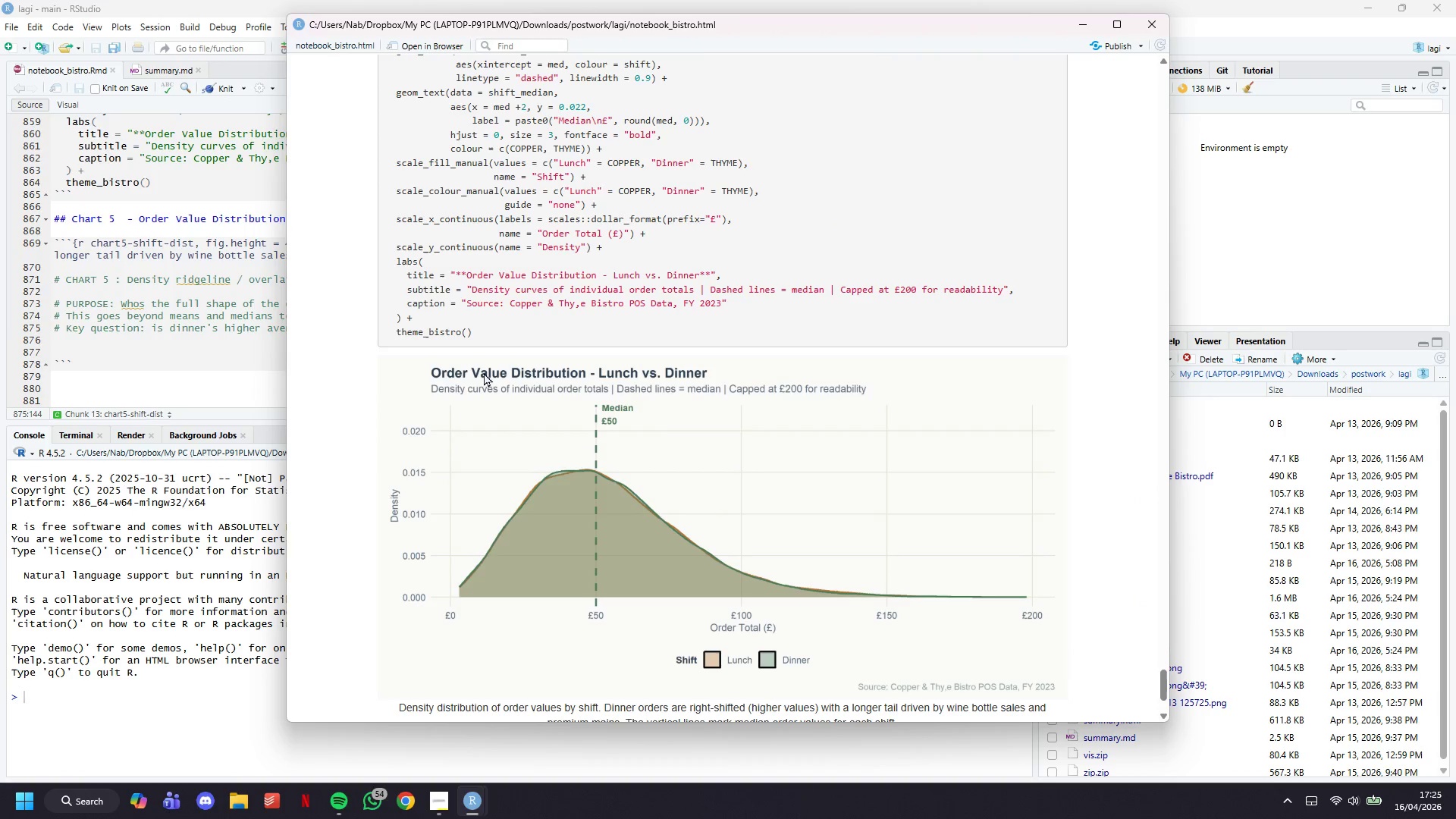 
scroll: coordinate [777, 340], scroll_direction: down, amount: 11.0
 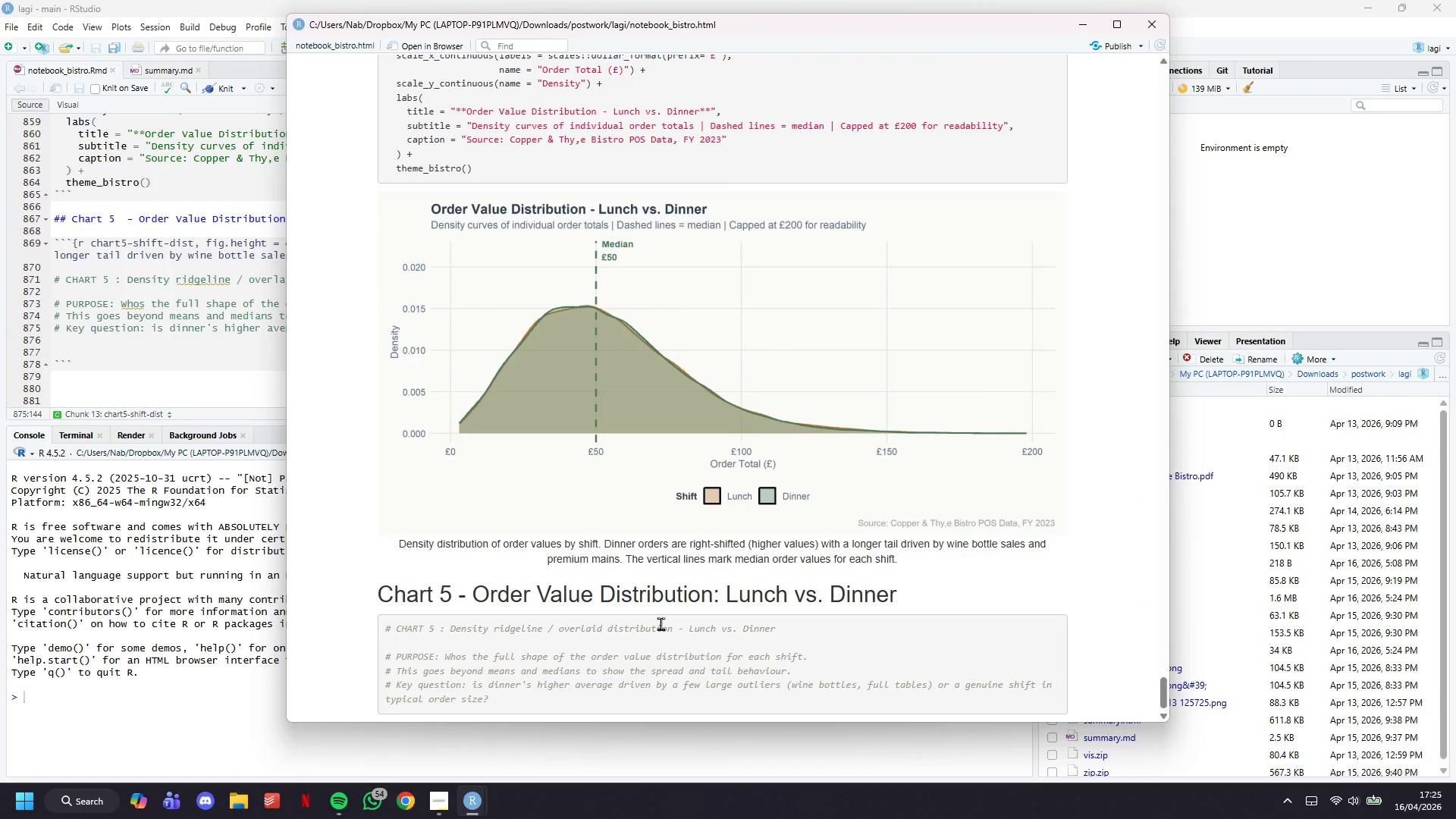 
left_click([661, 623])
 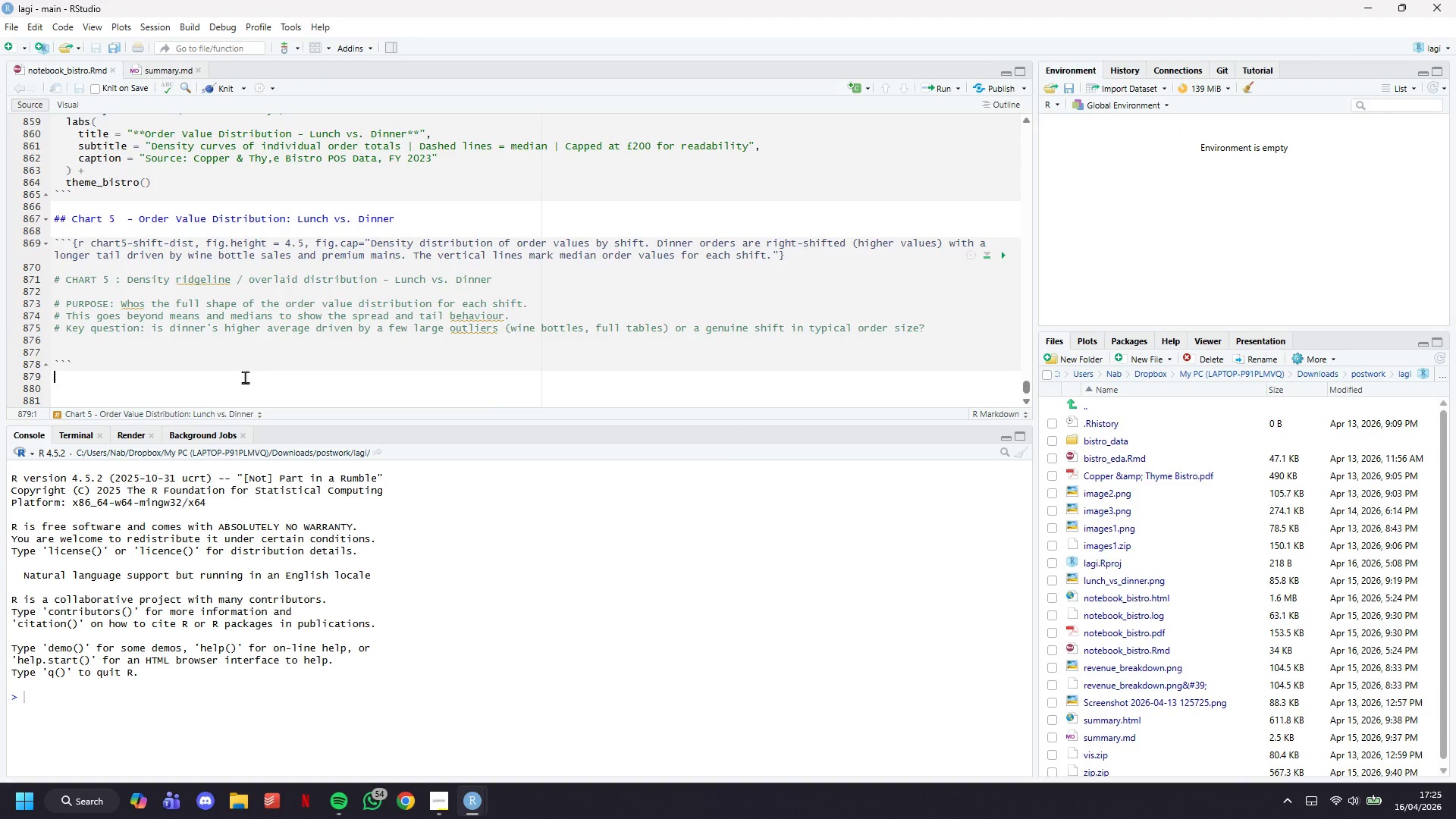 
double_click([214, 353])
 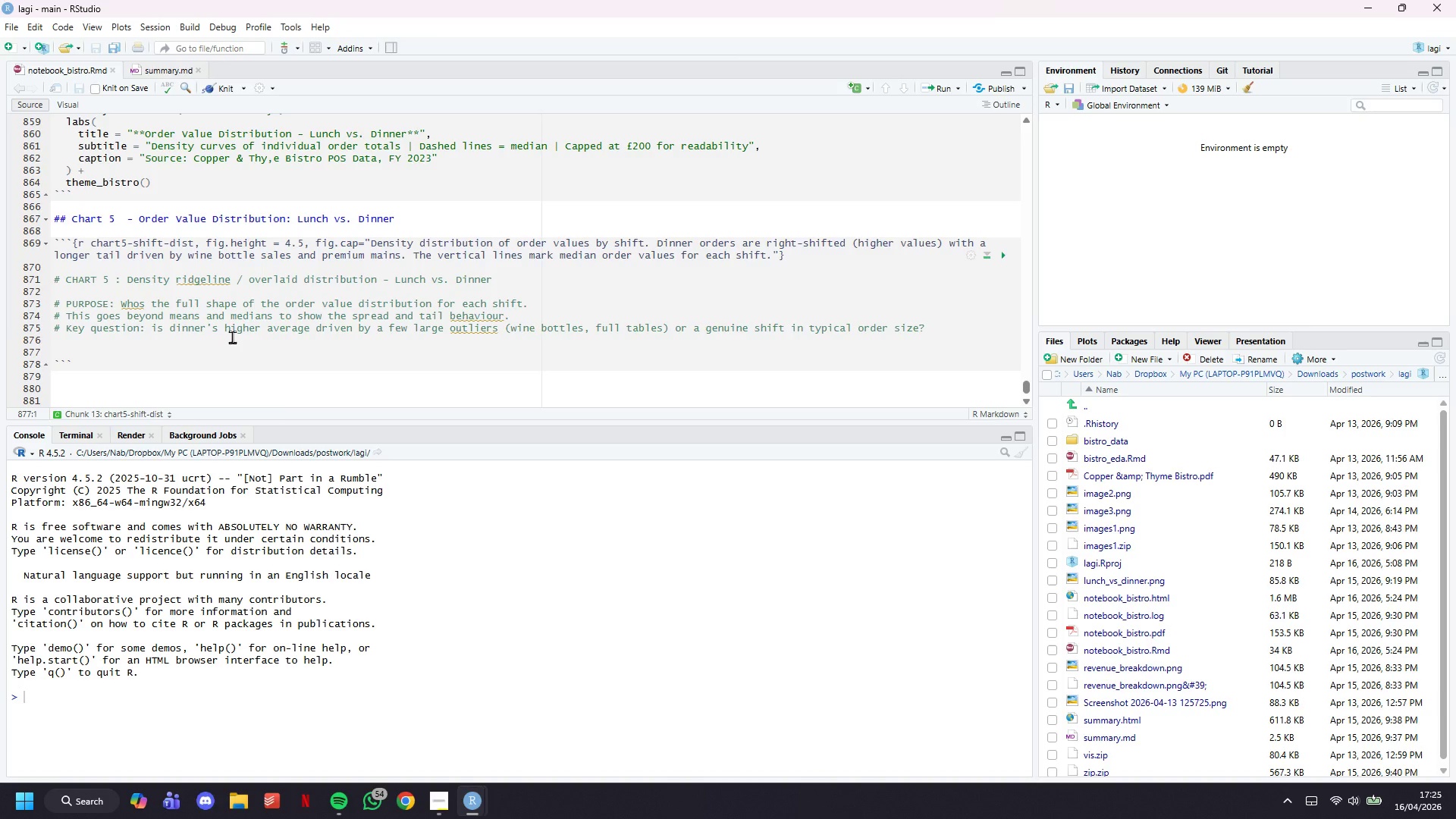 
key(Enter)
 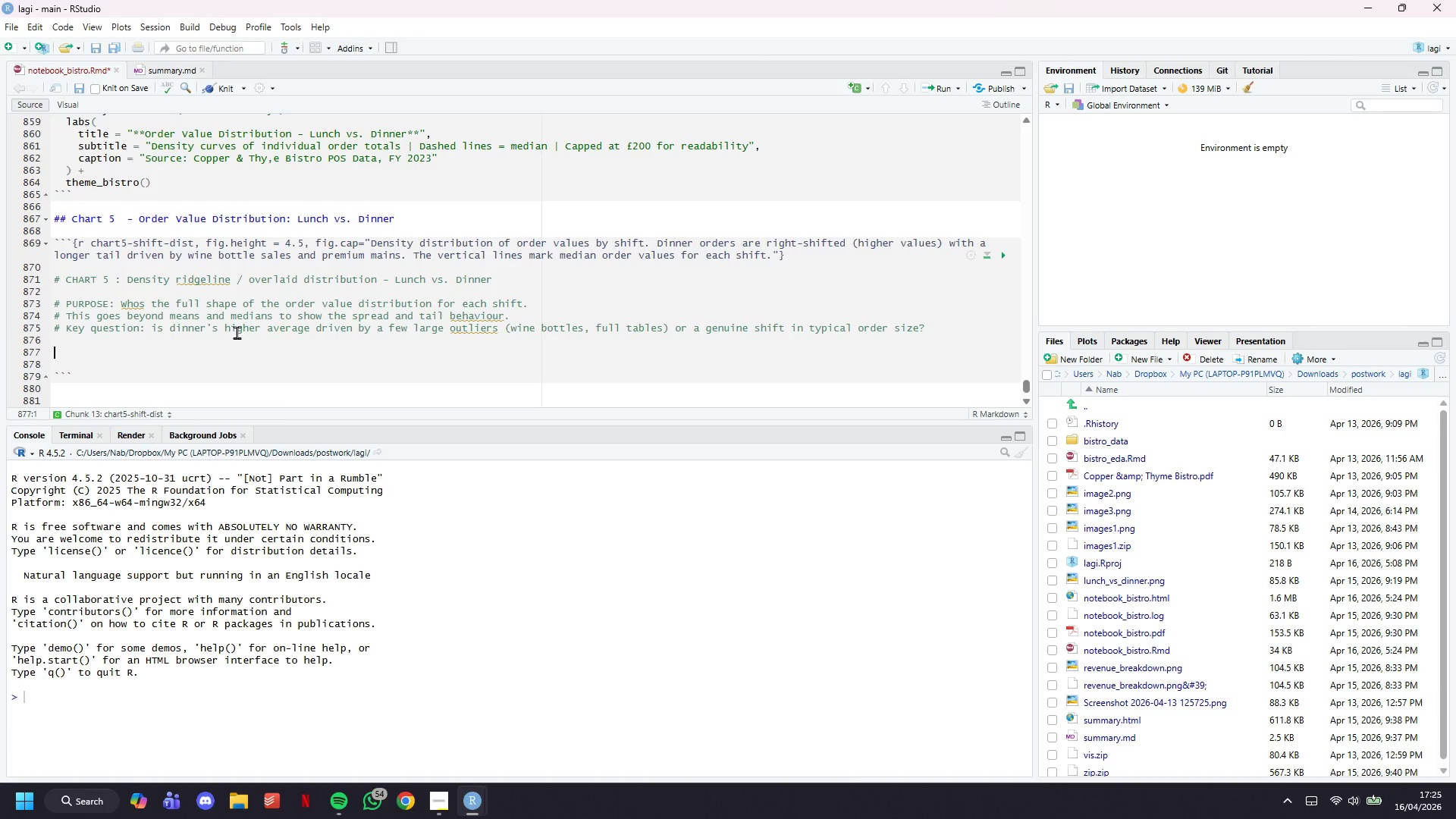 
key(ArrowUp)
 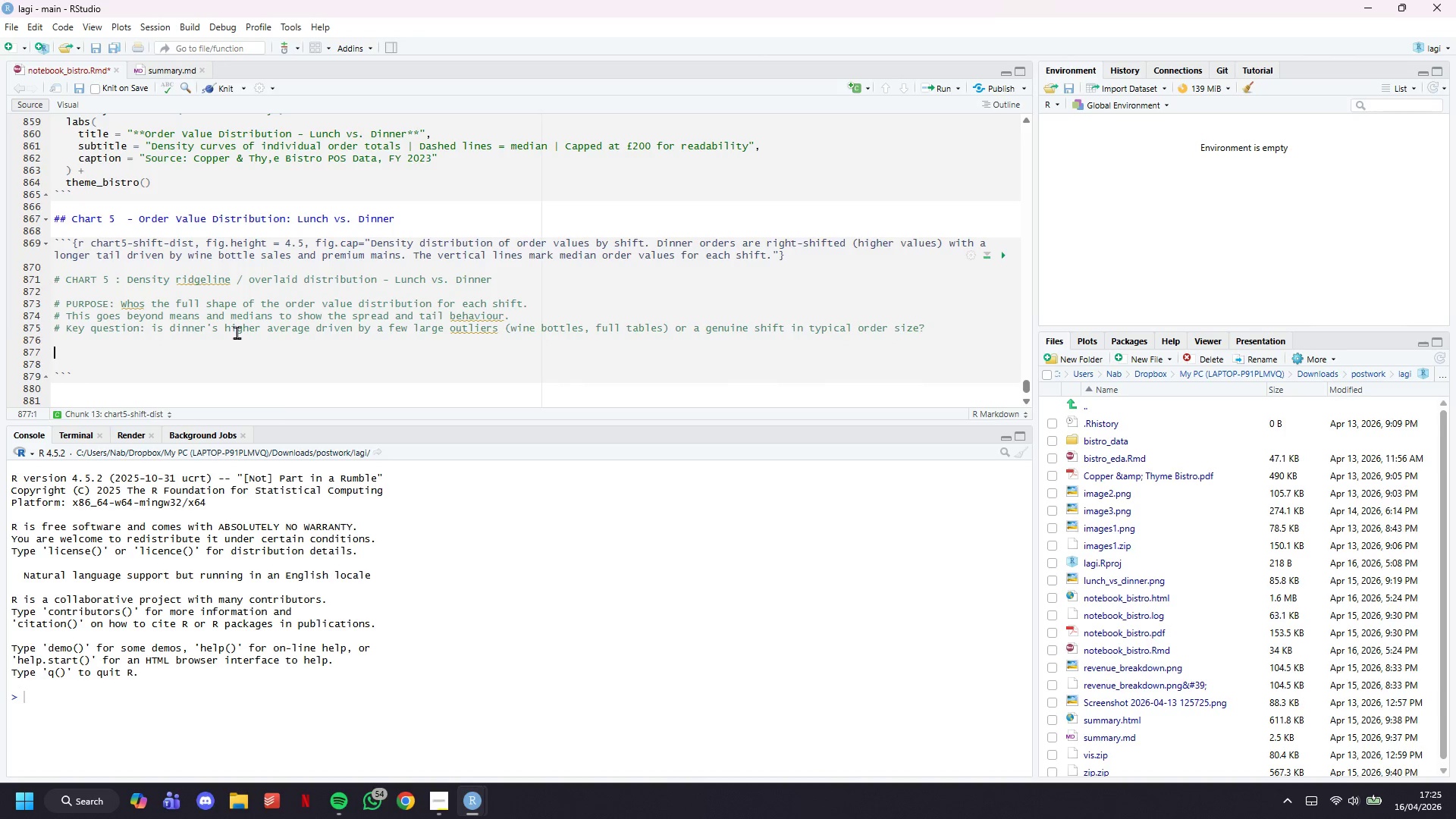 
type(shift_medians <- orders_summary %>%)
 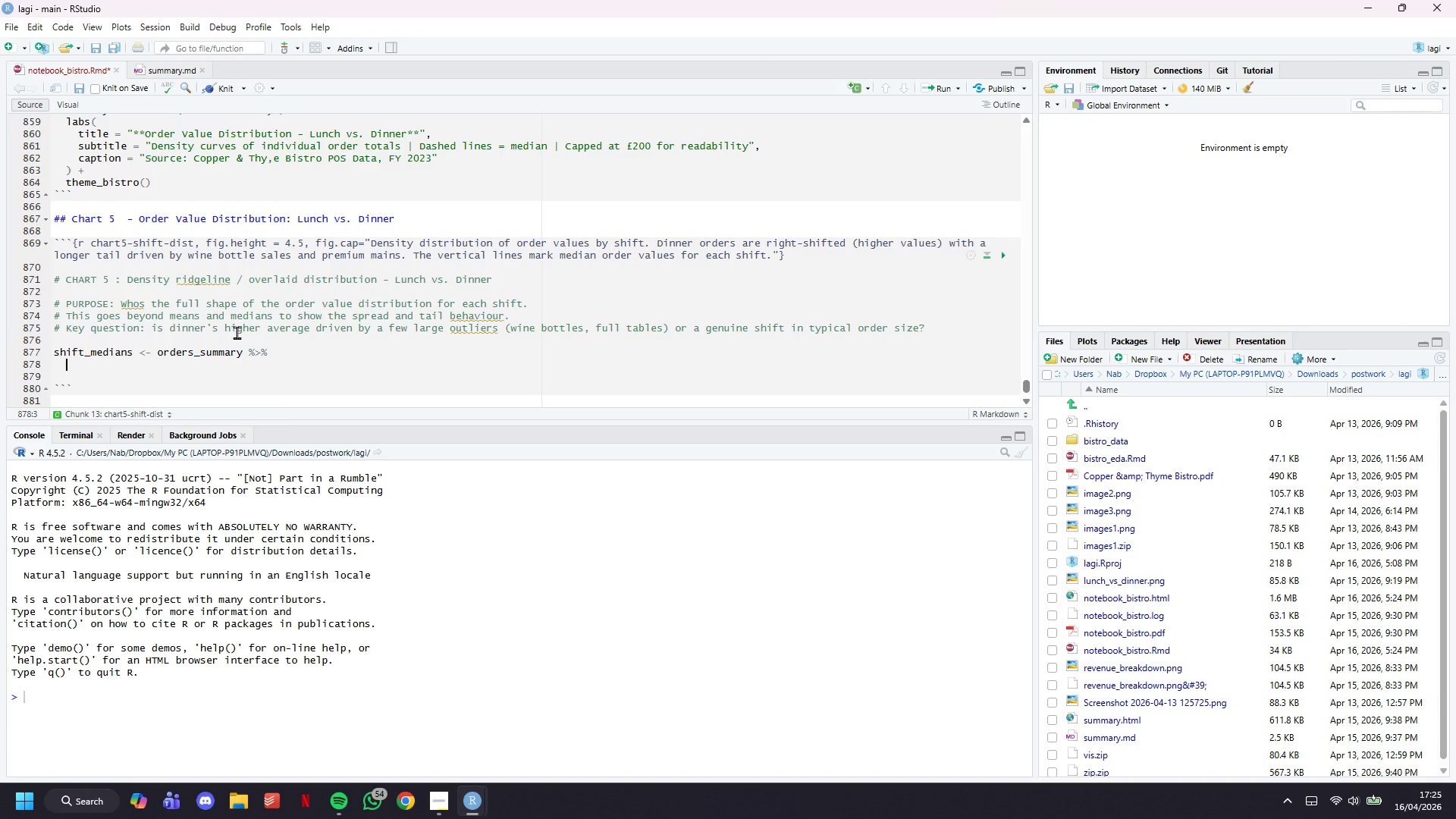 
 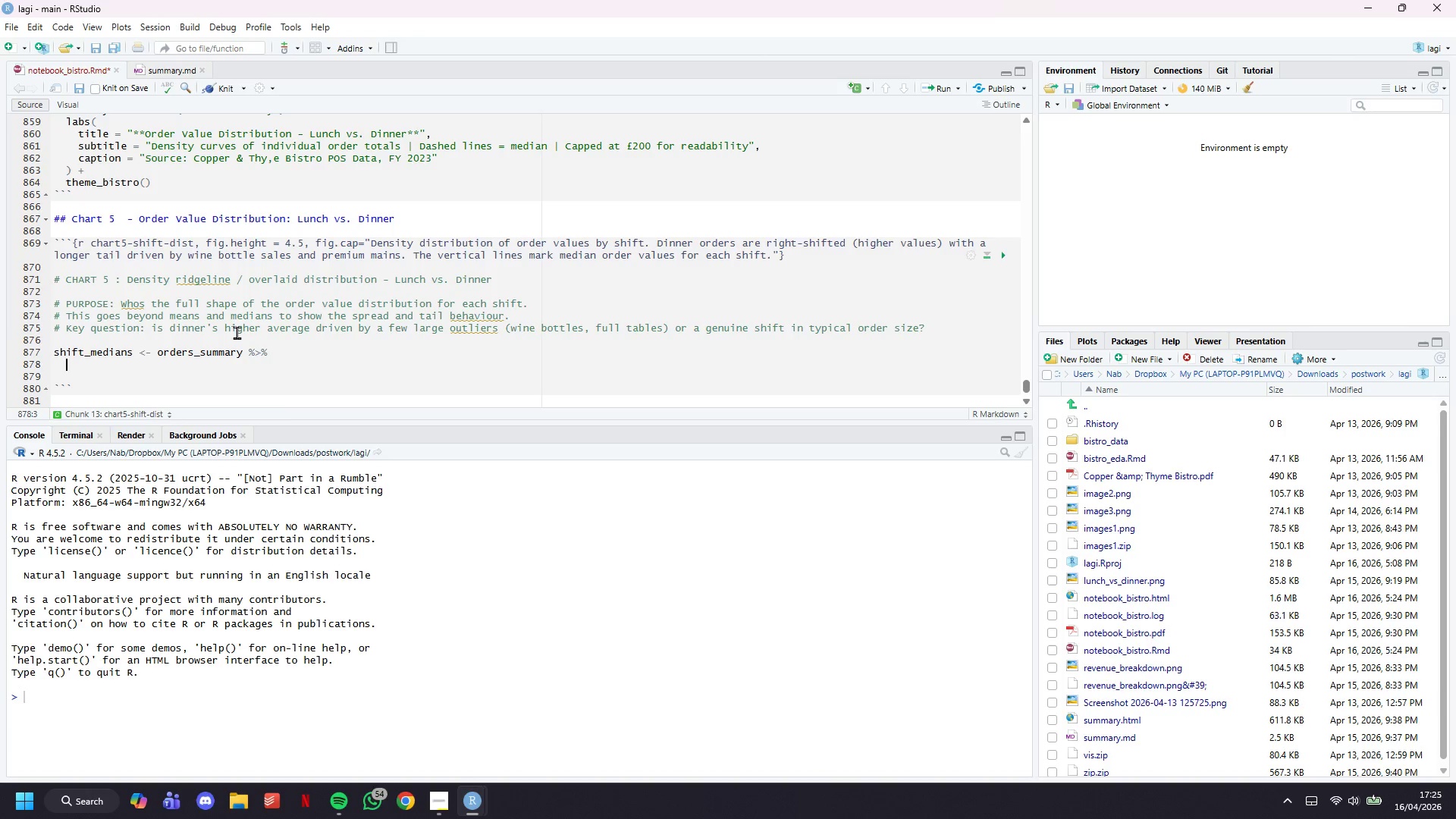 
key(Enter)
 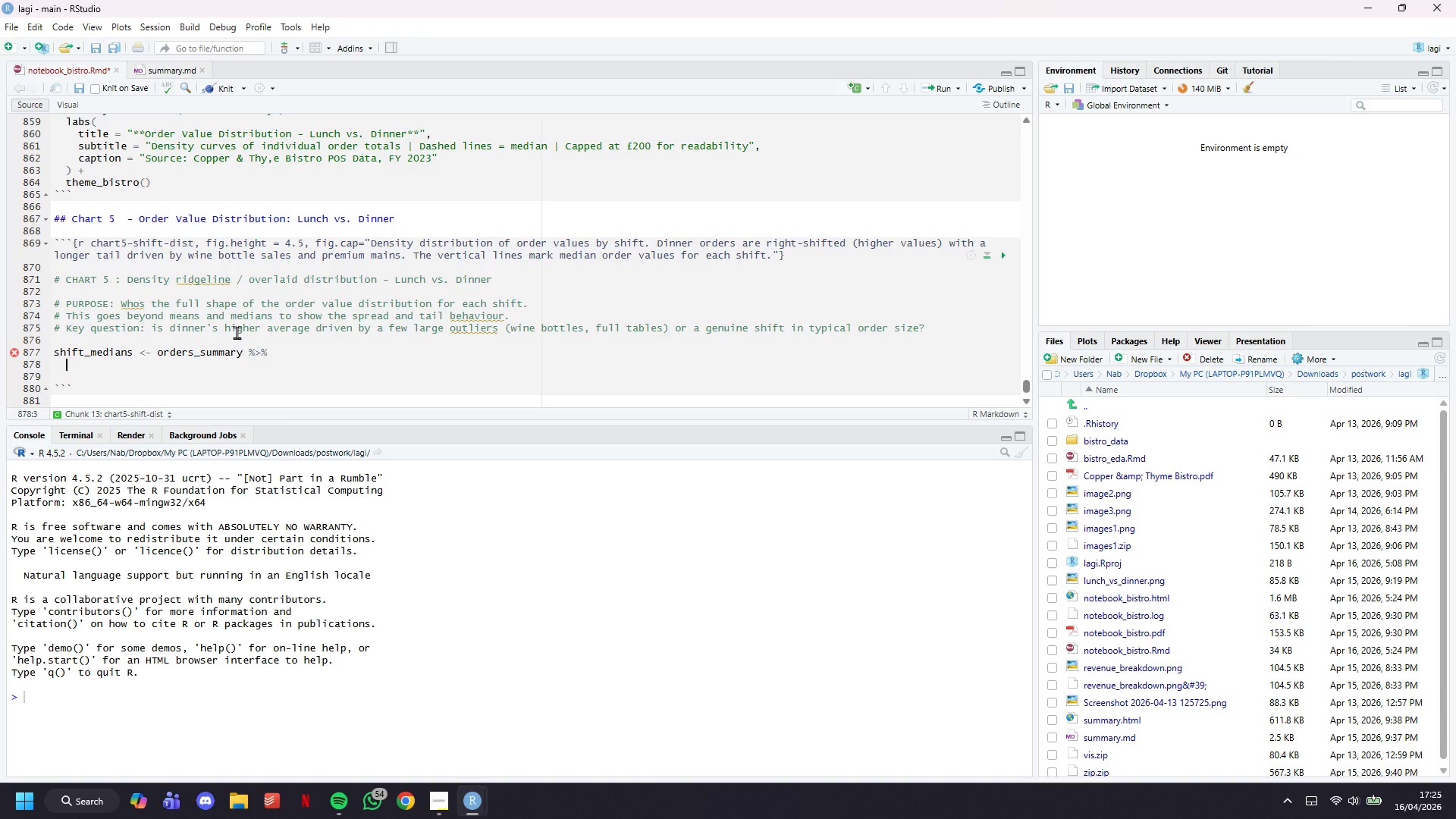 
type(filter(shift %in% c("Lunch)
 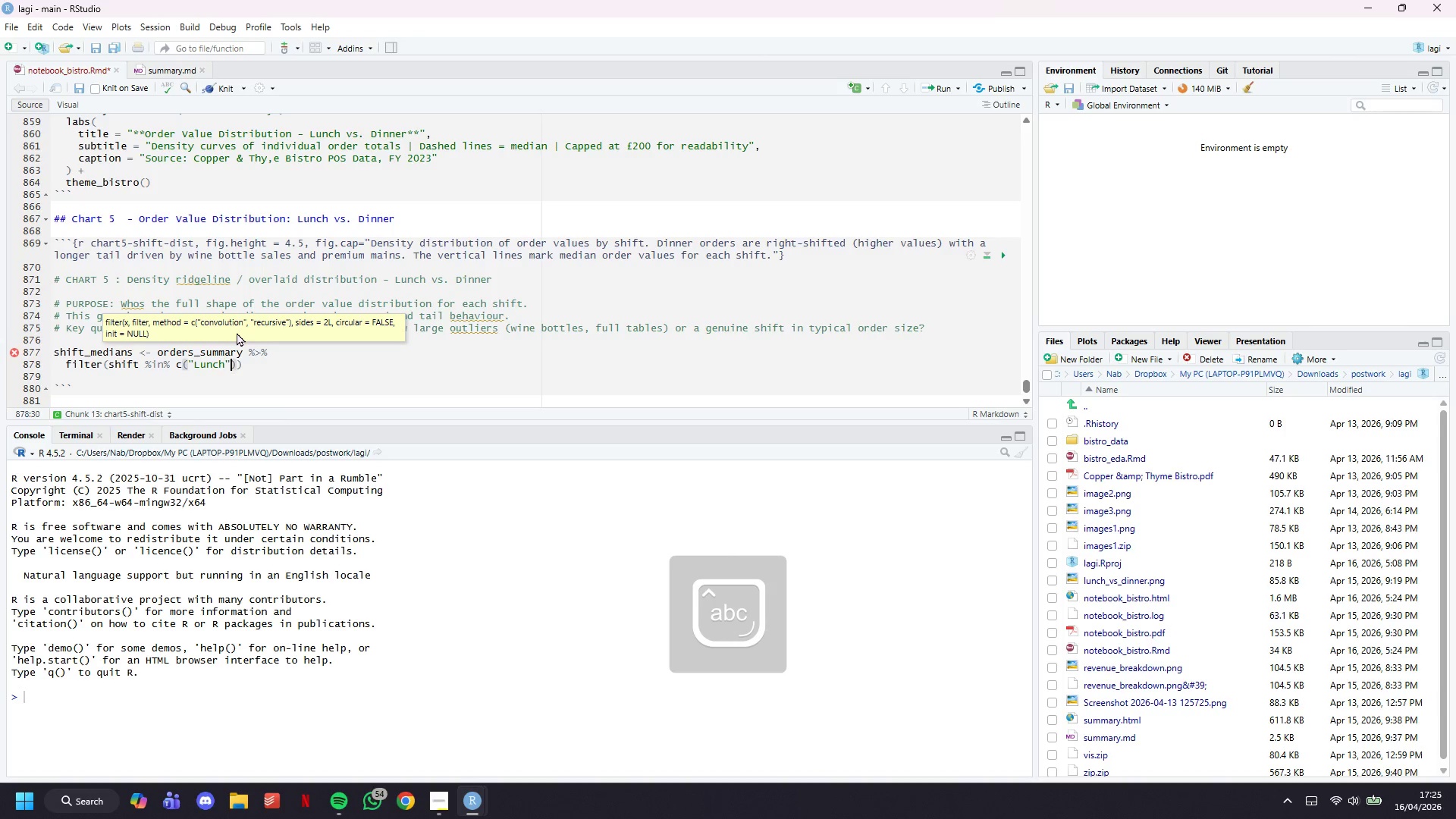 
 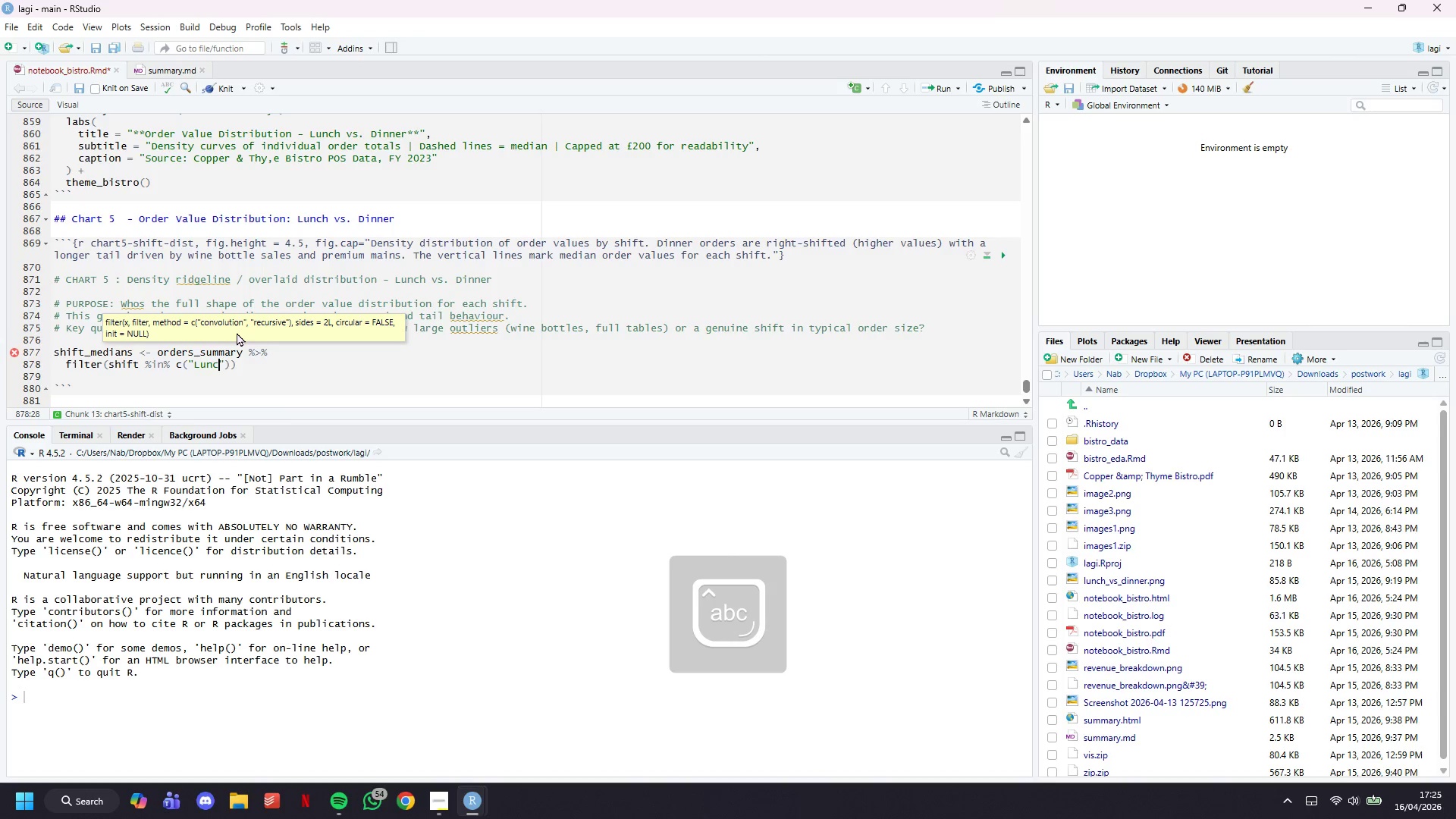 
key(ArrowRight)
 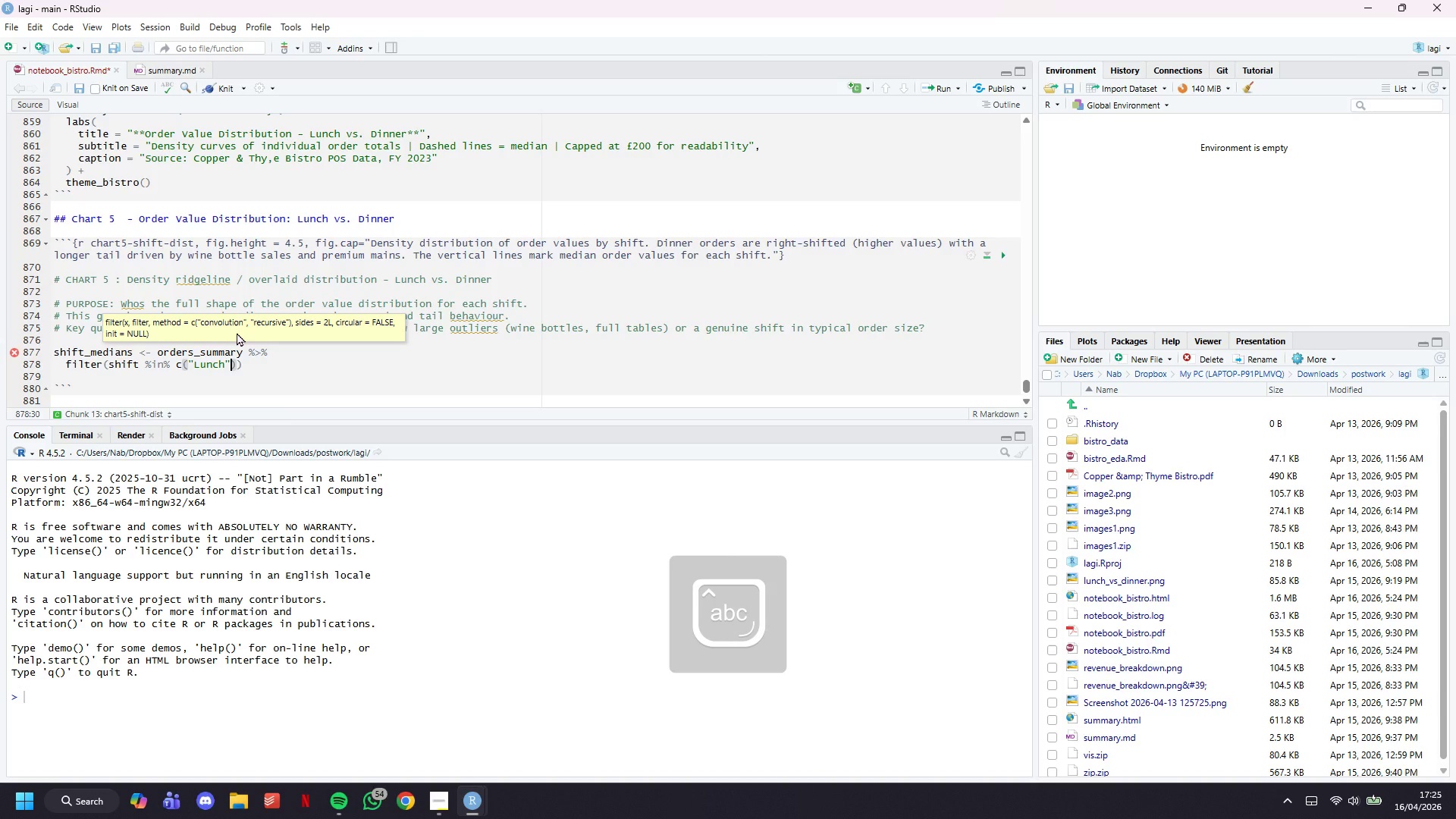 
type(, "Dinner)
 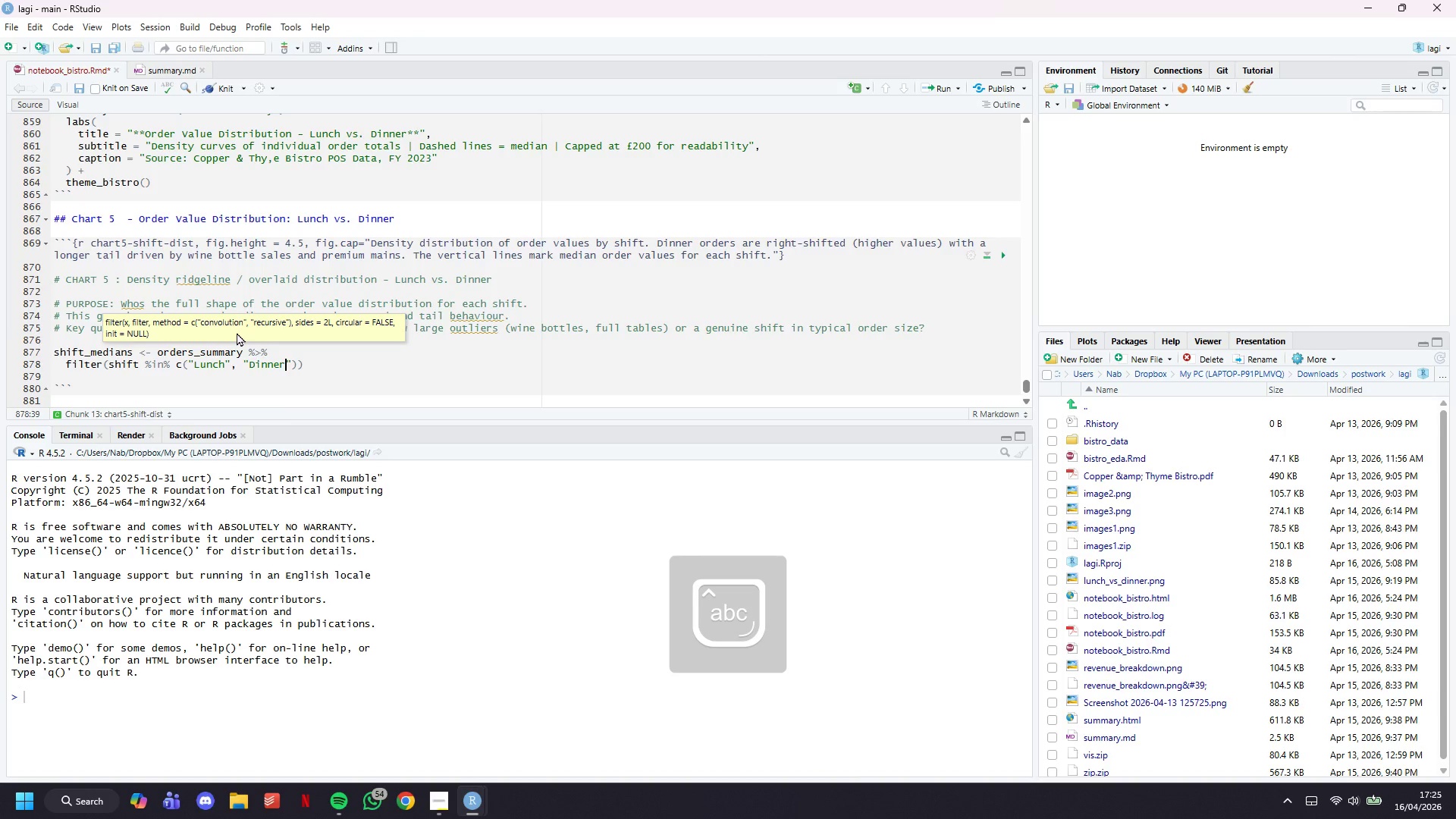 
key(ArrowRight)
 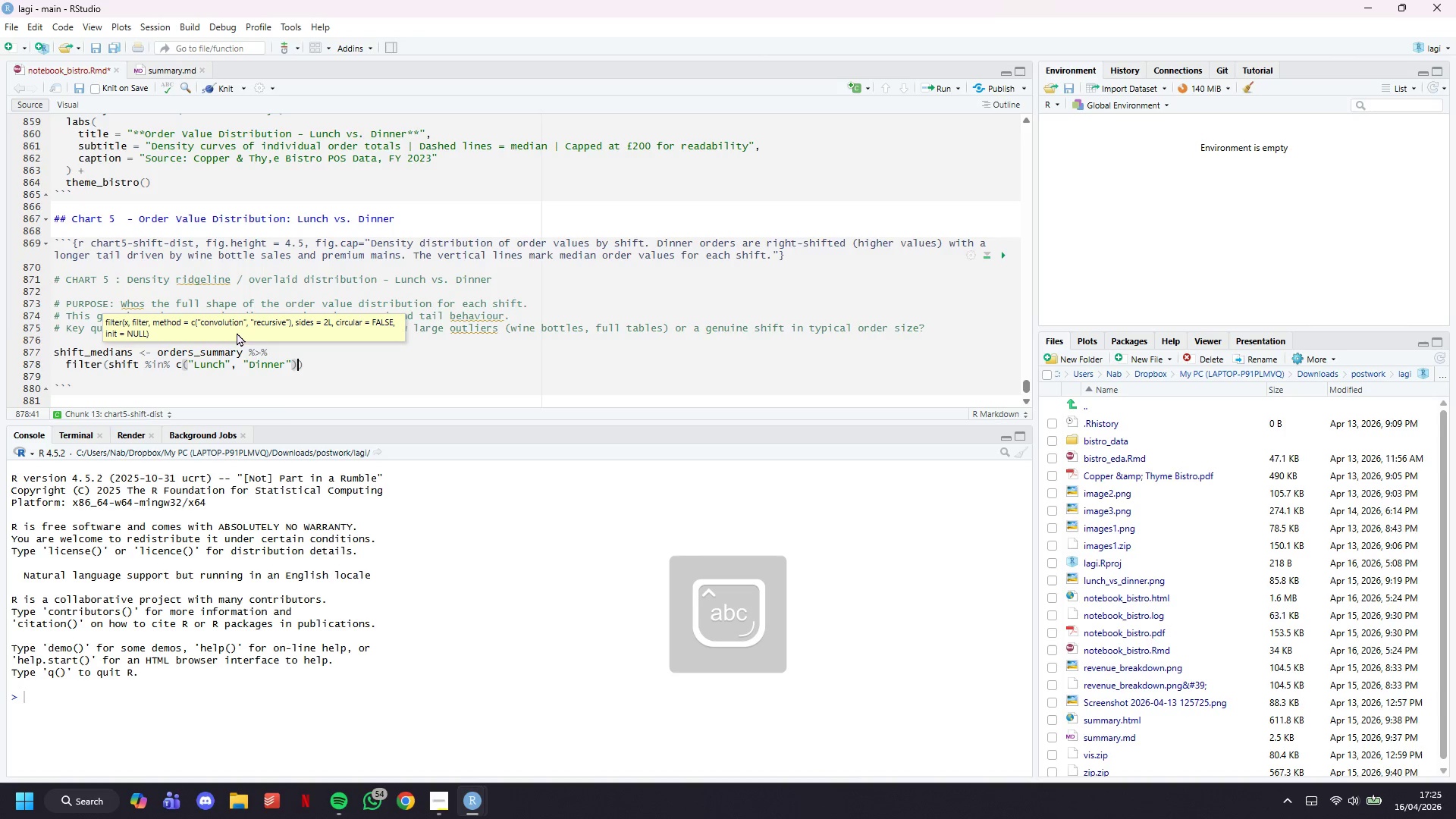 
key(ArrowRight)
 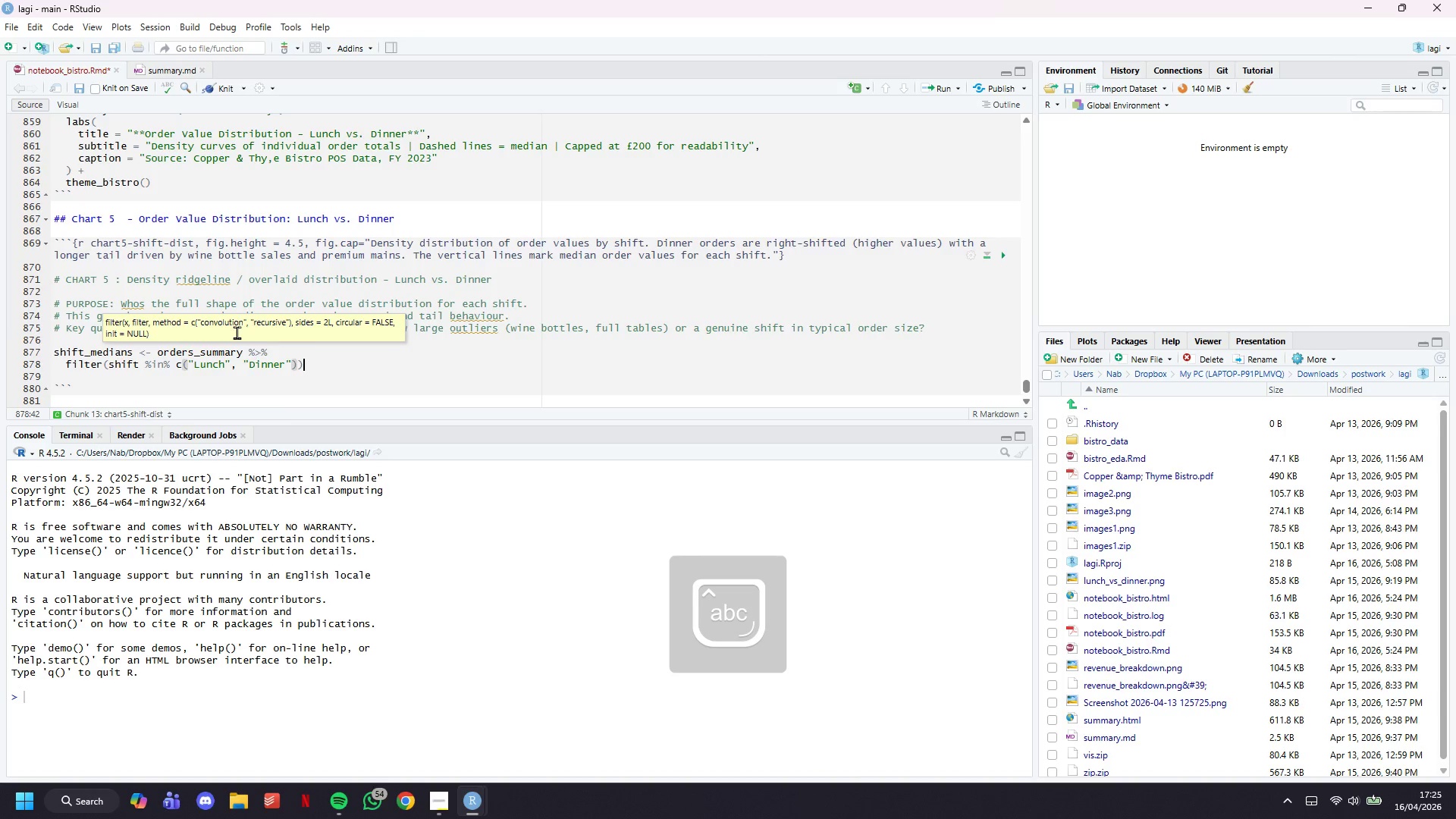 
key(ArrowRight)
 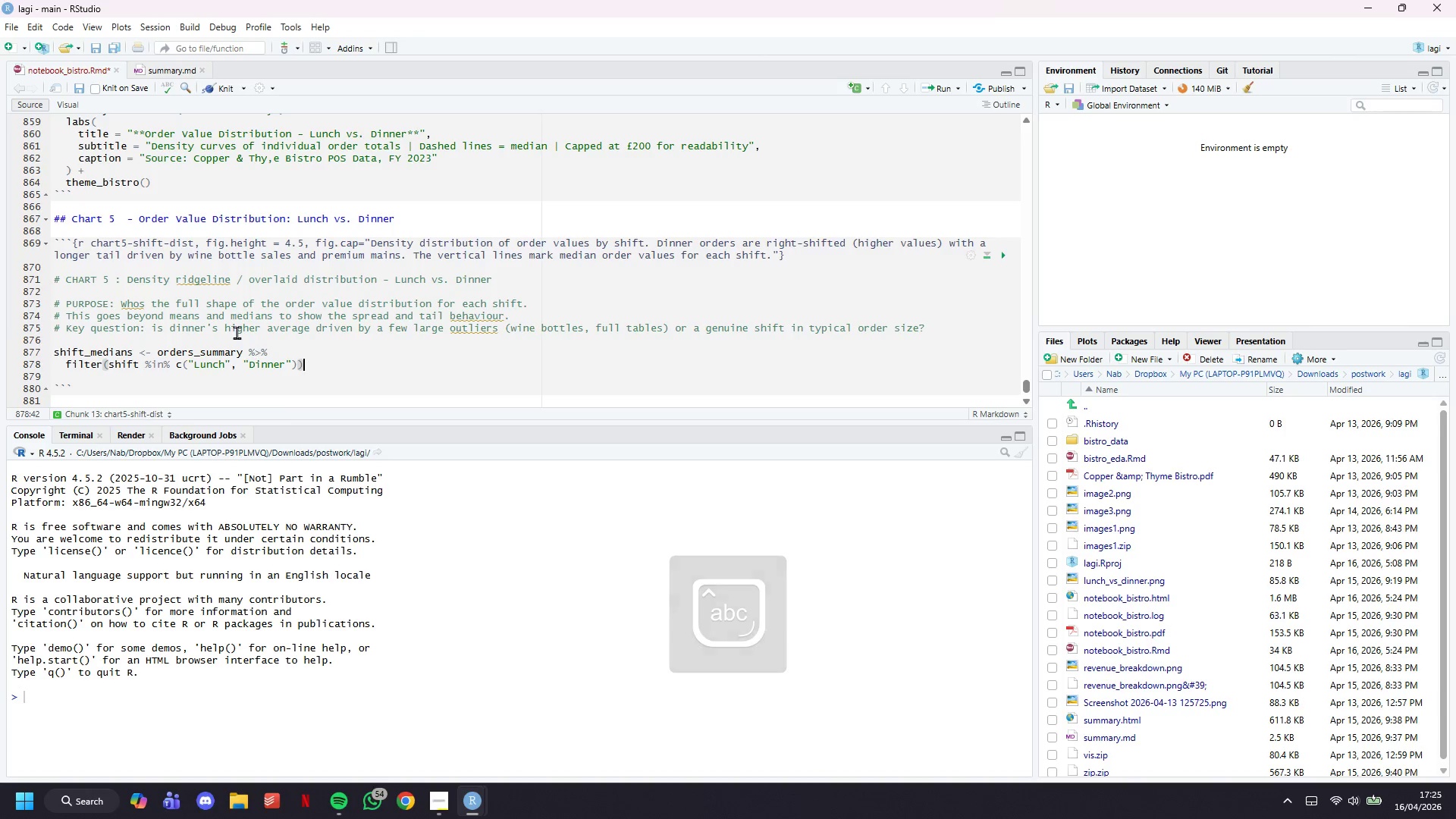 
key(Space)
 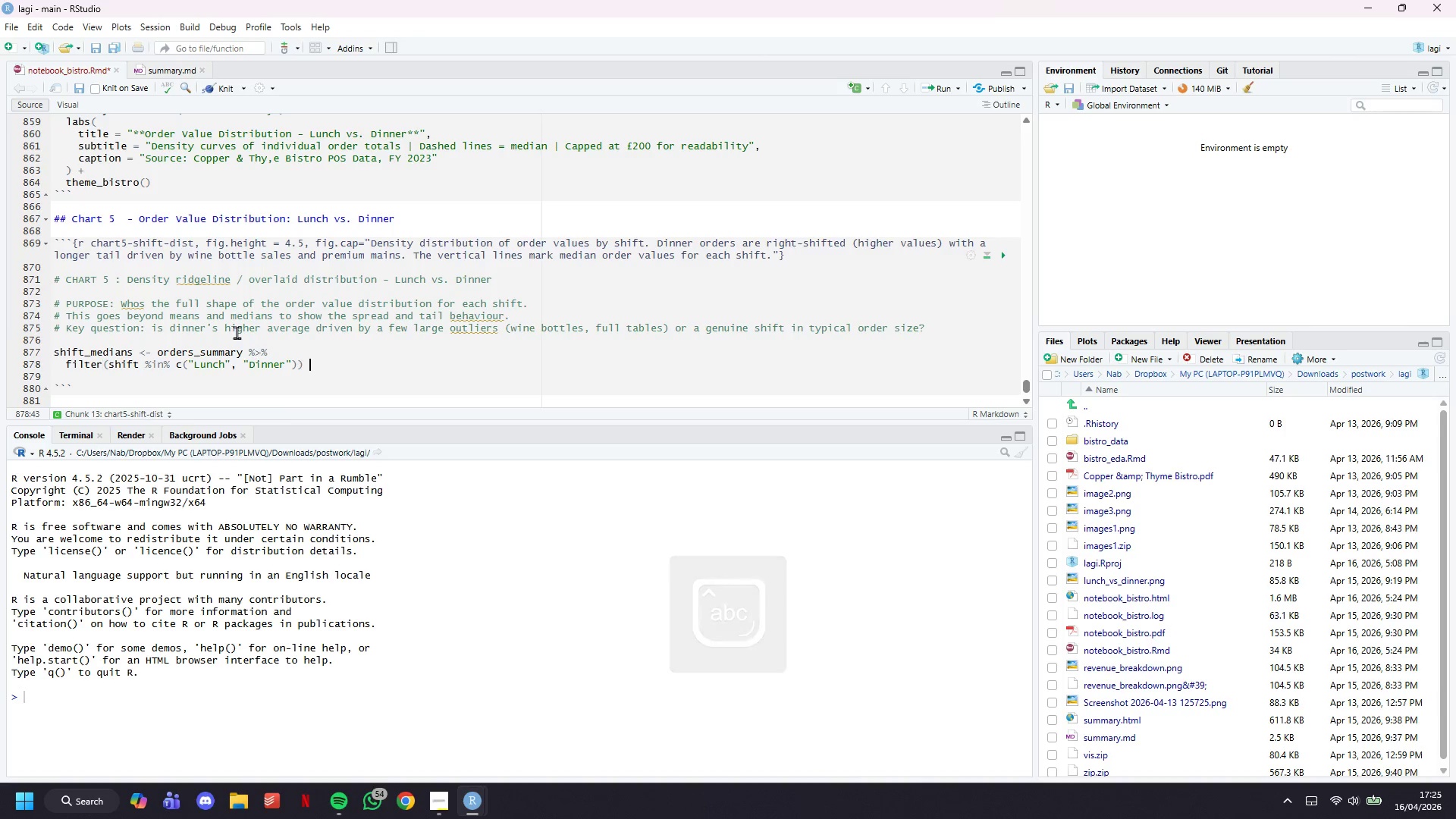 
key(Shift+5)
 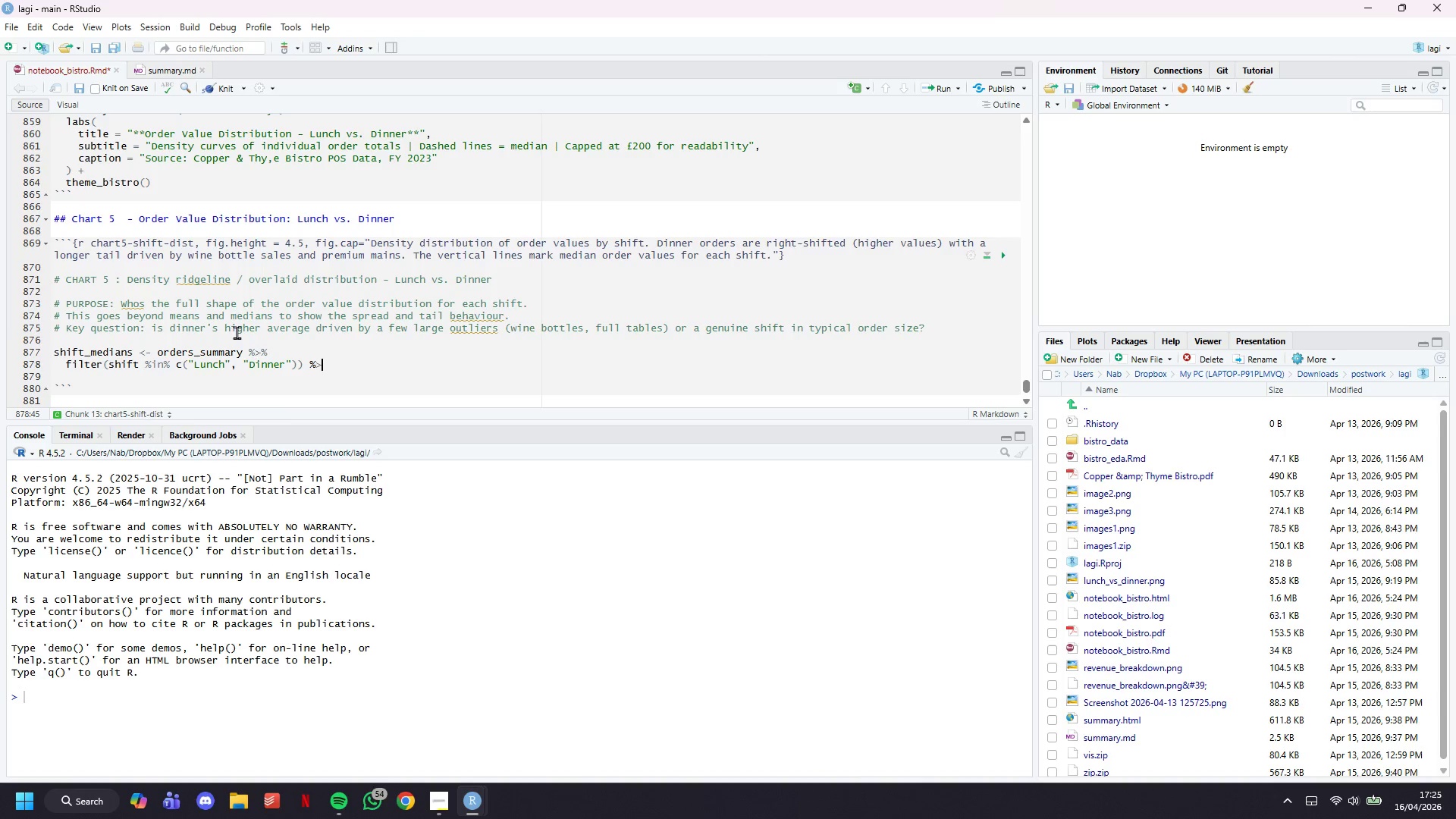 
key(Shift+Period)
 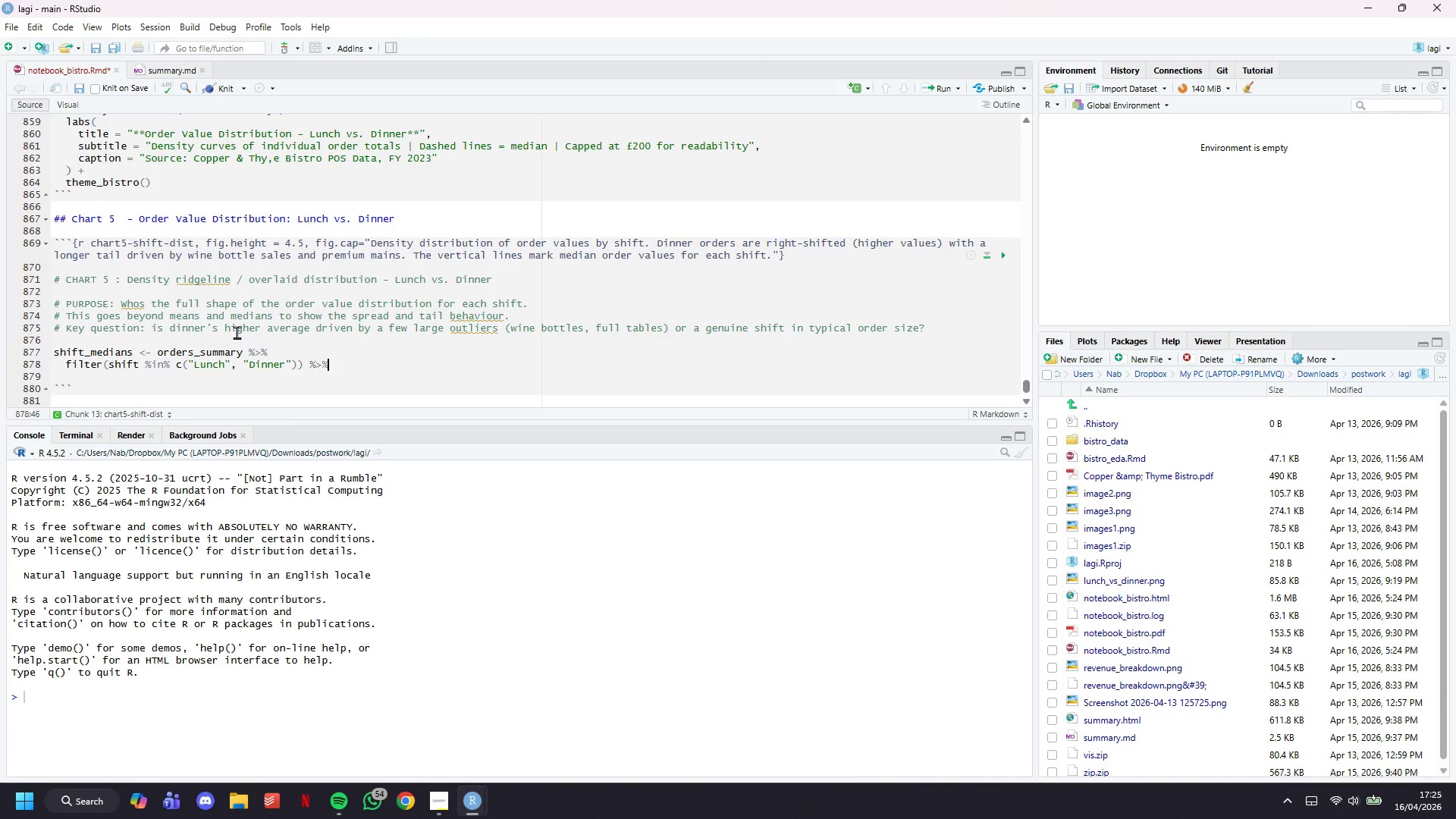 
key(Shift+5)
 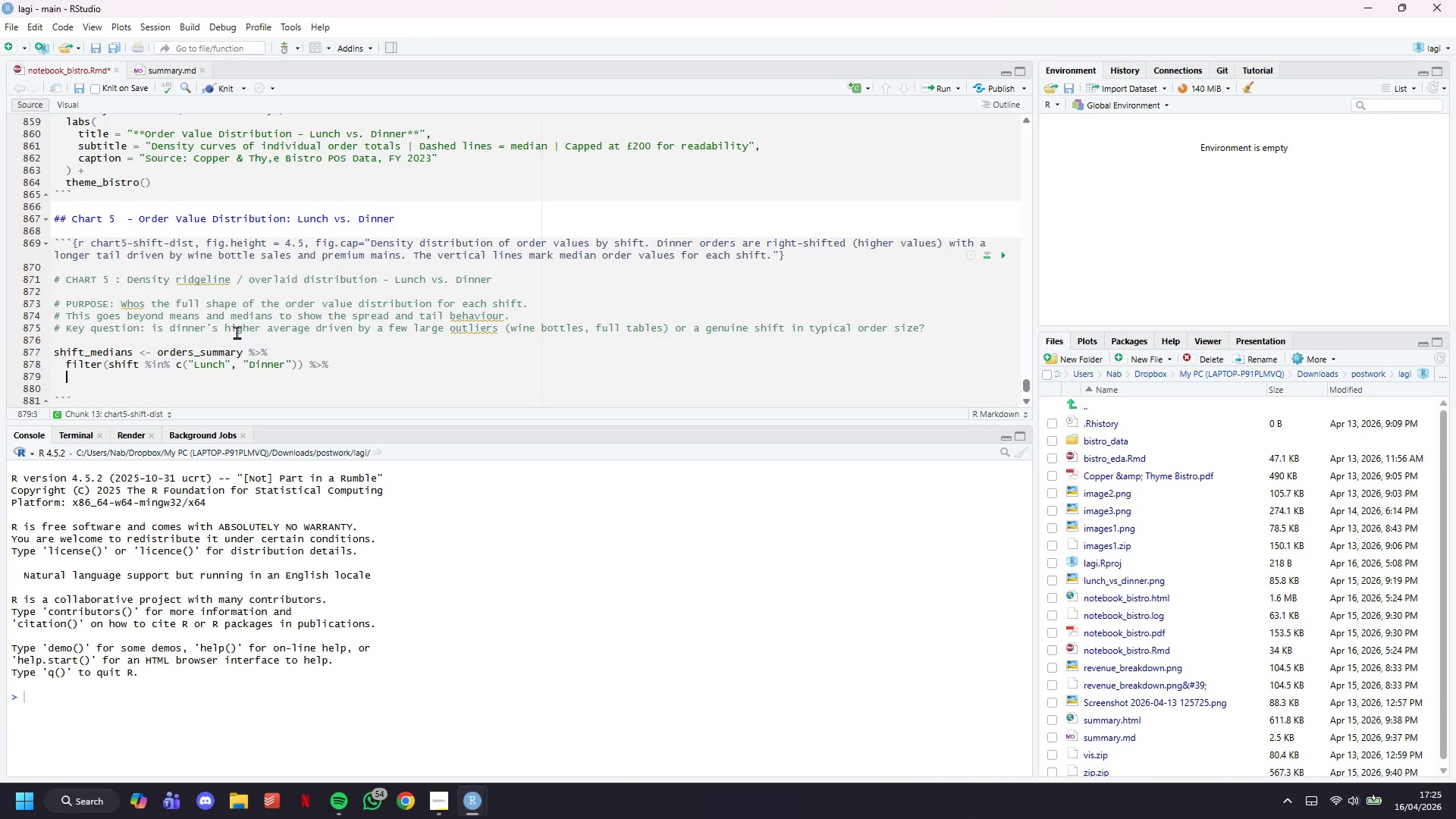 
key(Enter)
 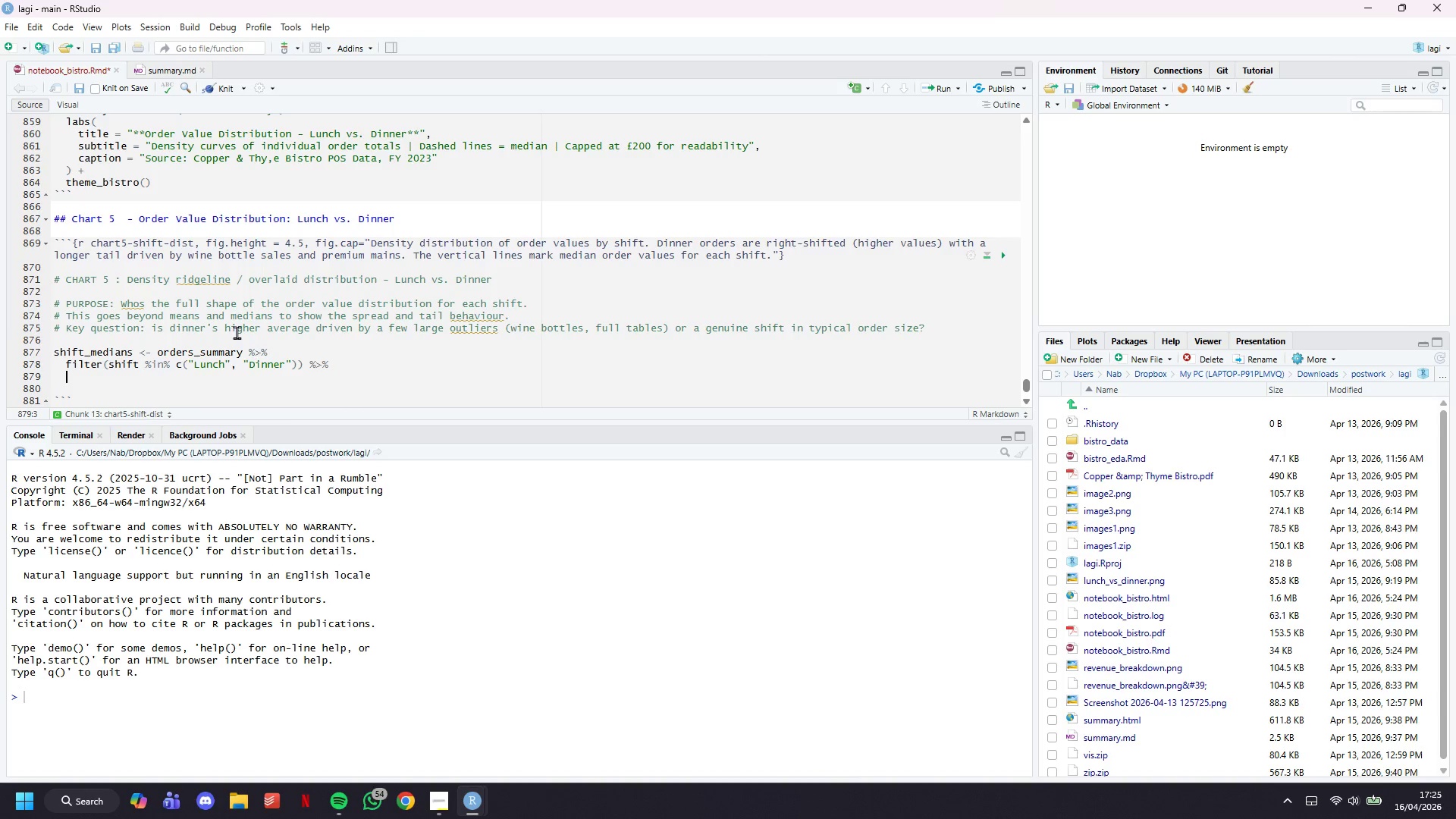 
type(group_by(shift)
 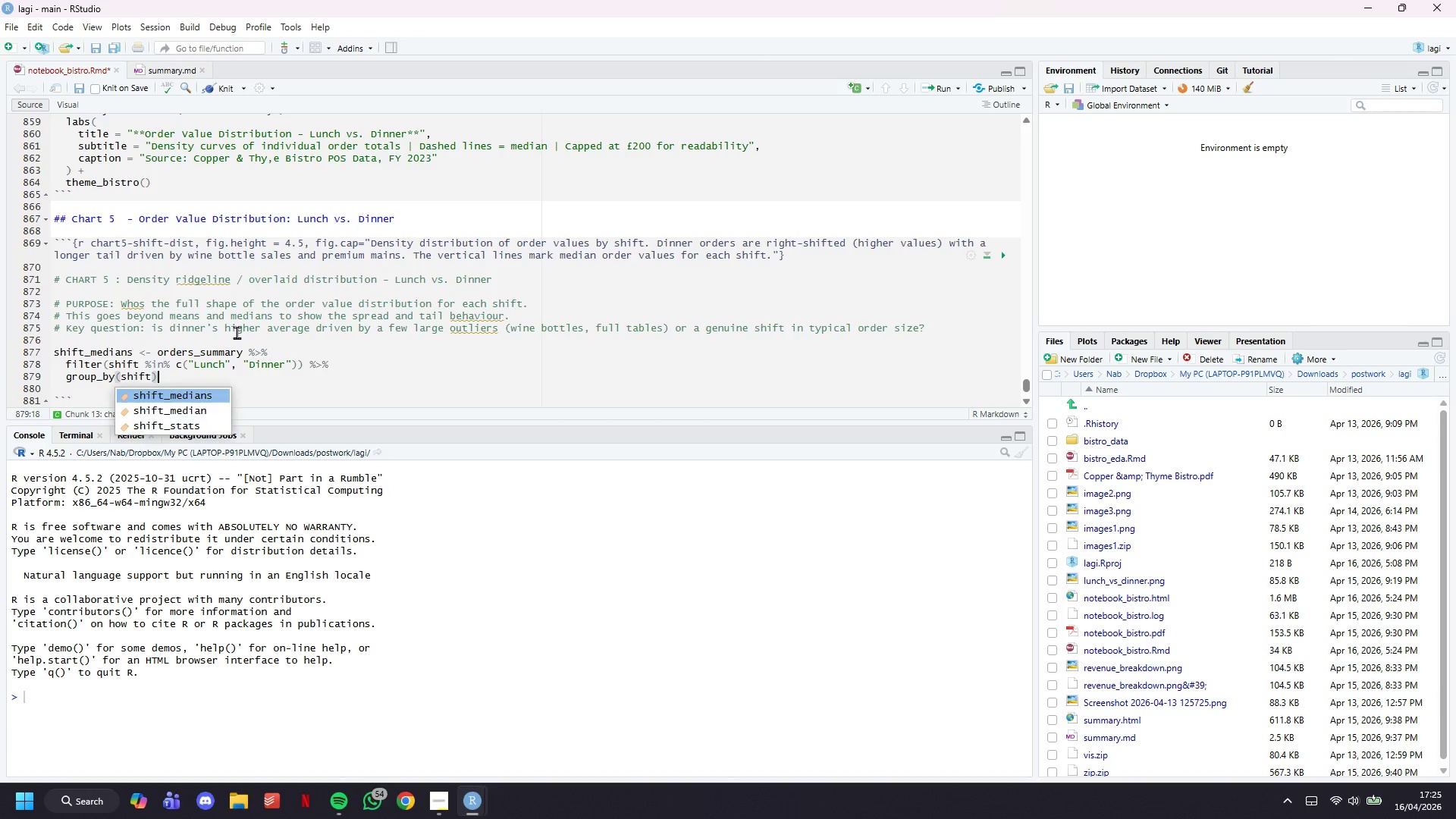 
 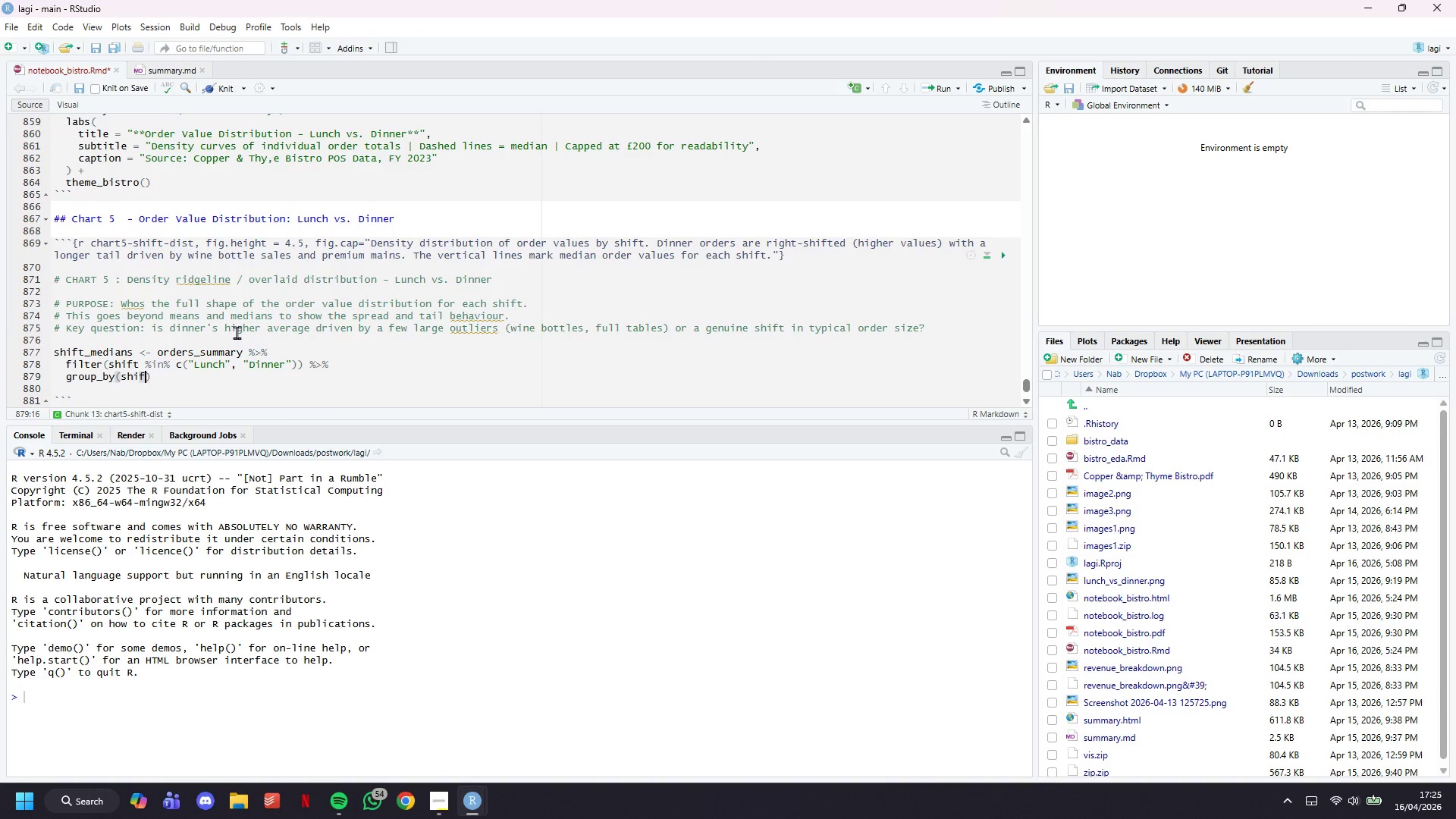 
key(ArrowRight)
 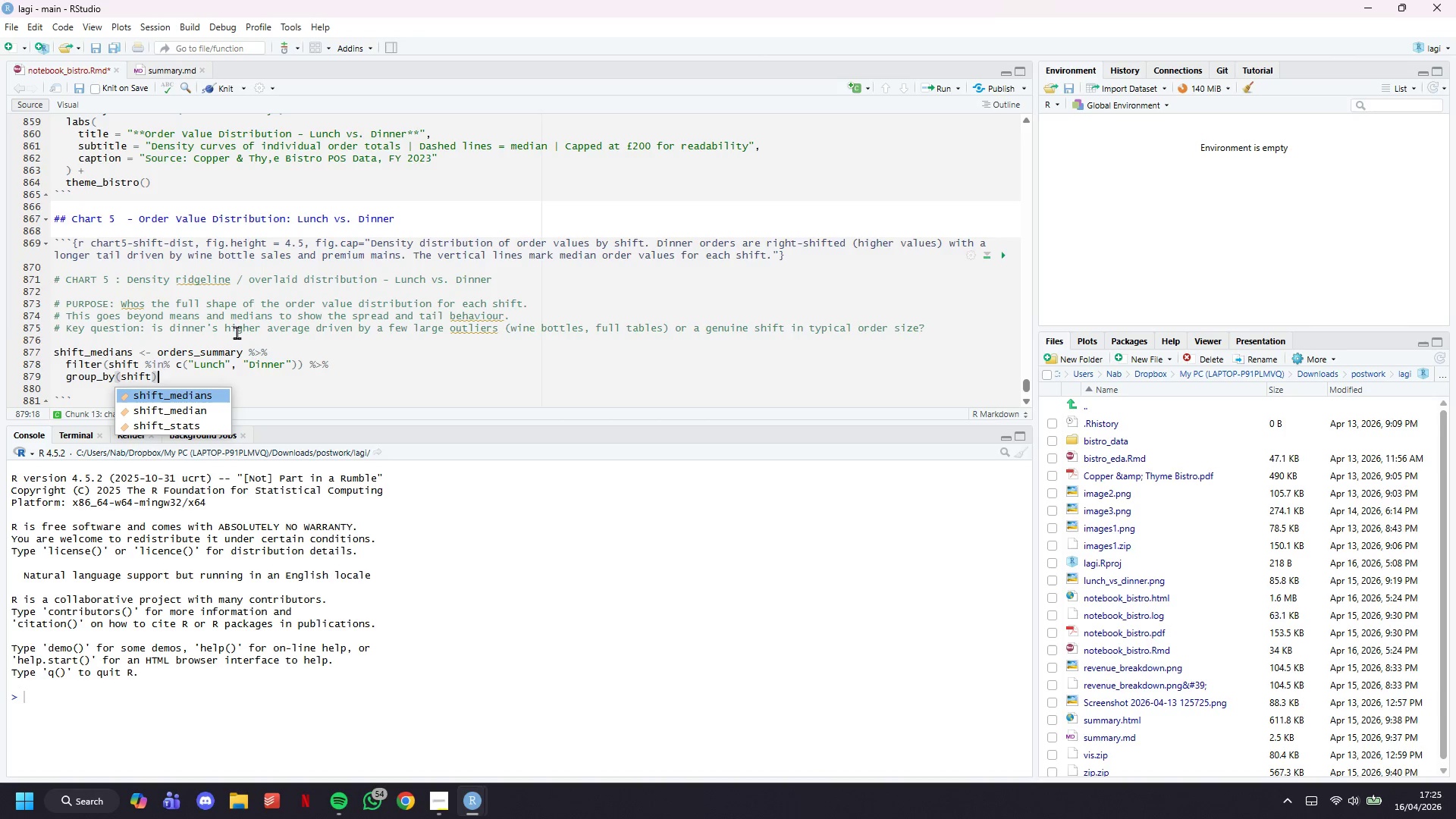 
key(Space)
 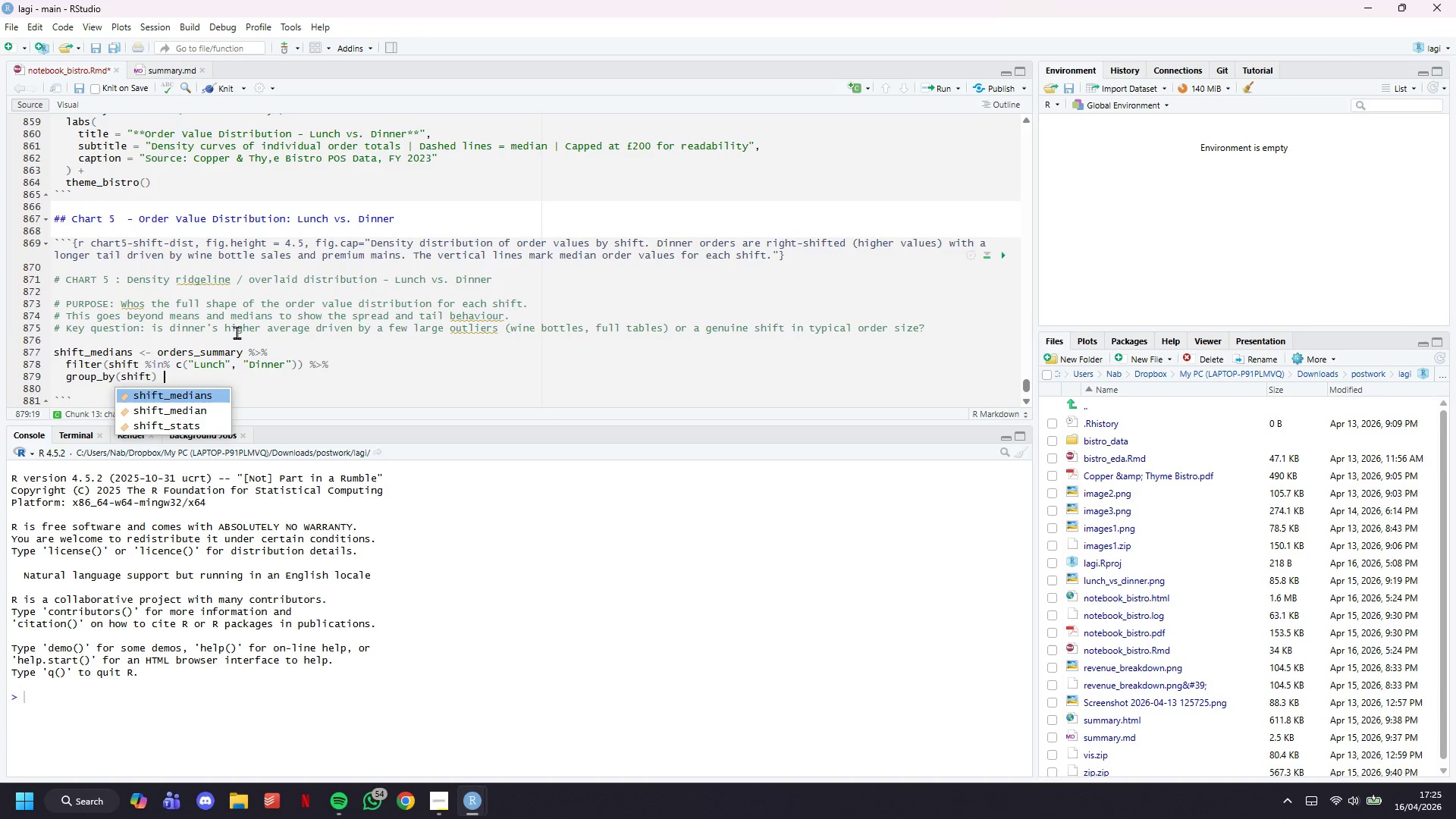 
key(Shift+5)
 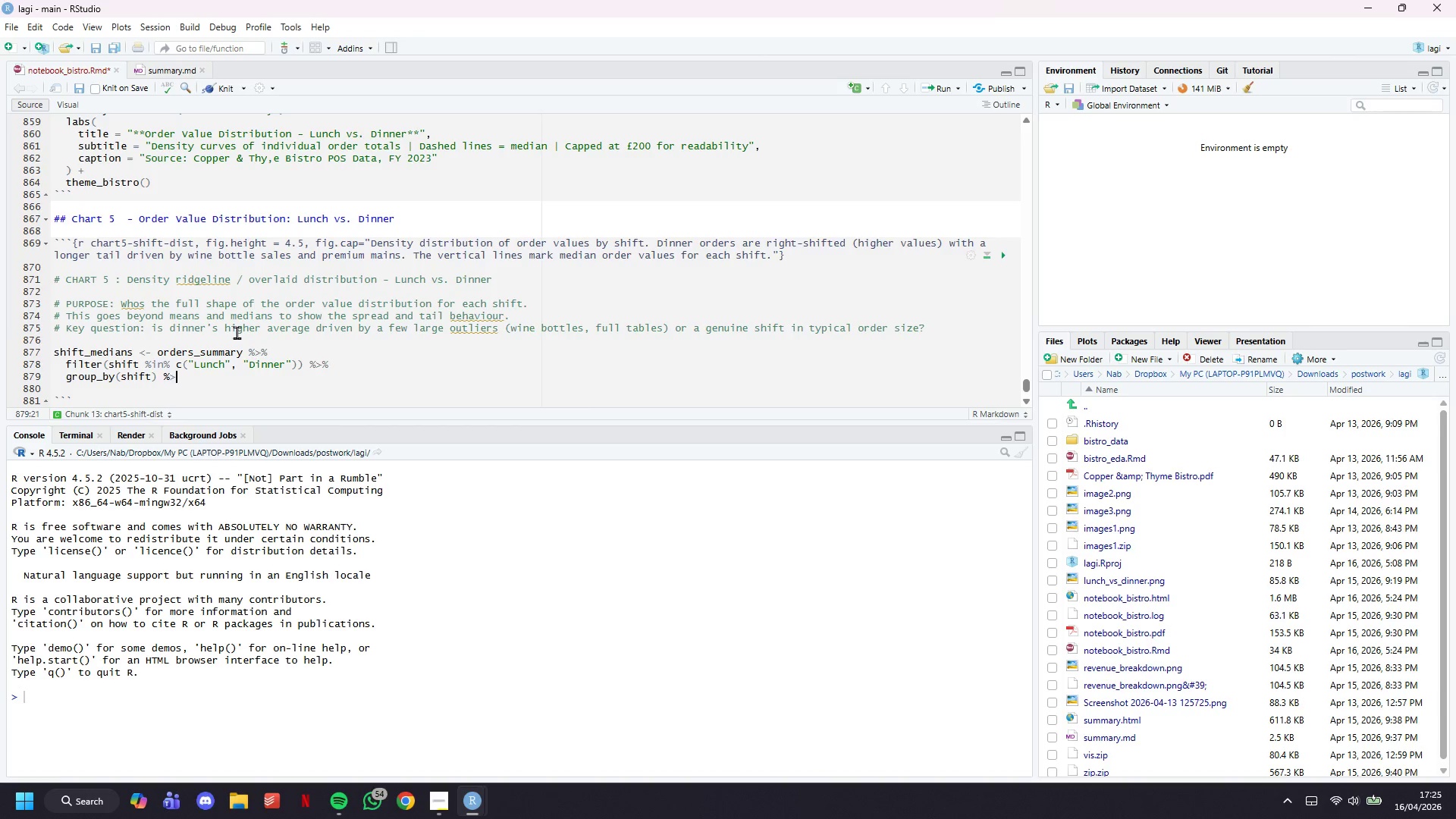 
key(Shift+Period)
 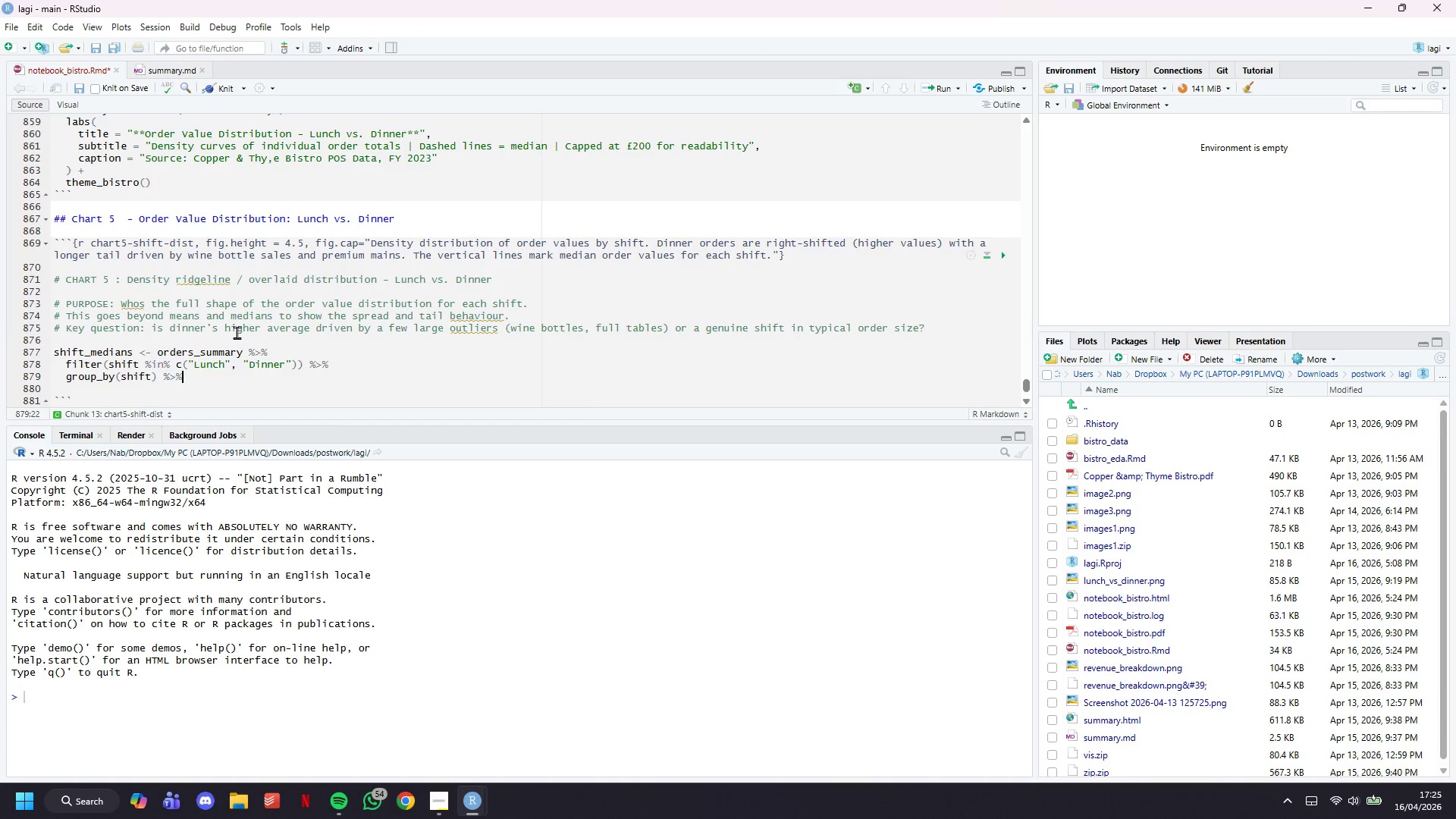 
key(Shift+5)
 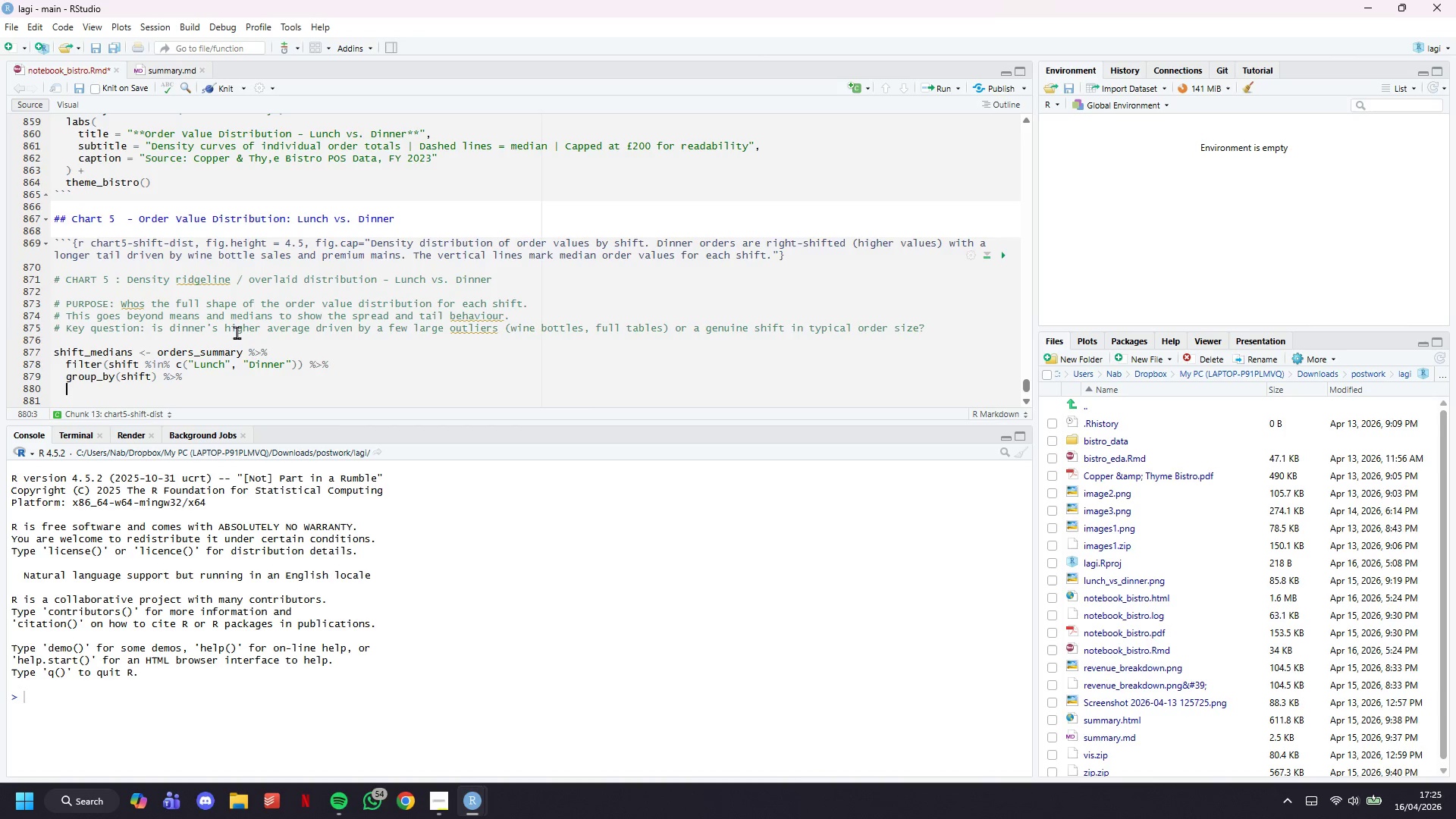 
key(Enter)
 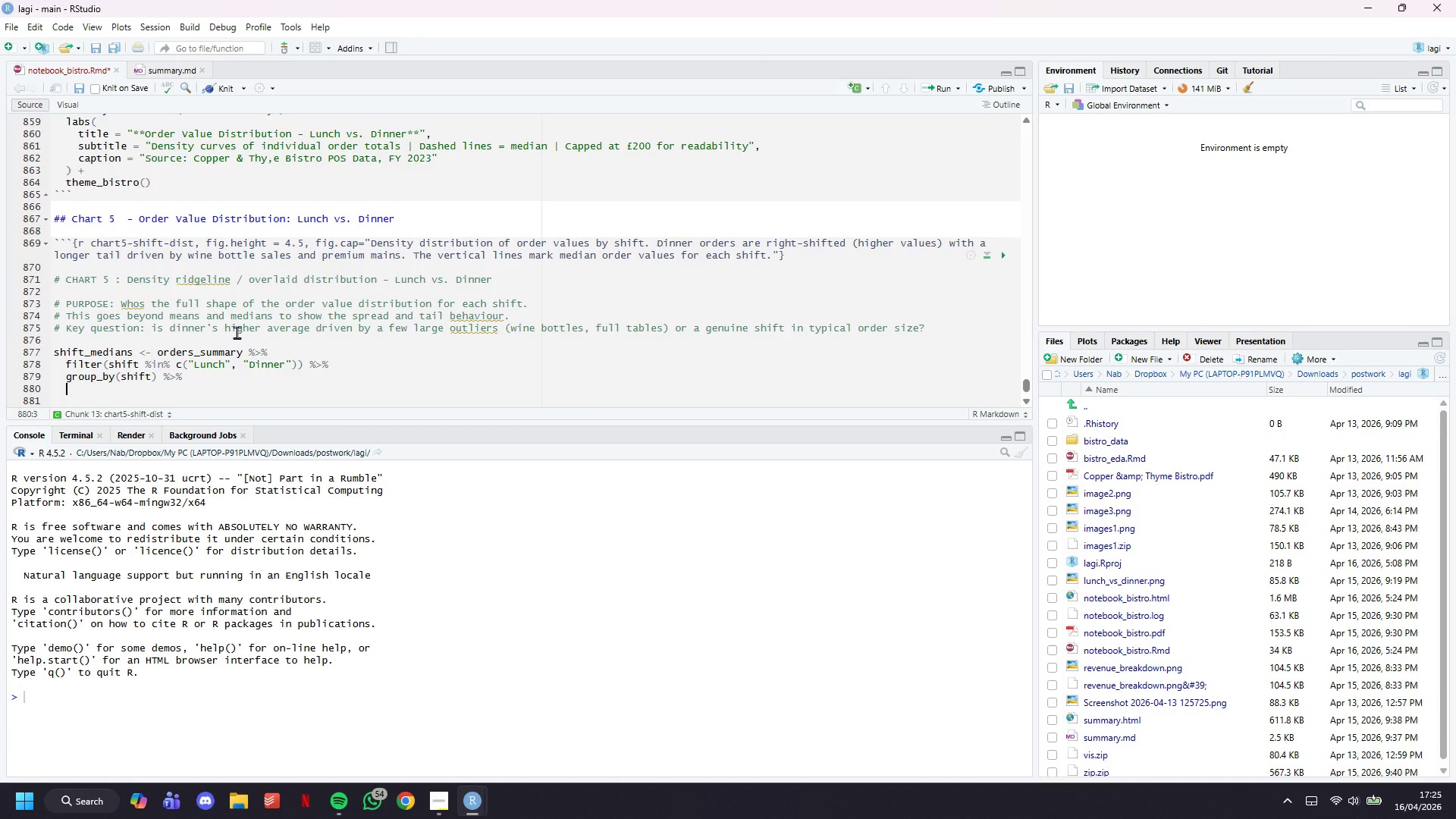 
type(summarise(med = median(total_revenue)
 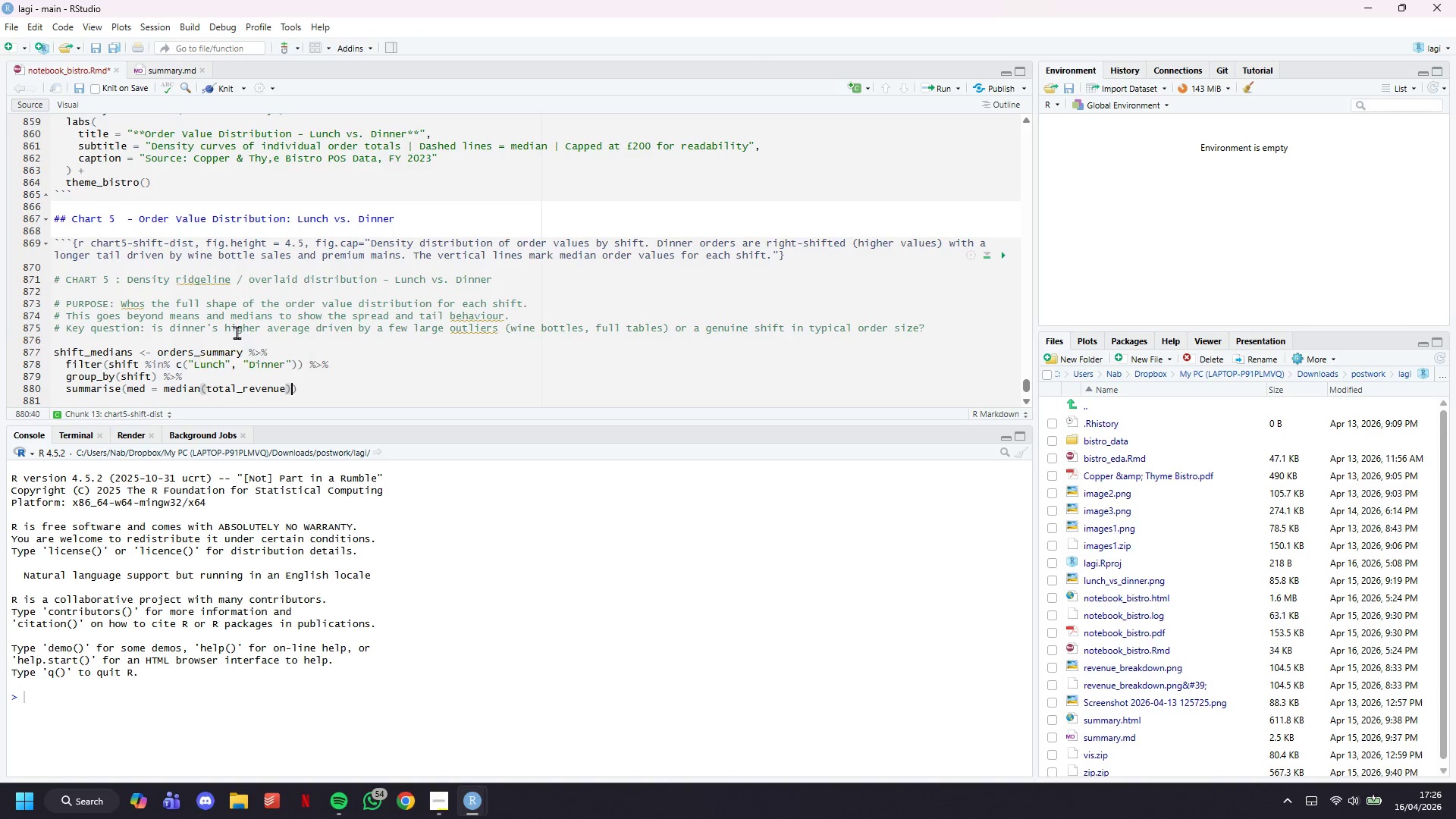 
 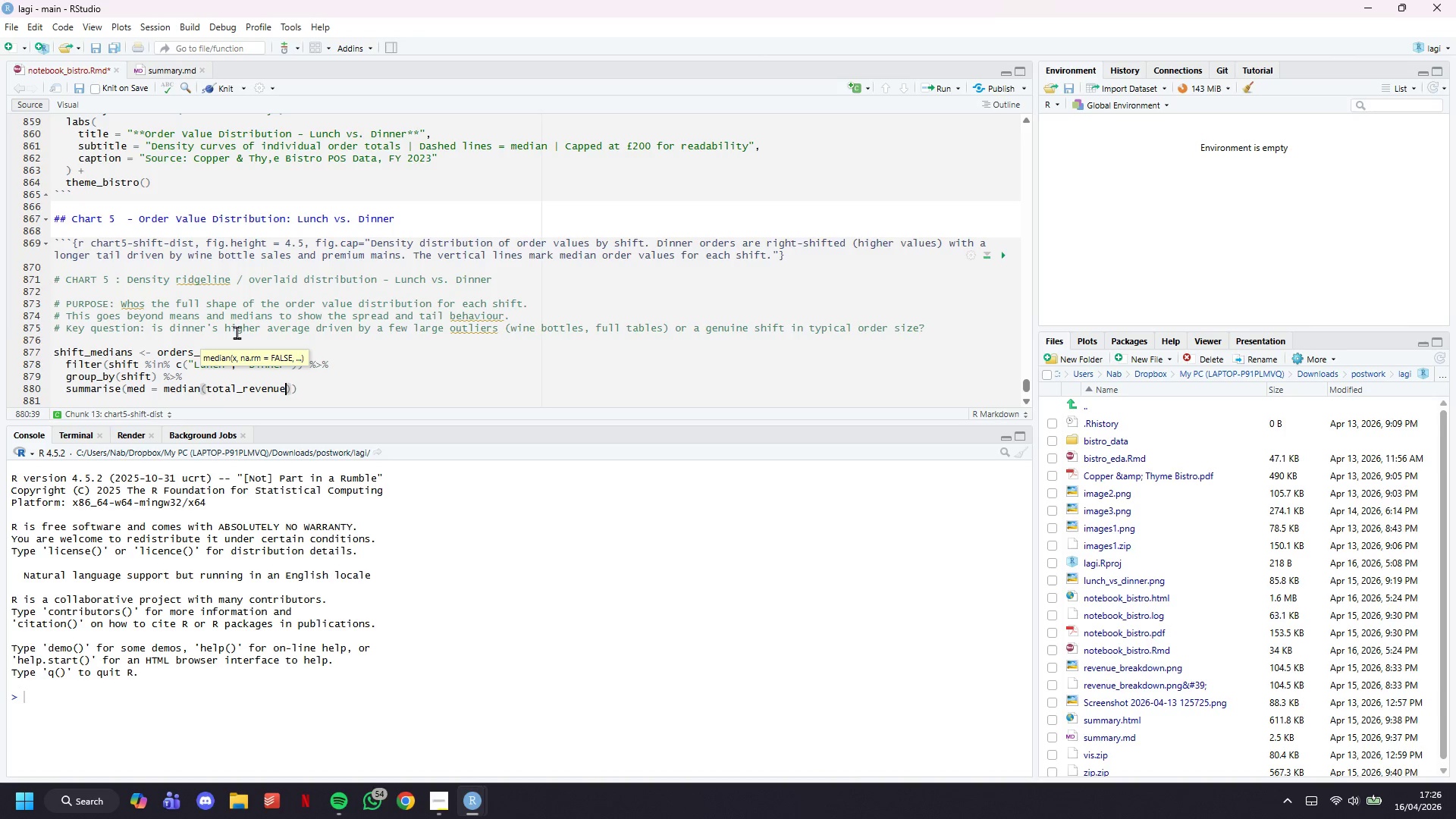 
key(ArrowRight)
 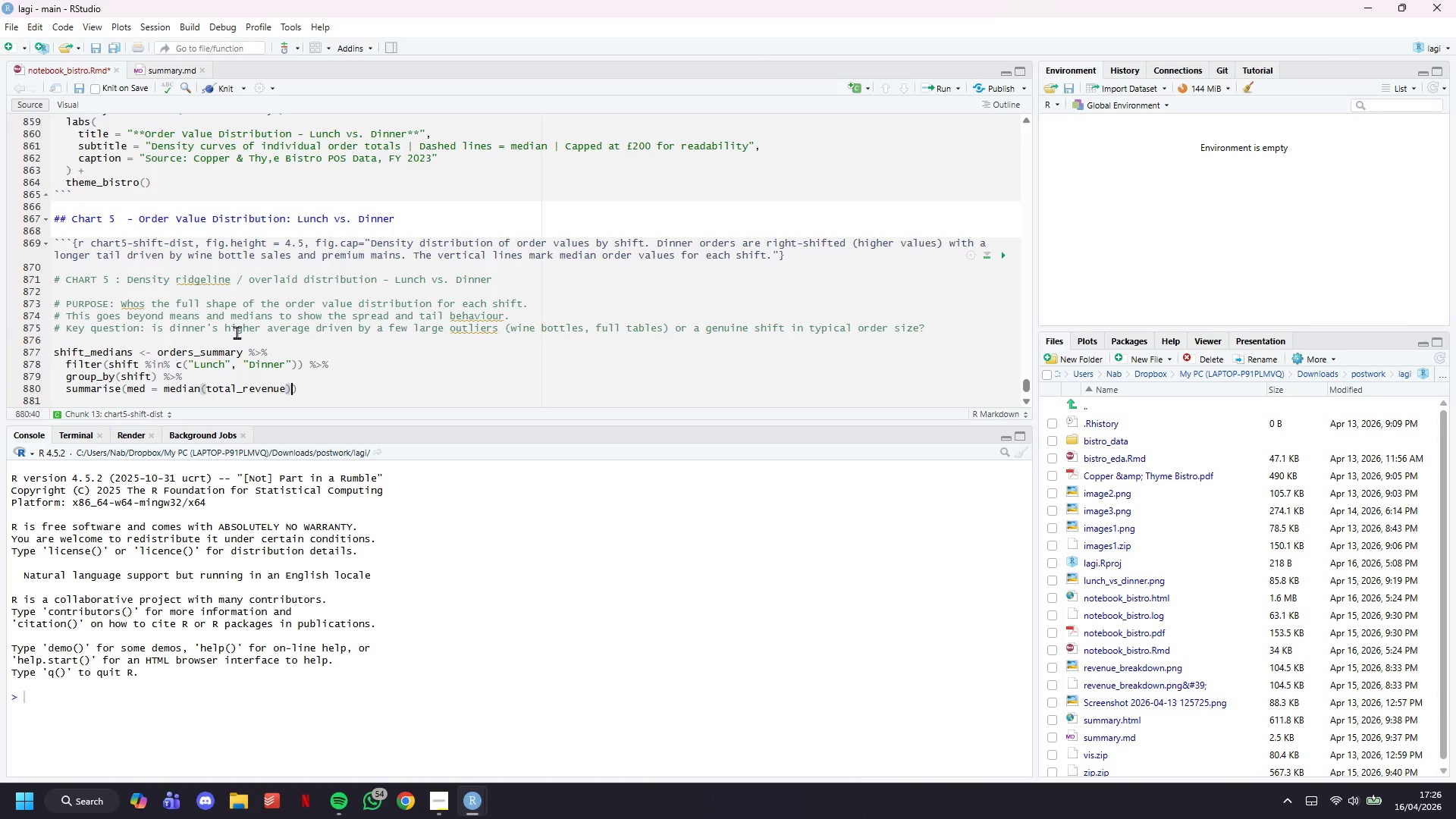 
type(, .groups = "drop)
 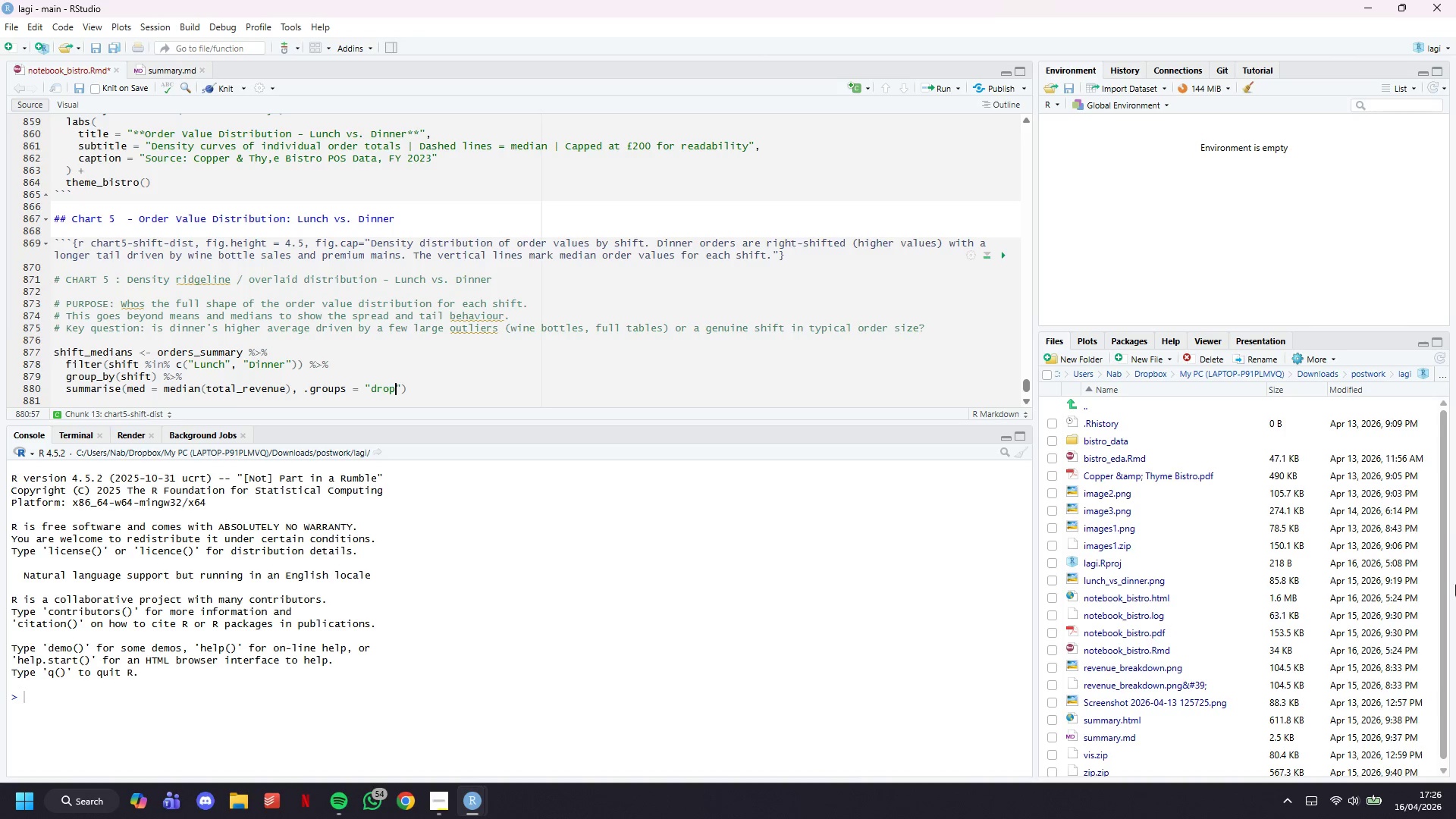 
key(ArrowRight)
 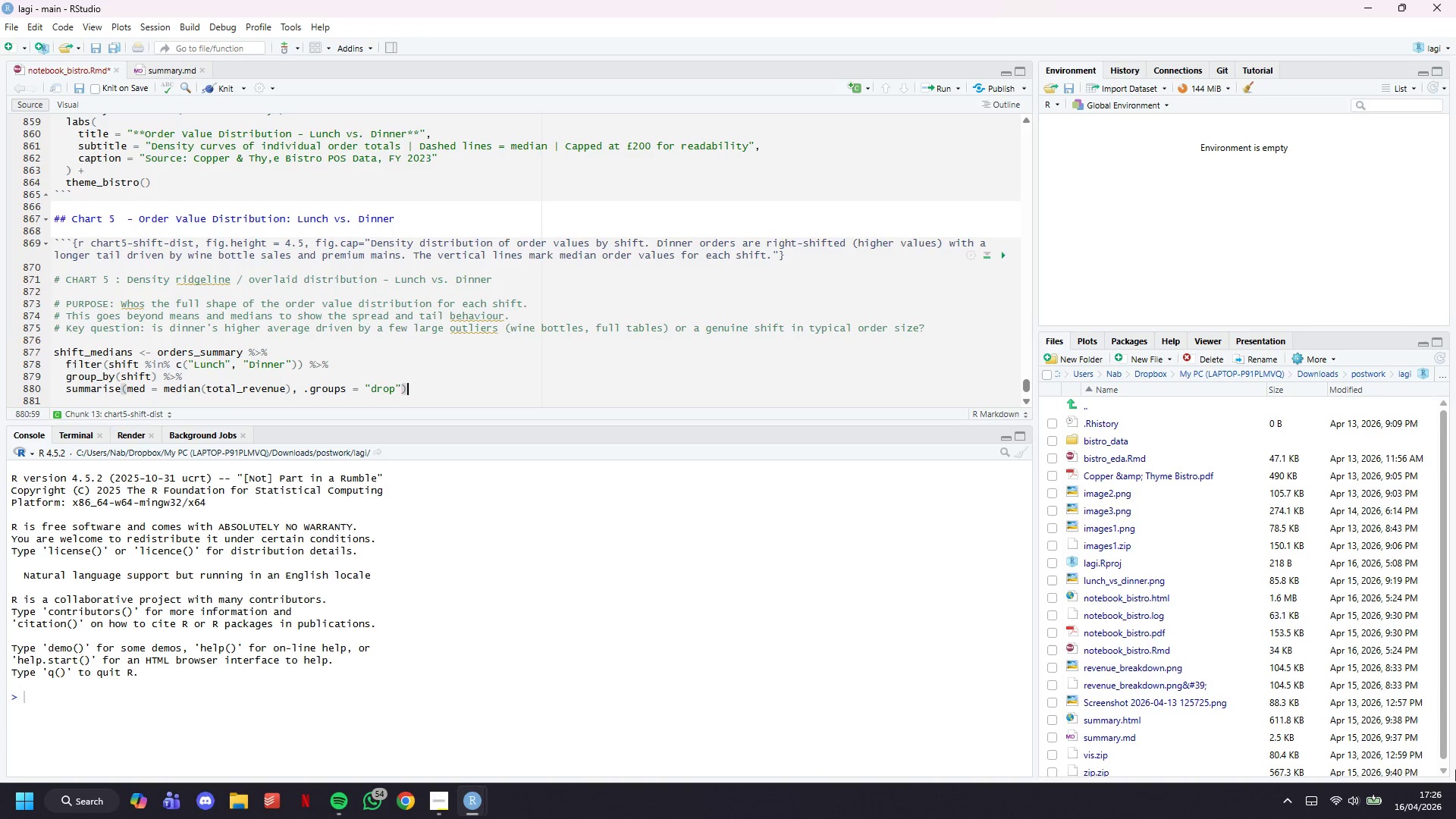 
key(ArrowRight)
 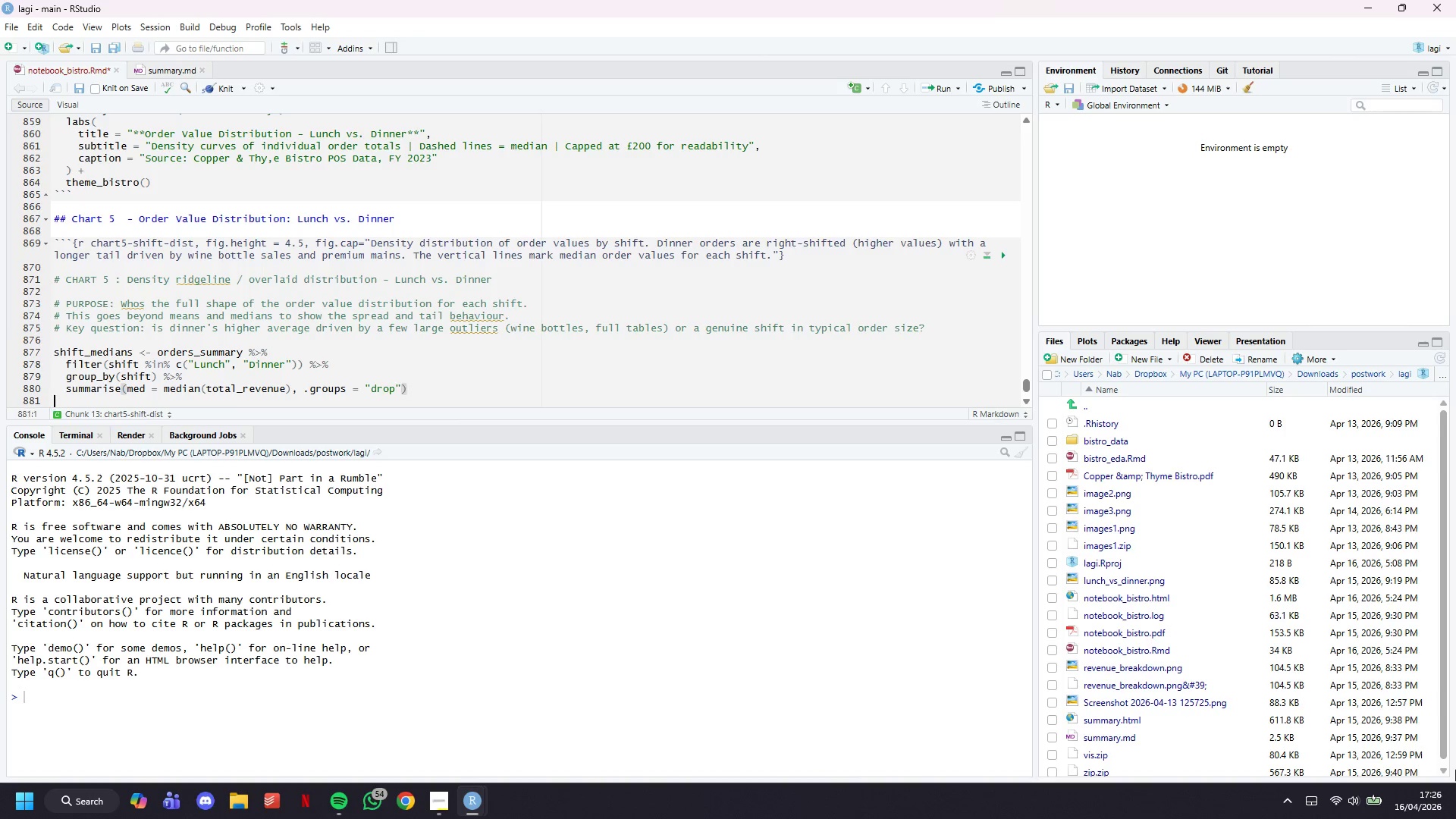 
key(Enter)
 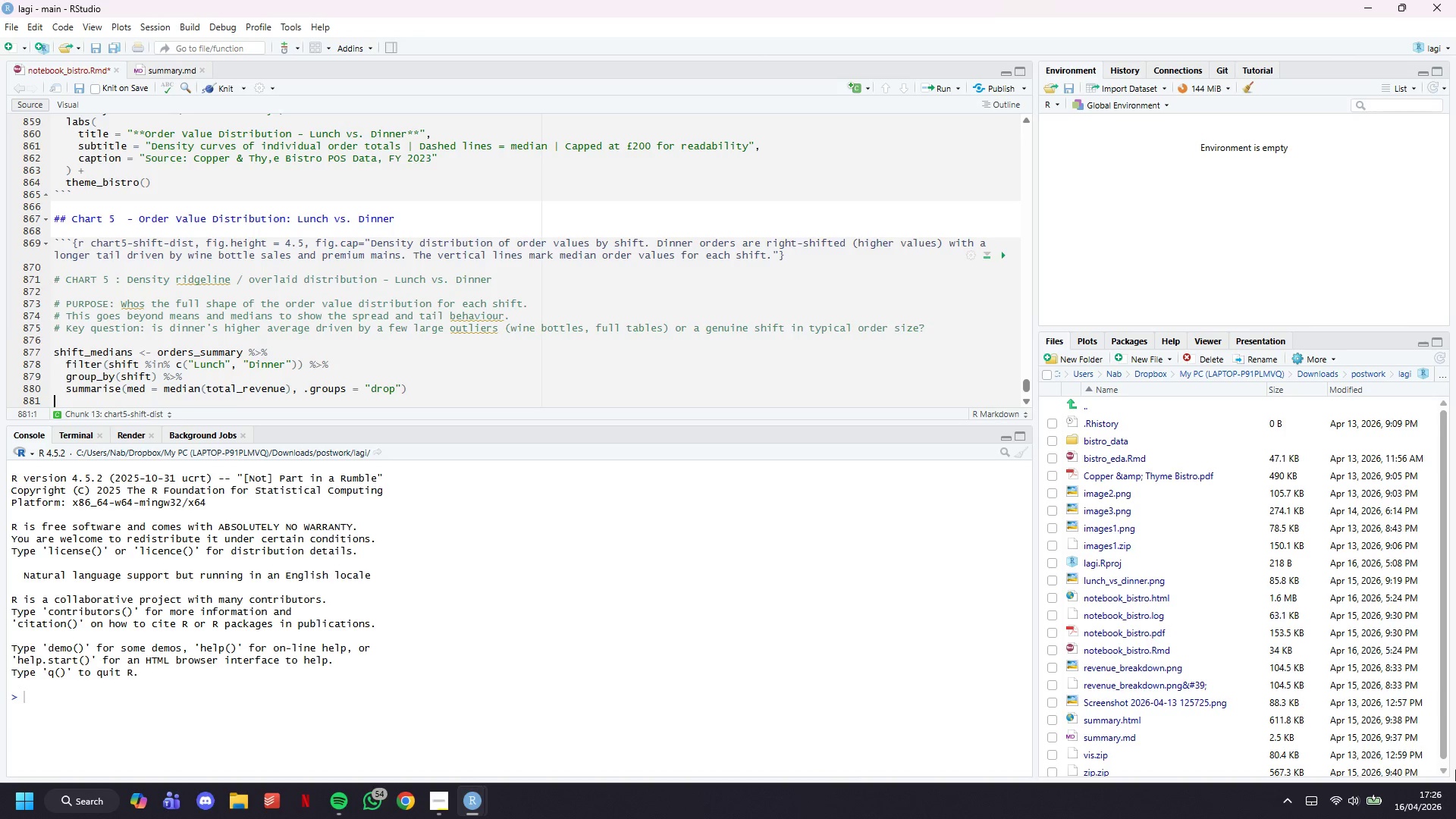 
key(Enter)
 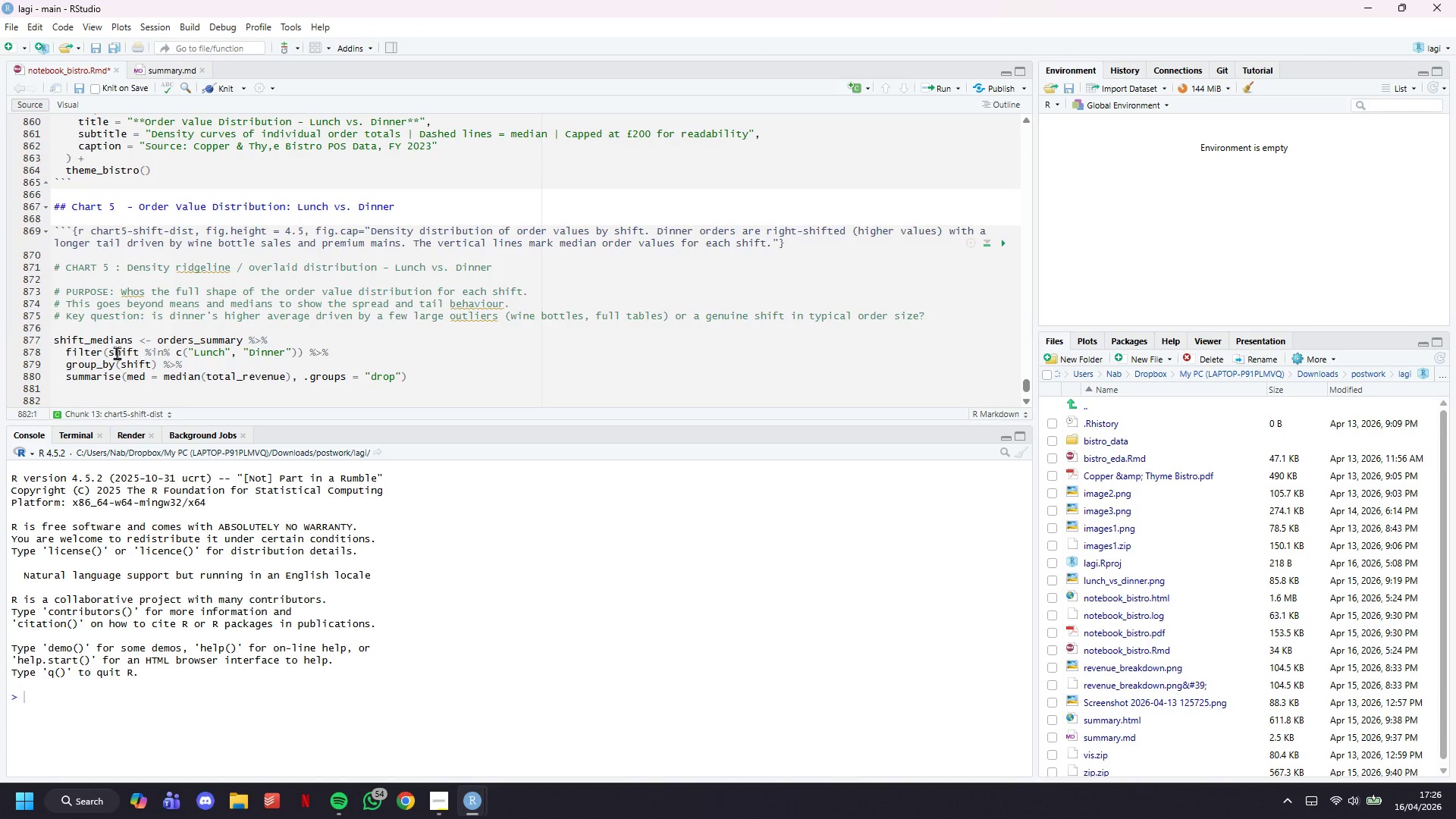 
left_click_drag(start_coordinate=[133, 342], to_coordinate=[47, 335])
 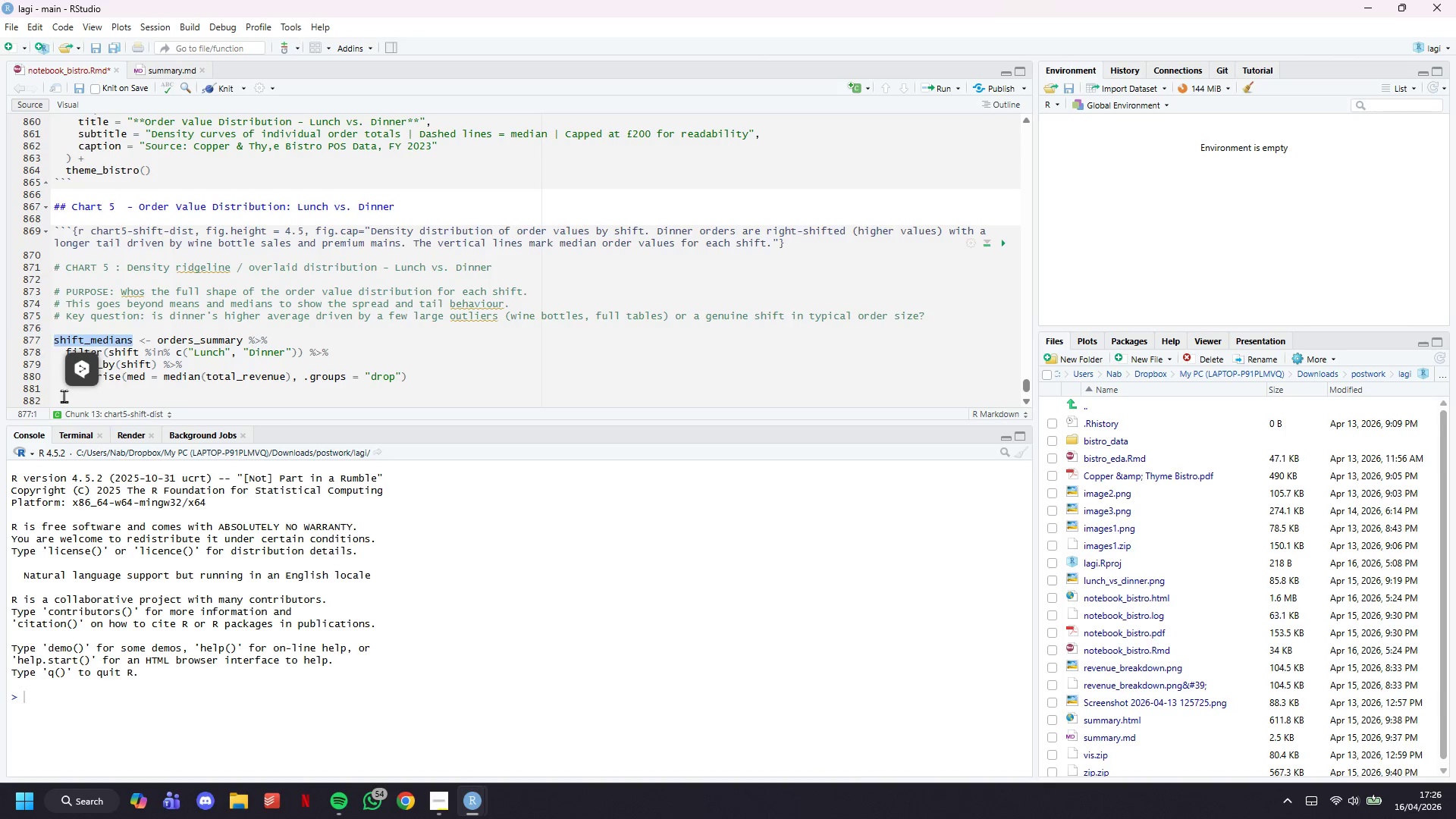 
key(Control+C)
 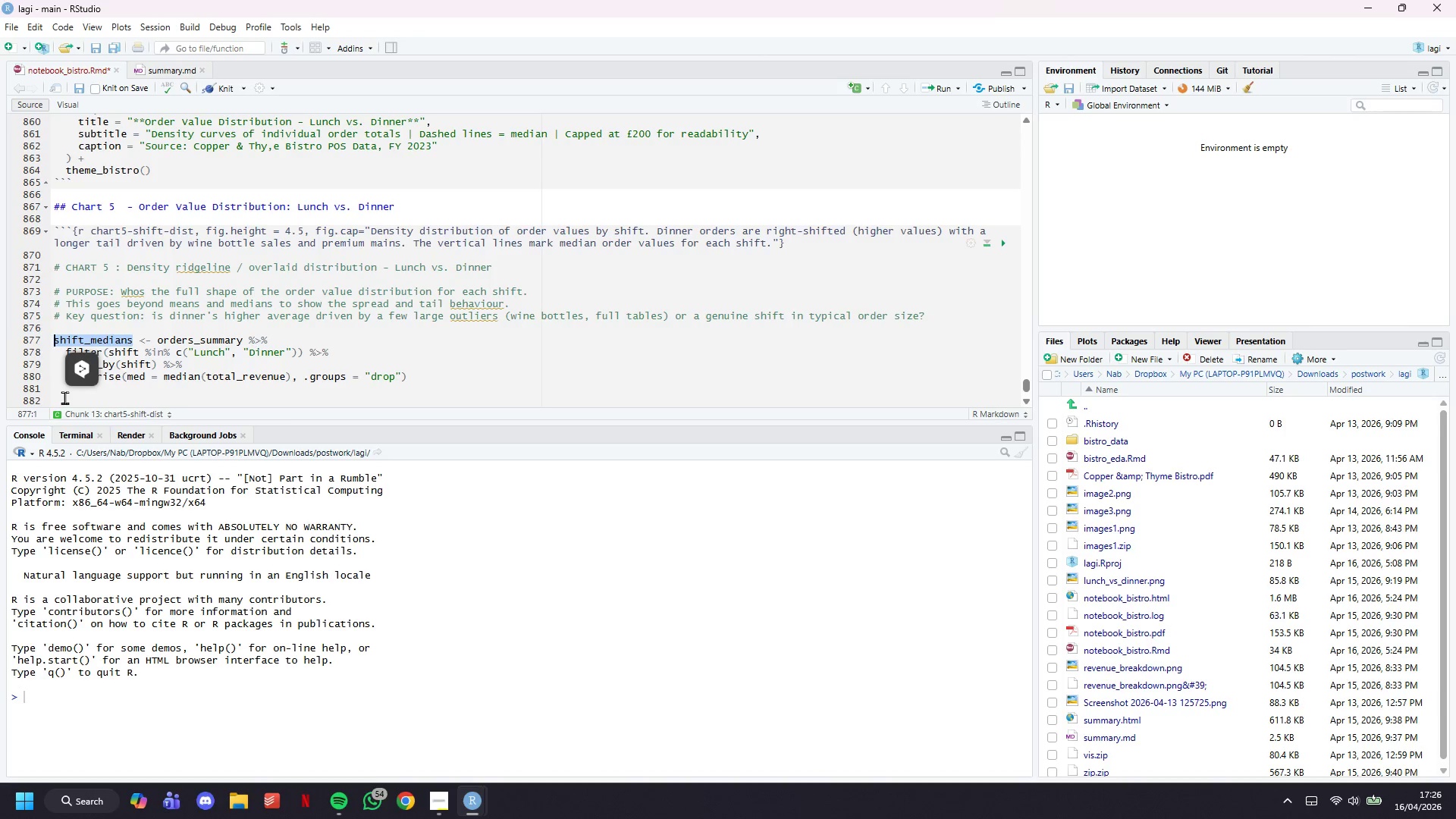 
left_click([64, 397])
 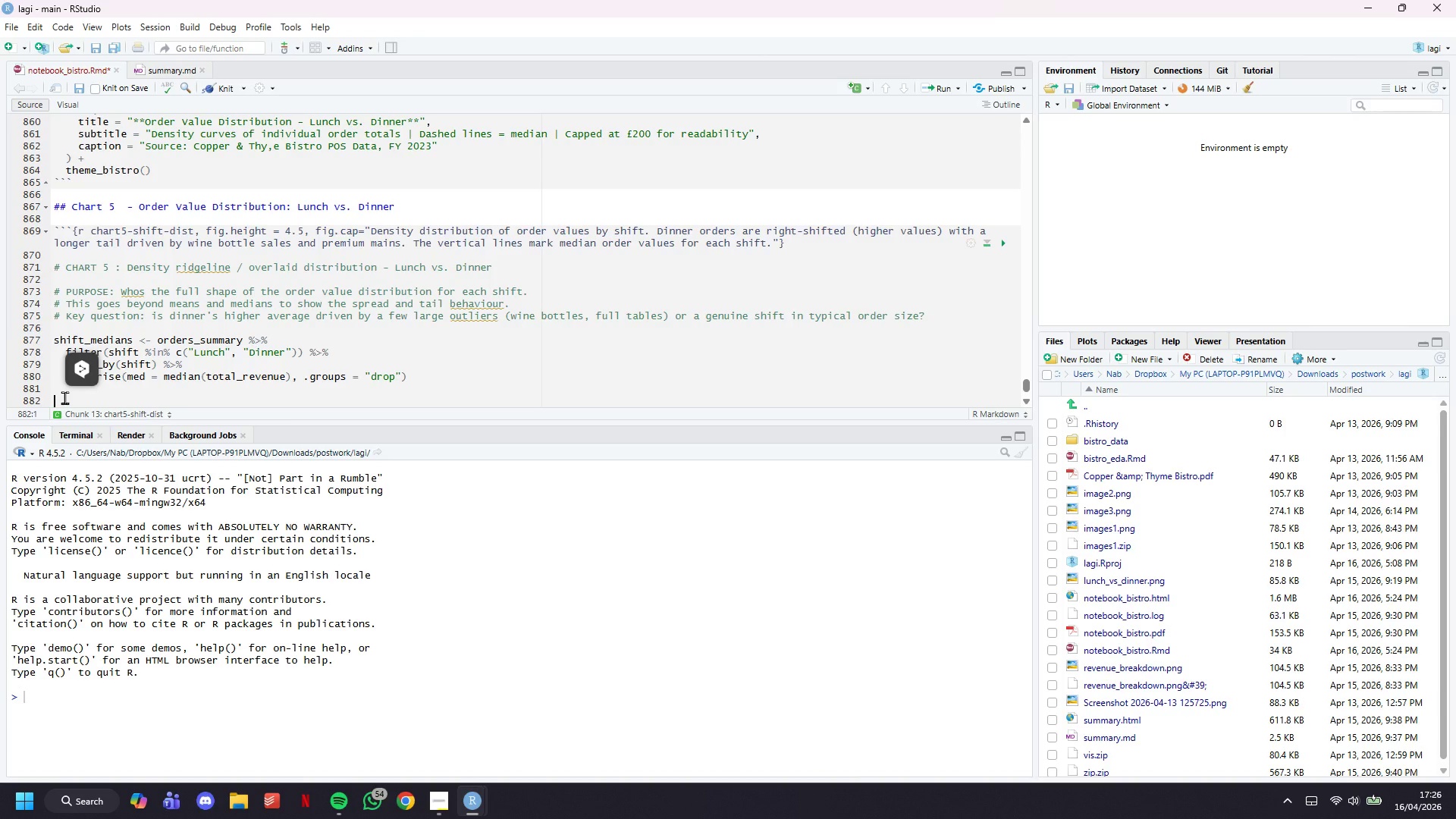 
hold_key(key=ControlLeft, duration=0.78)
 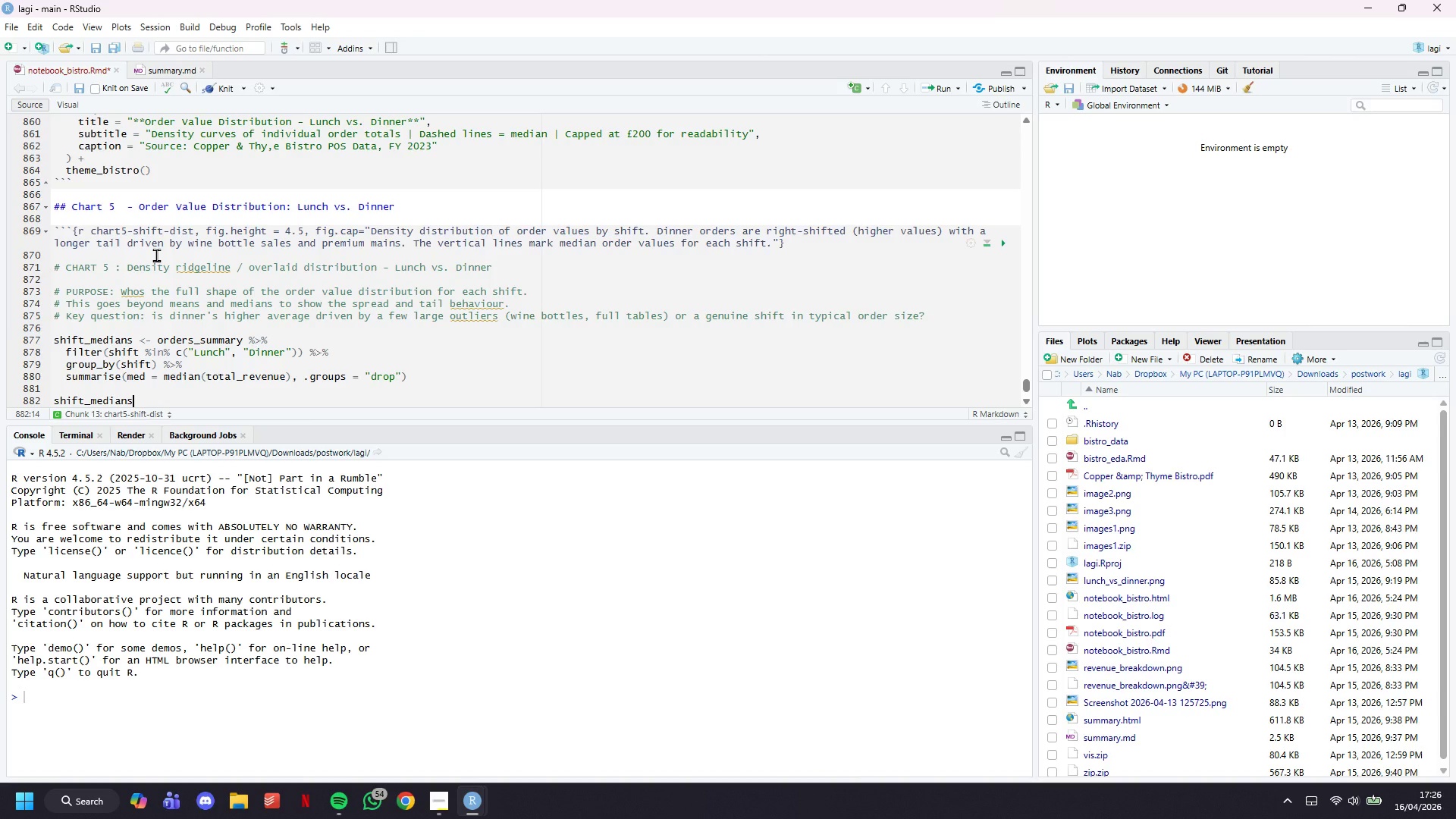 
hold_key(key=V, duration=0.31)
 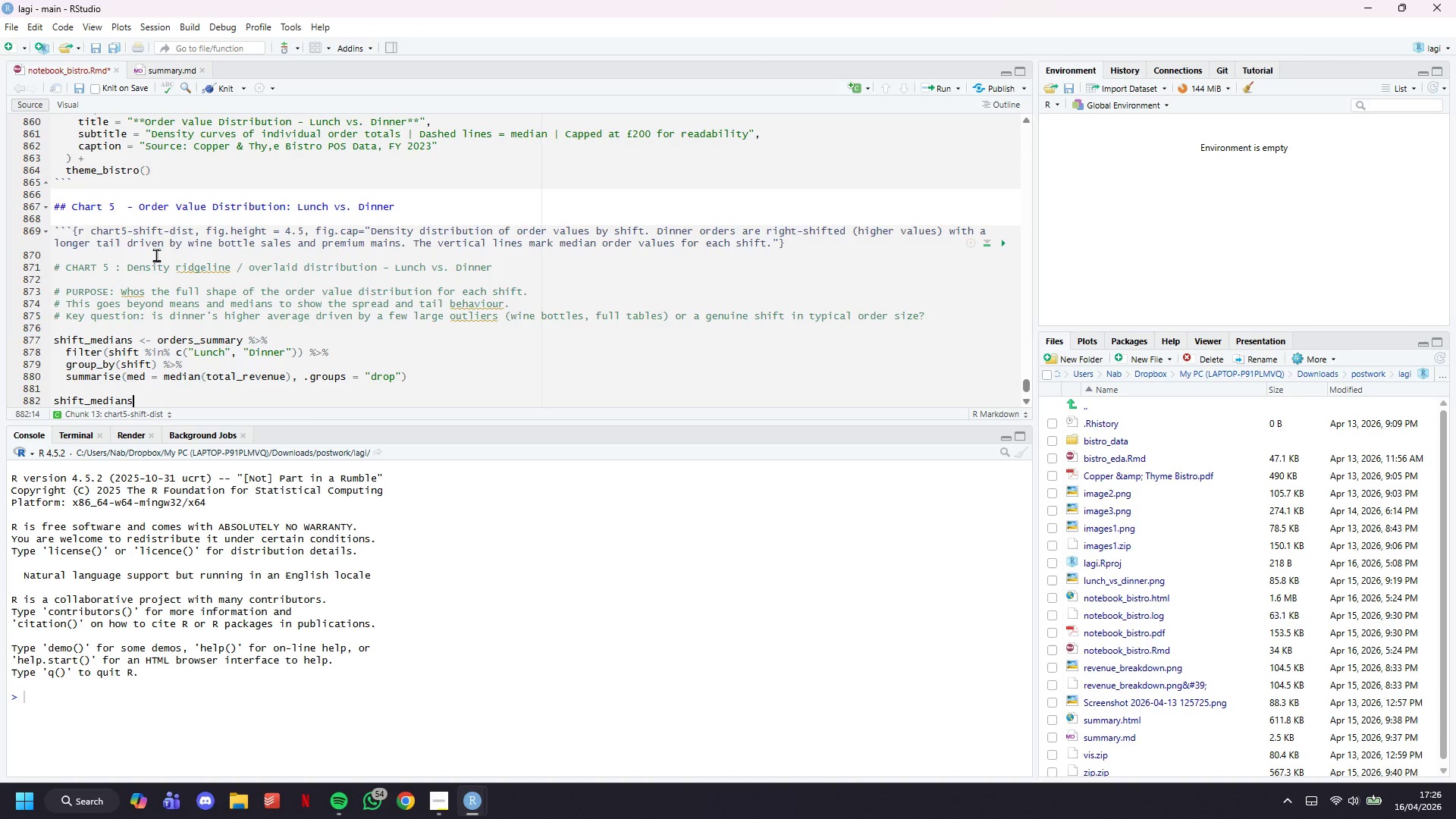 
key(Control+S)
 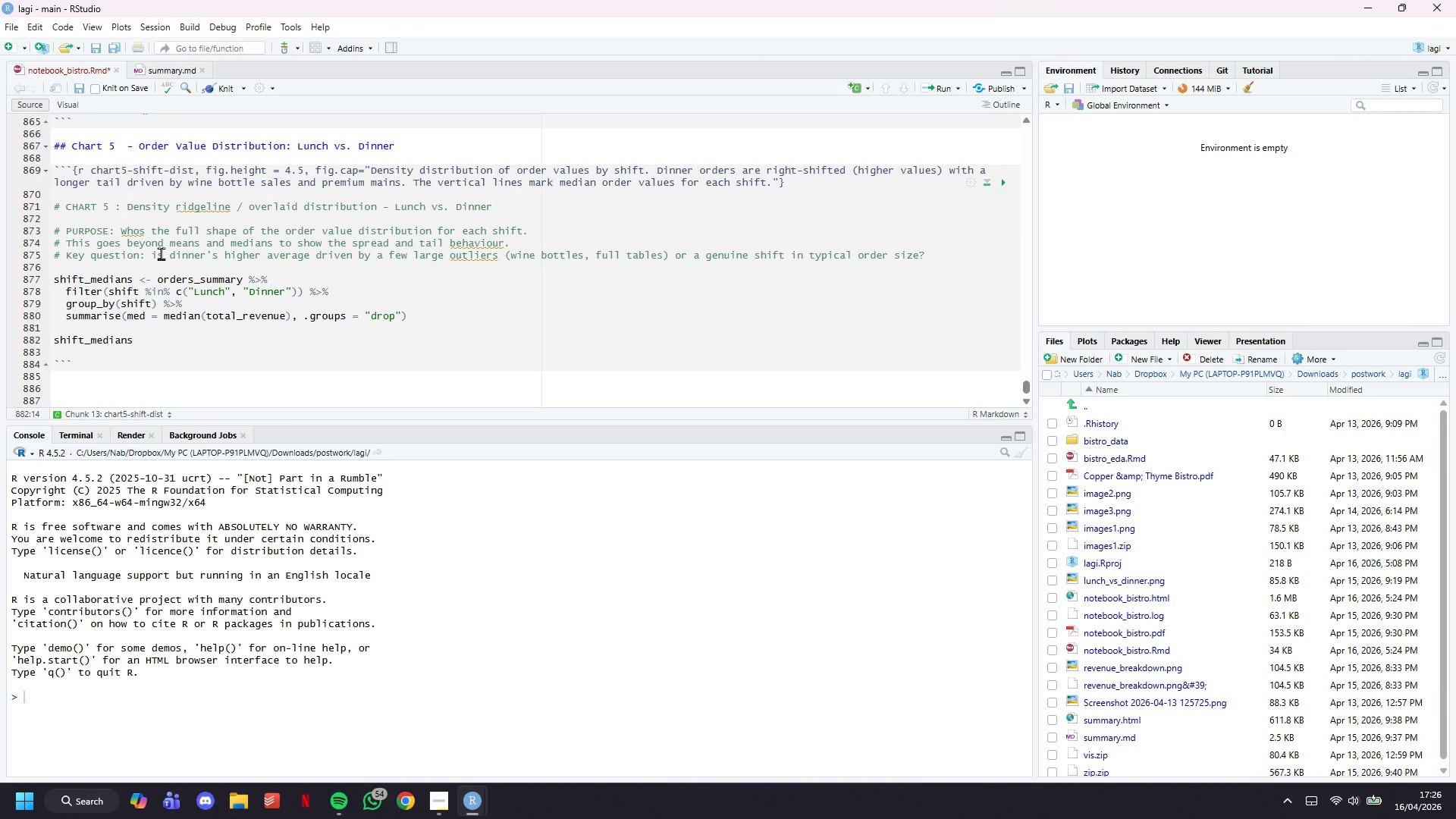 
scroll: coordinate [161, 253], scroll_direction: down, amount: 3.0
 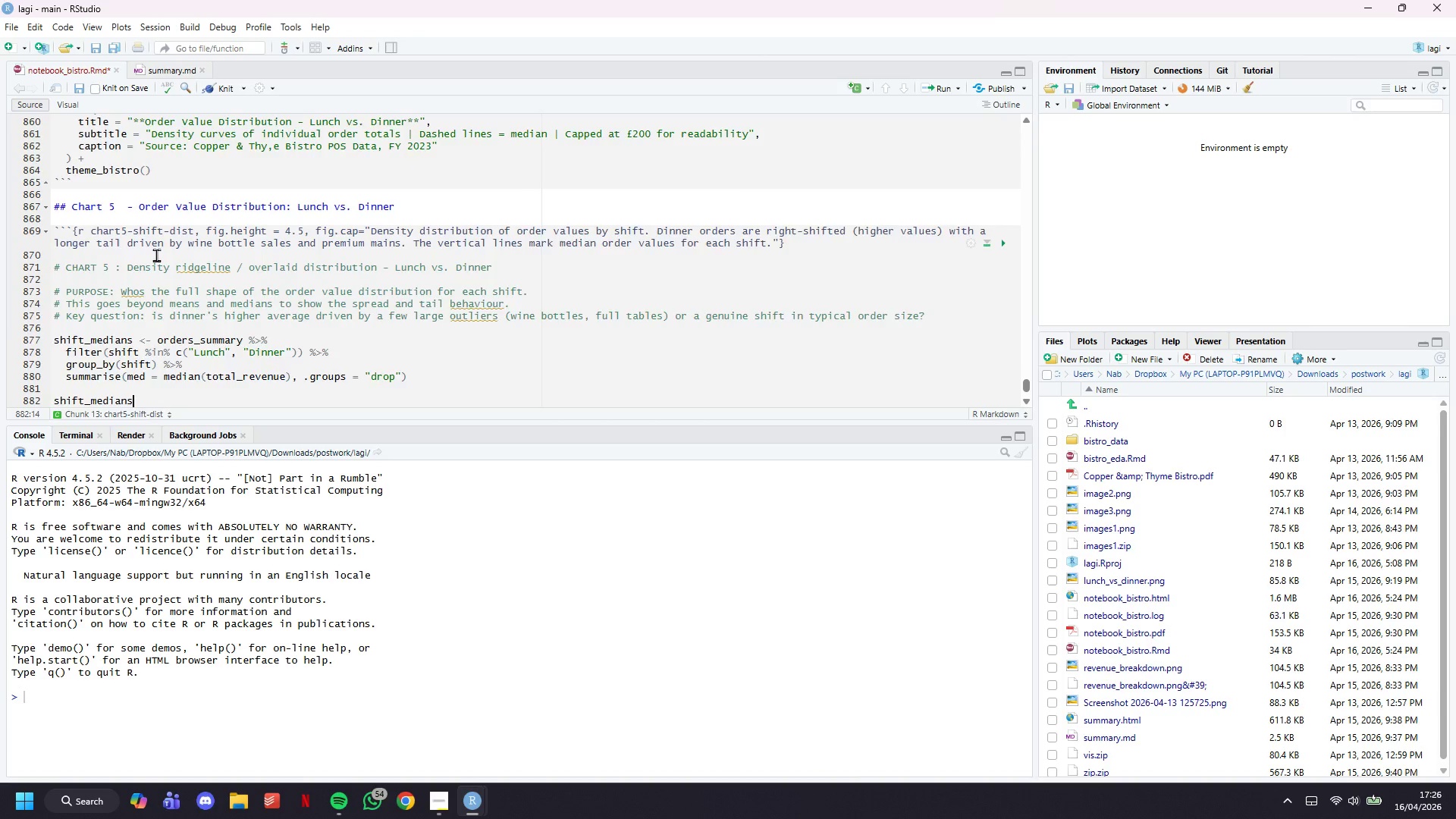 
double_click([215, 89])
 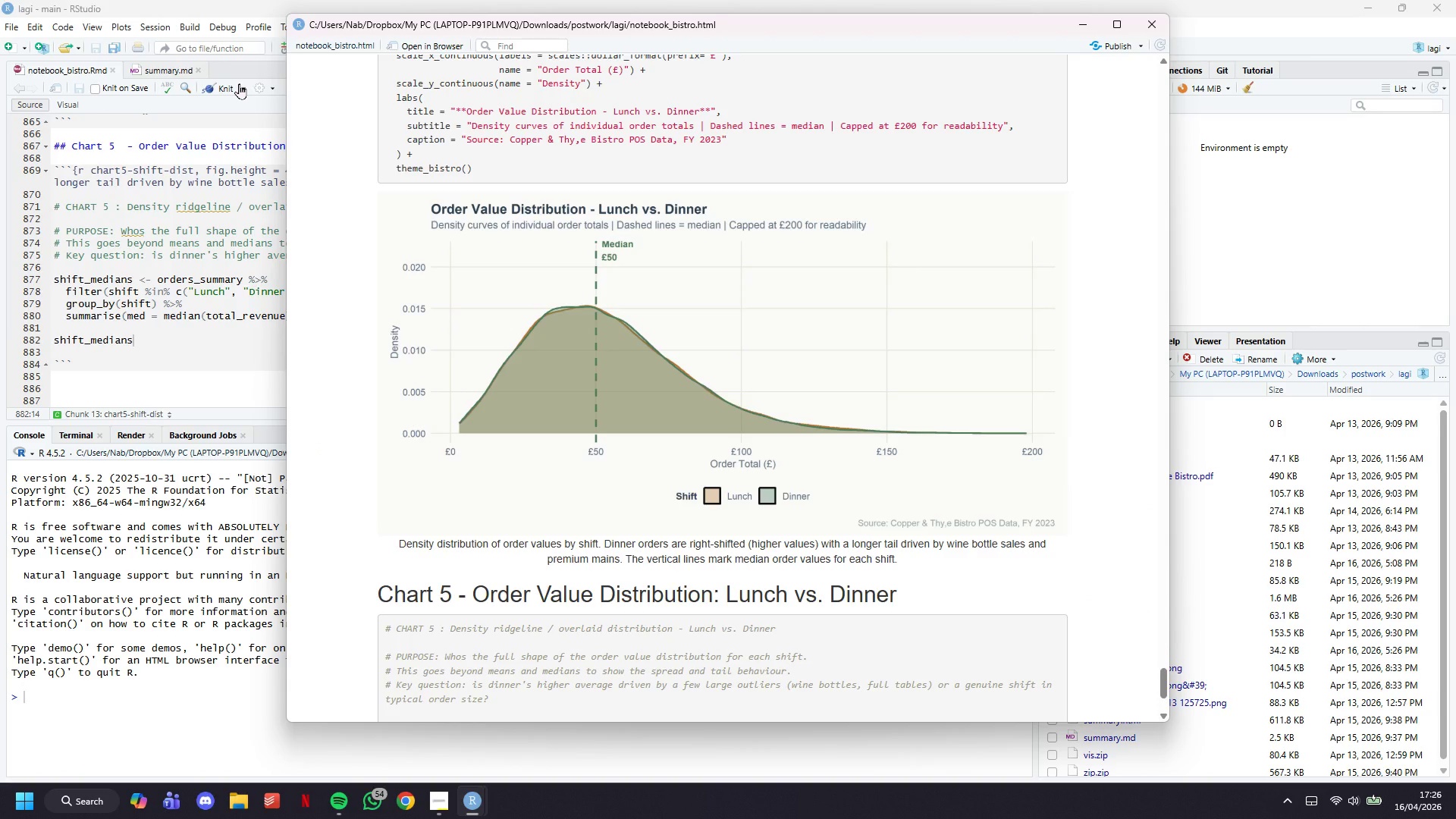 
wait(33.19)
 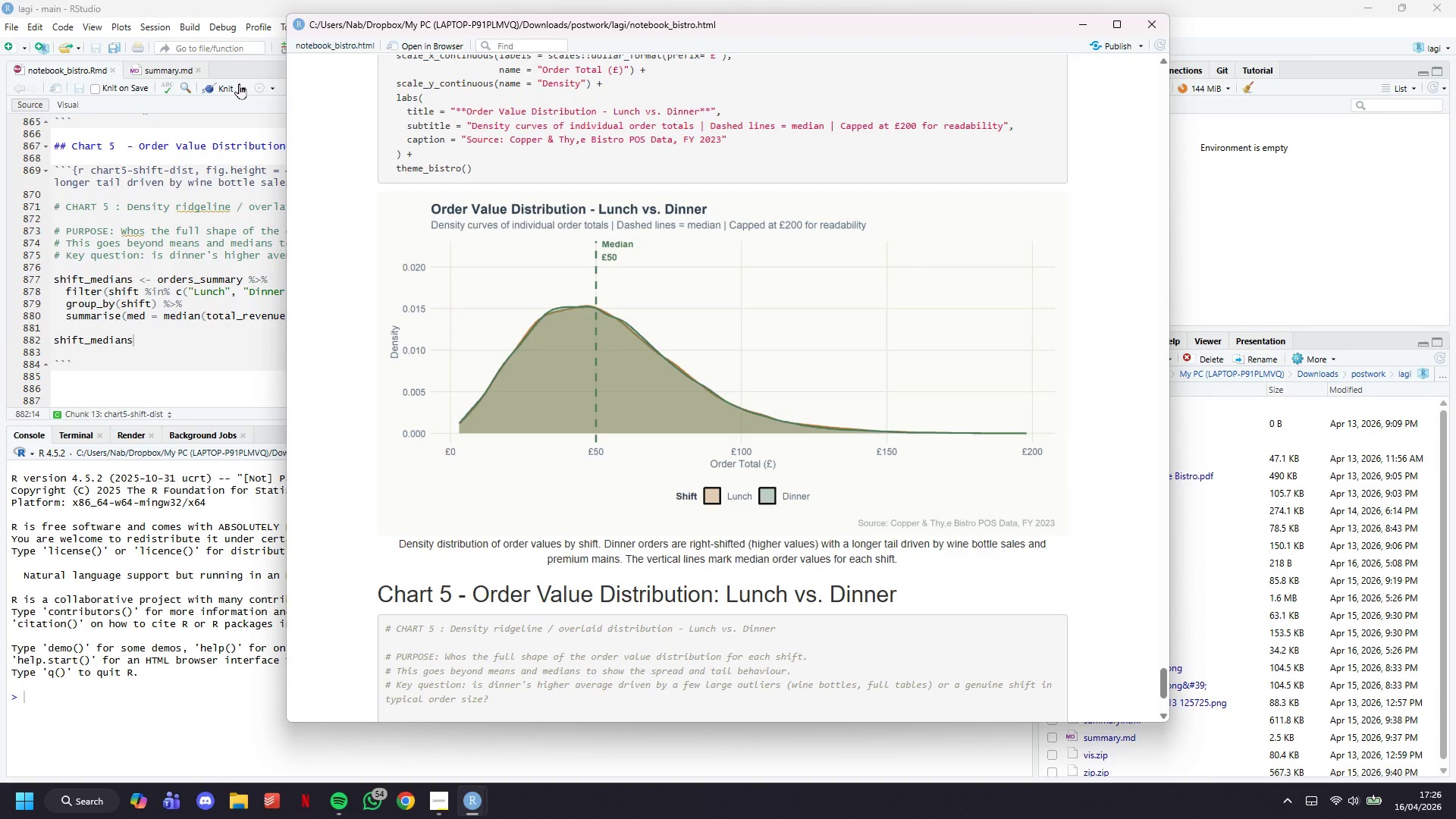 
scroll: coordinate [685, 442], scroll_direction: down, amount: 13.0
 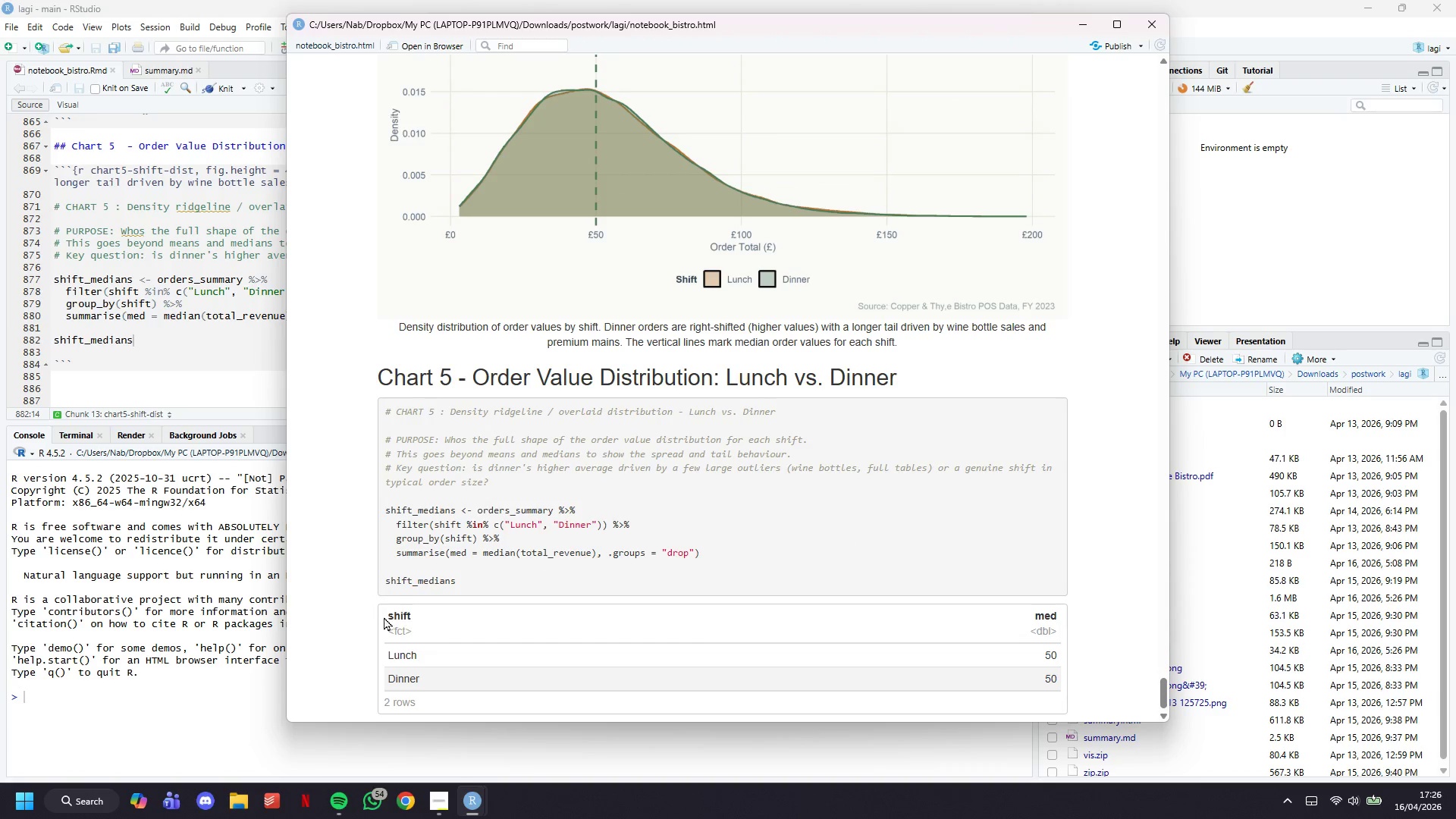 
left_click_drag(start_coordinate=[383, 617], to_coordinate=[1077, 685])
 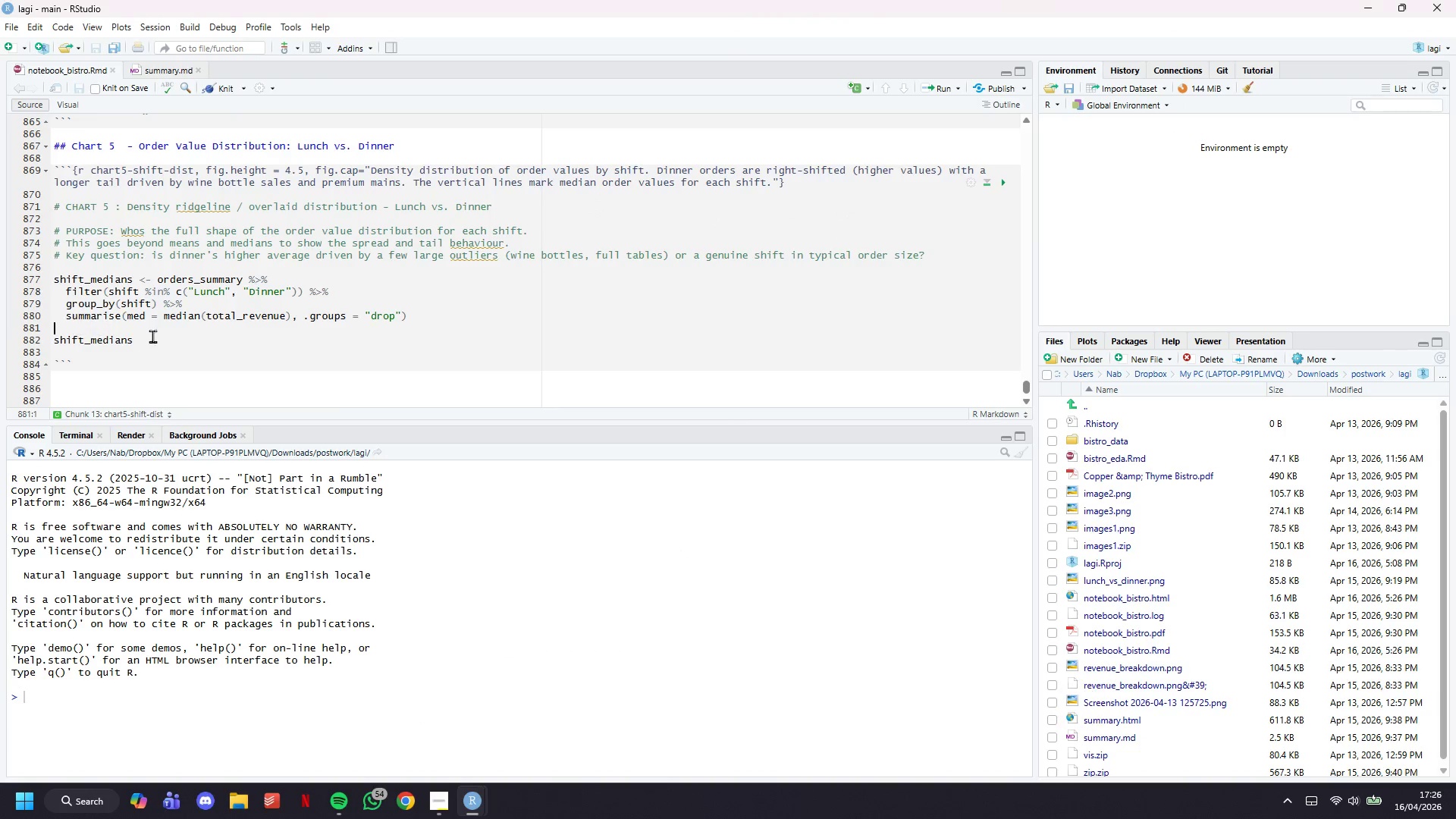 
double_click([168, 337])
 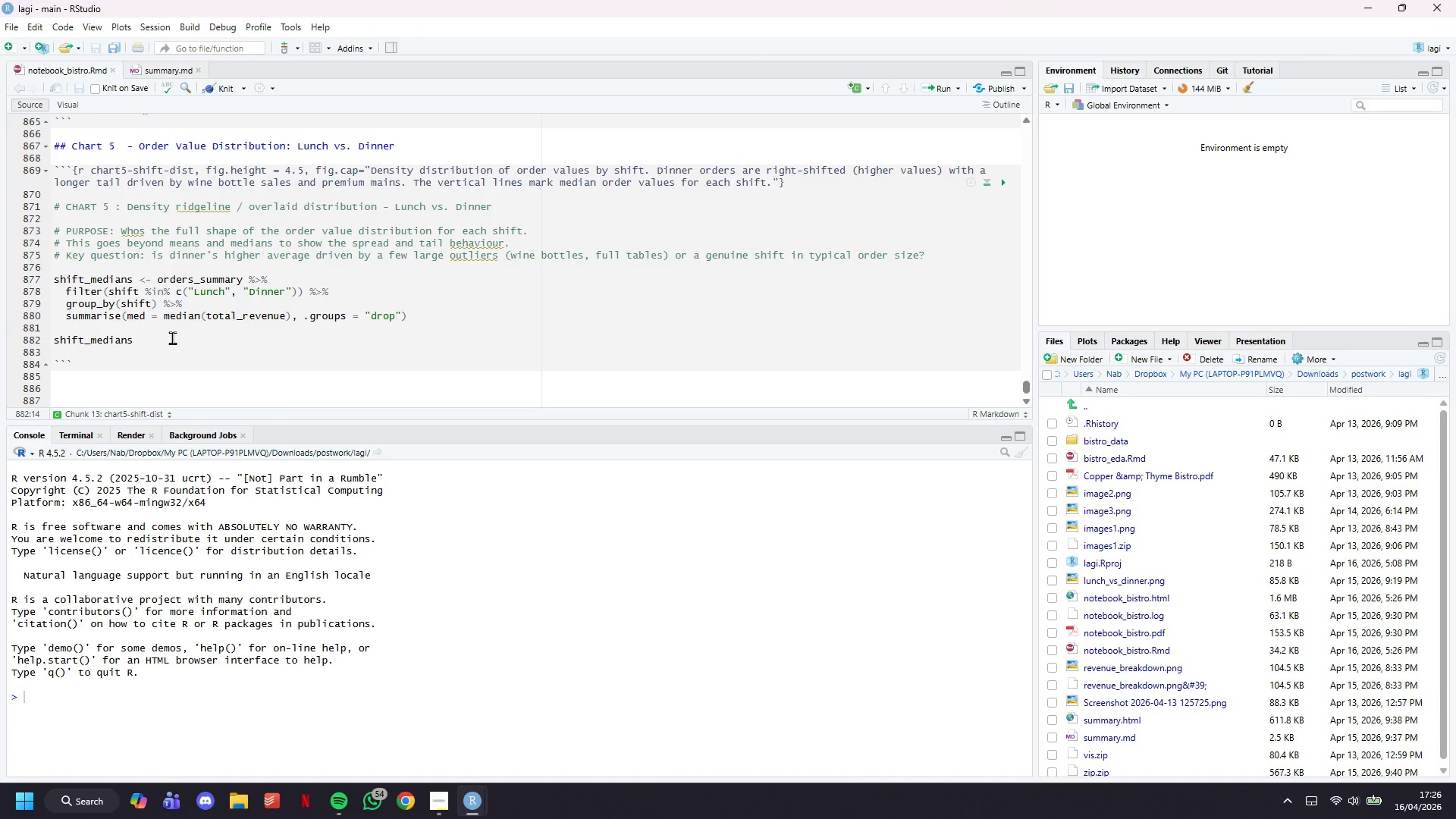 
key(Backspace)
key(Backspace)
key(Backspace)
key(Backspace)
key(Backspace)
key(Backspace)
key(Backspace)
key(Backspace)
key(Backspace)
key(Backspace)
key(Backspace)
key(Backspace)
key(Backspace)
type(orders_summary %>%)
 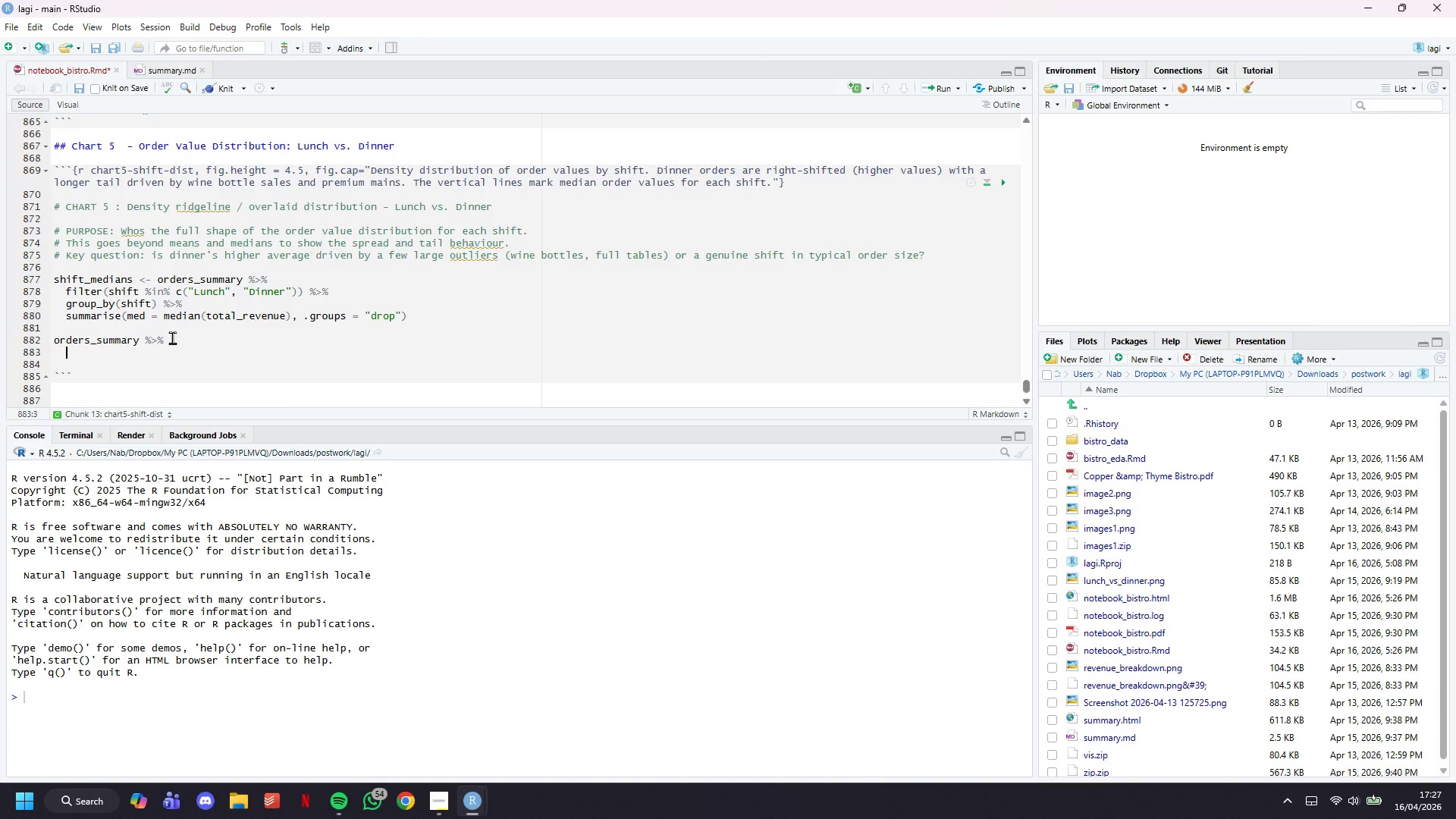 
 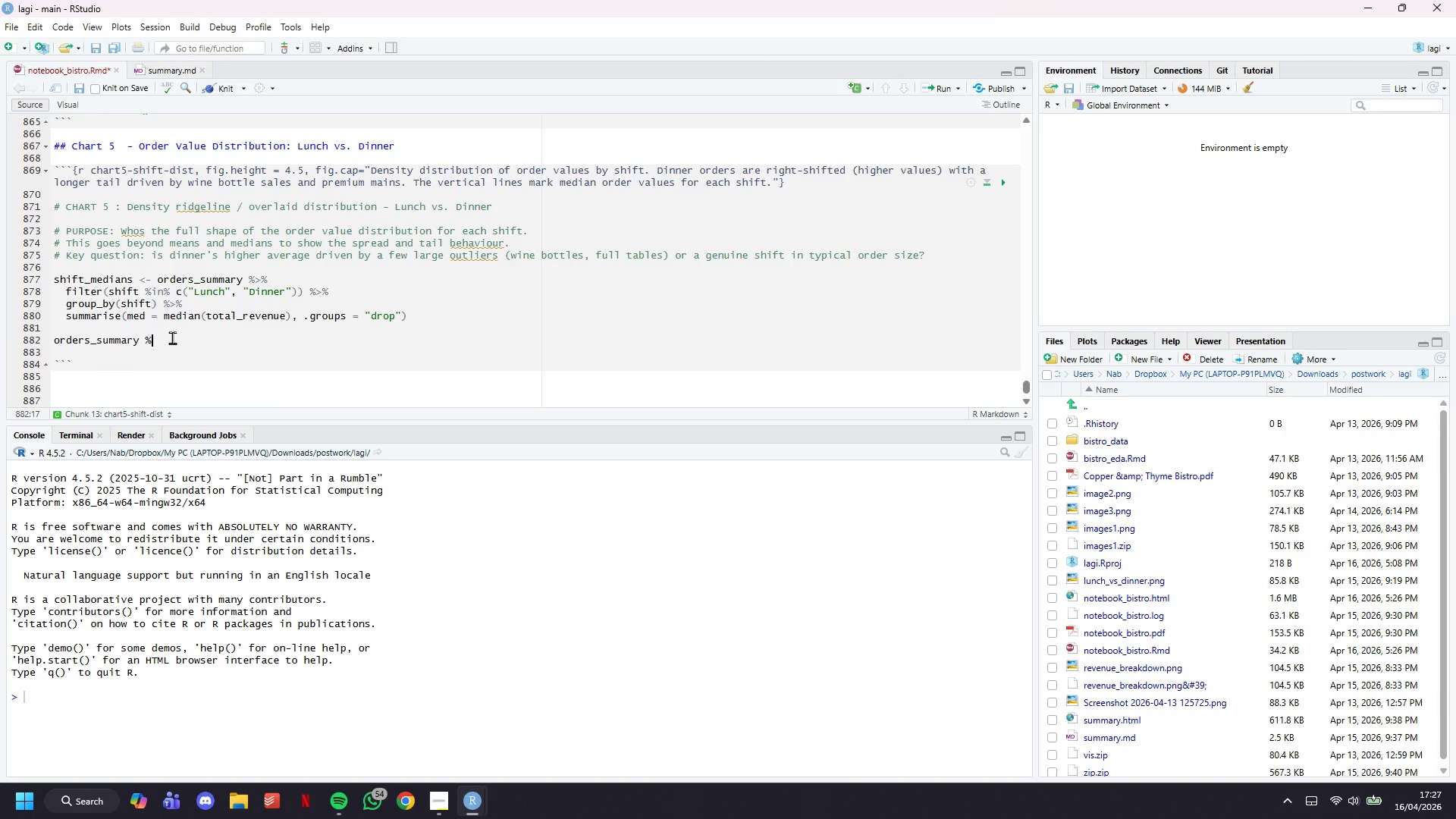 
key(Enter)
 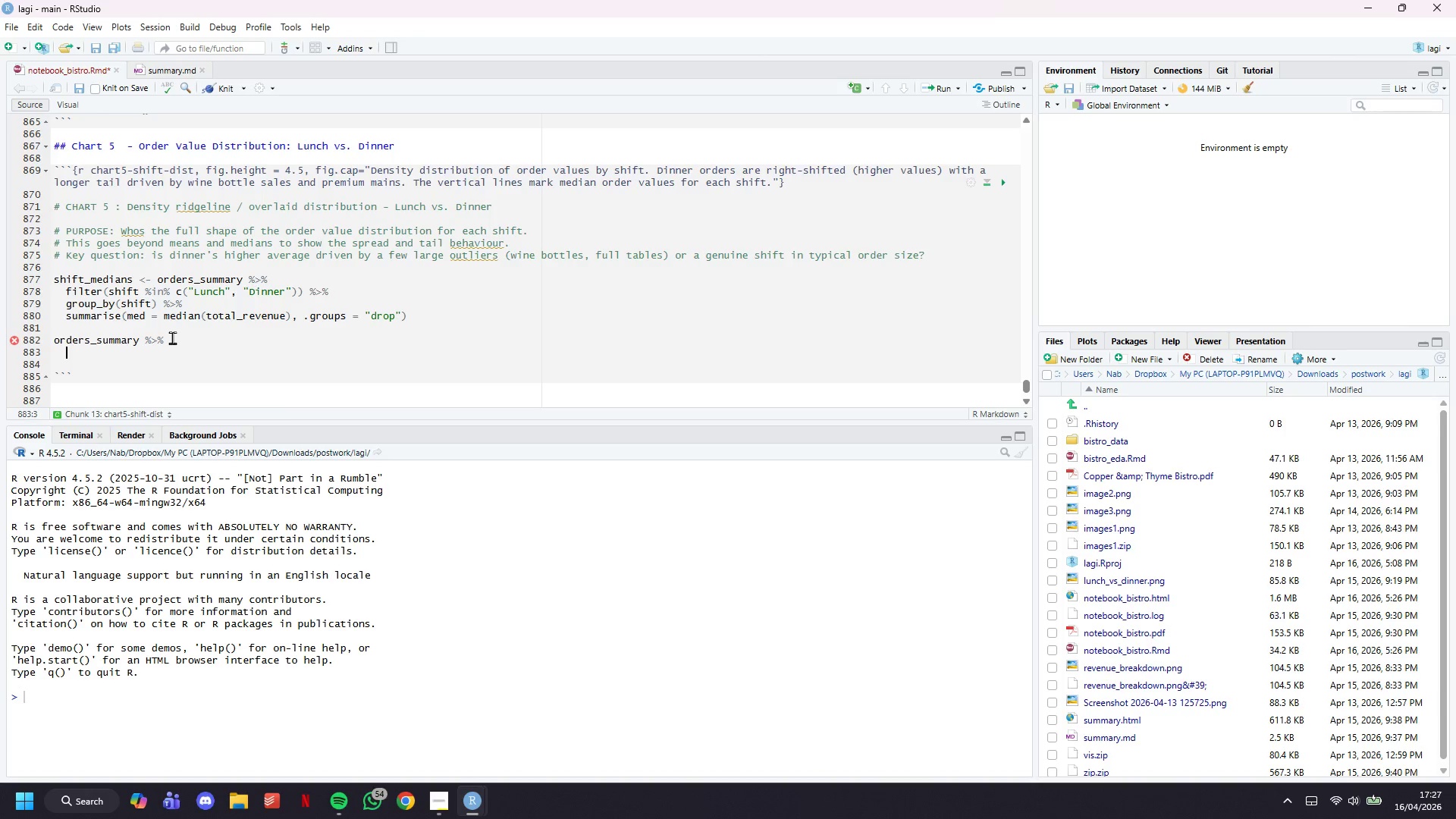 
wait(6.0)
 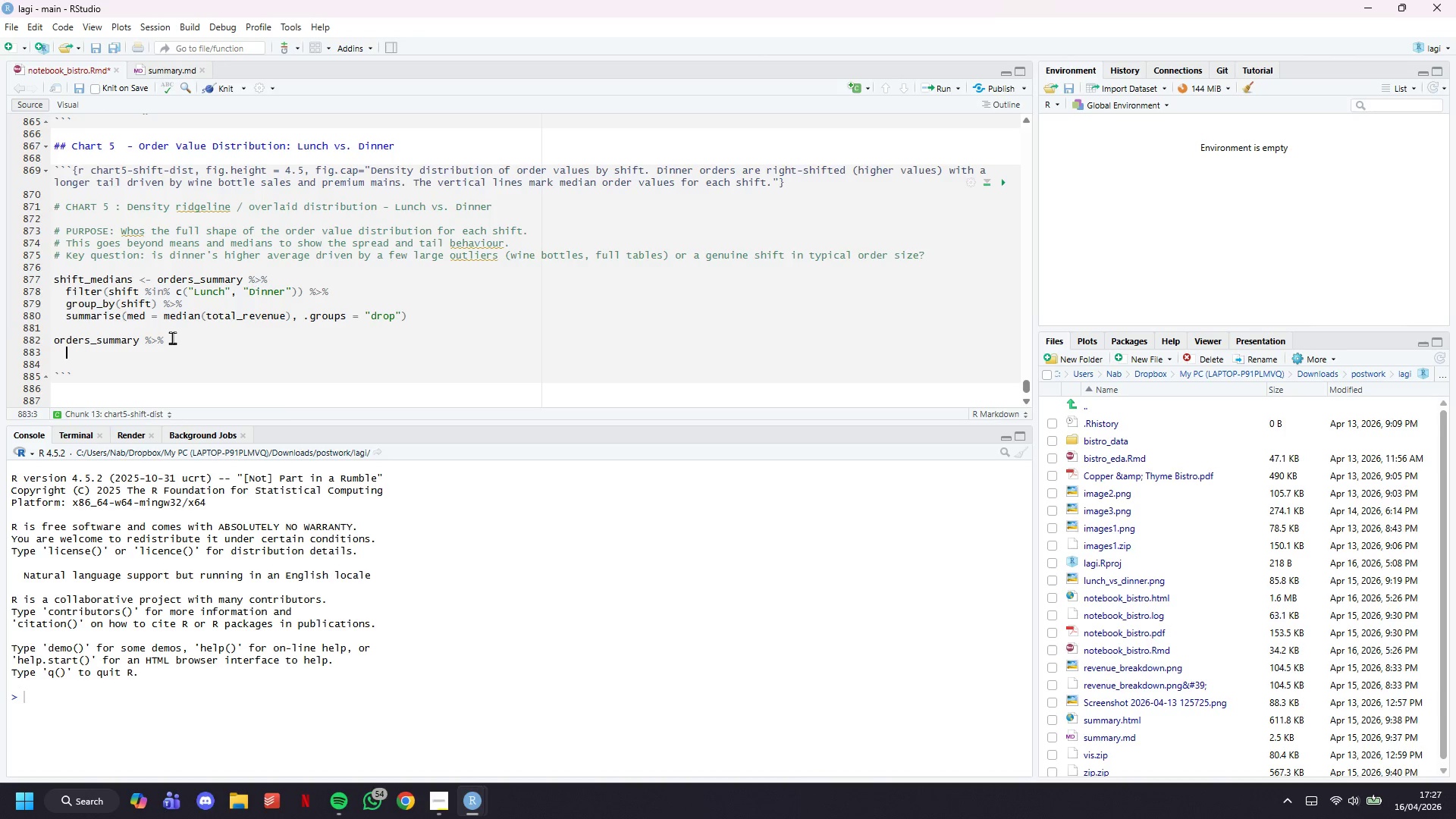 
type(filter(shift %o)
key(Backspace)
type(in% c("LUNCH)
key(Backspace)
key(Backspace)
key(Backspace)
key(Backspace)
type(unch)
 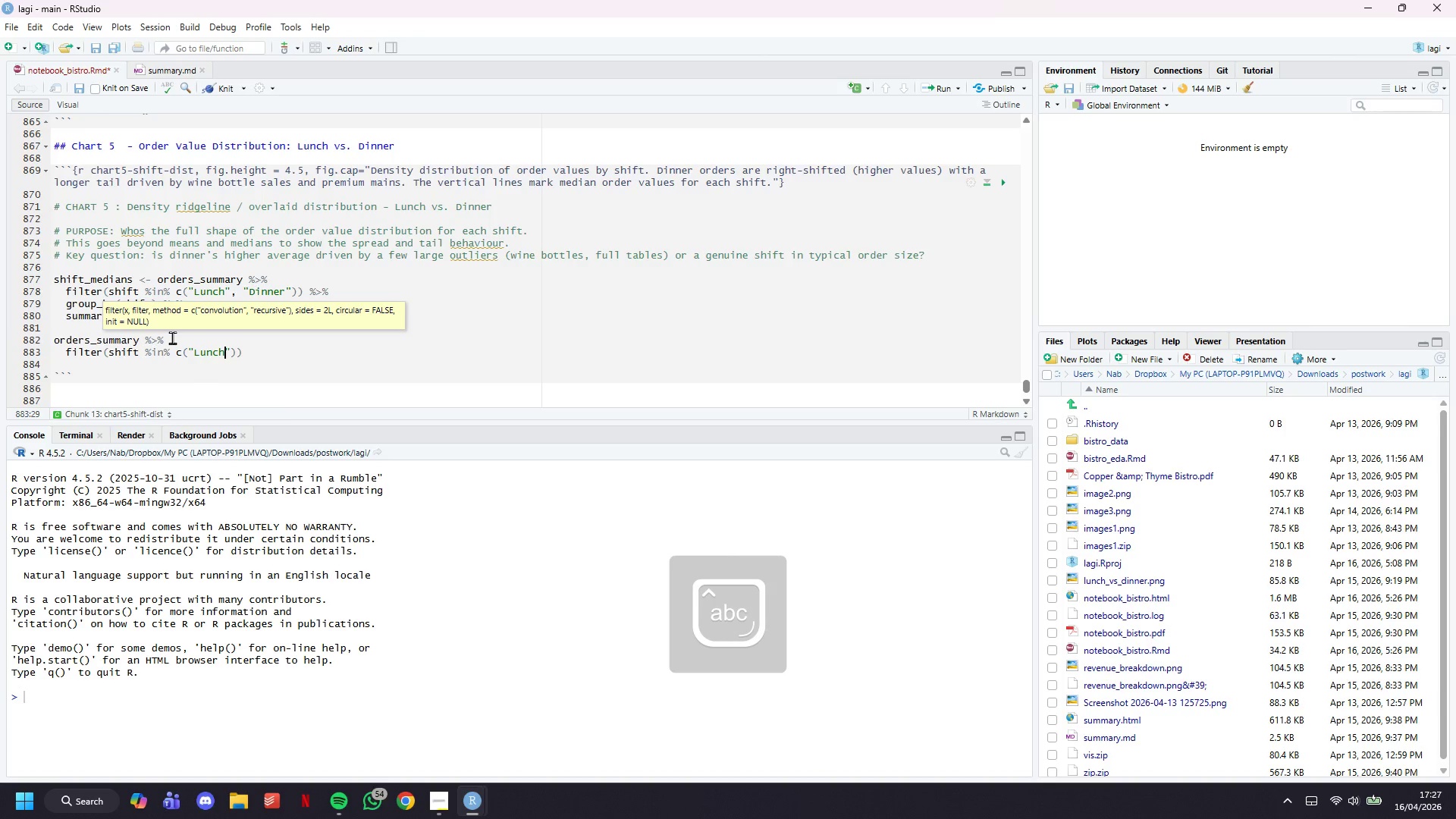 
key(ArrowRight)
 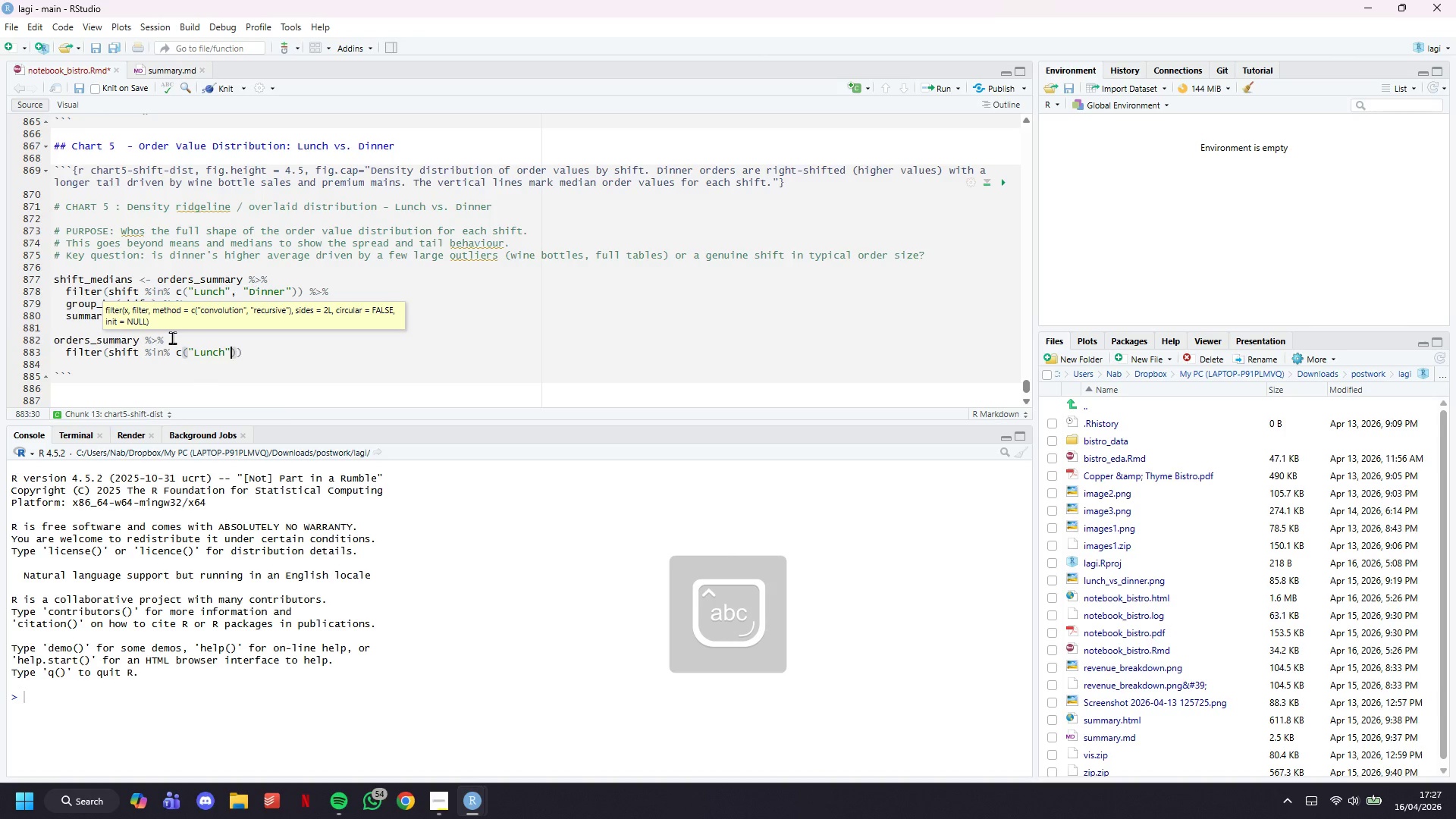 
type(, "Dinner)
 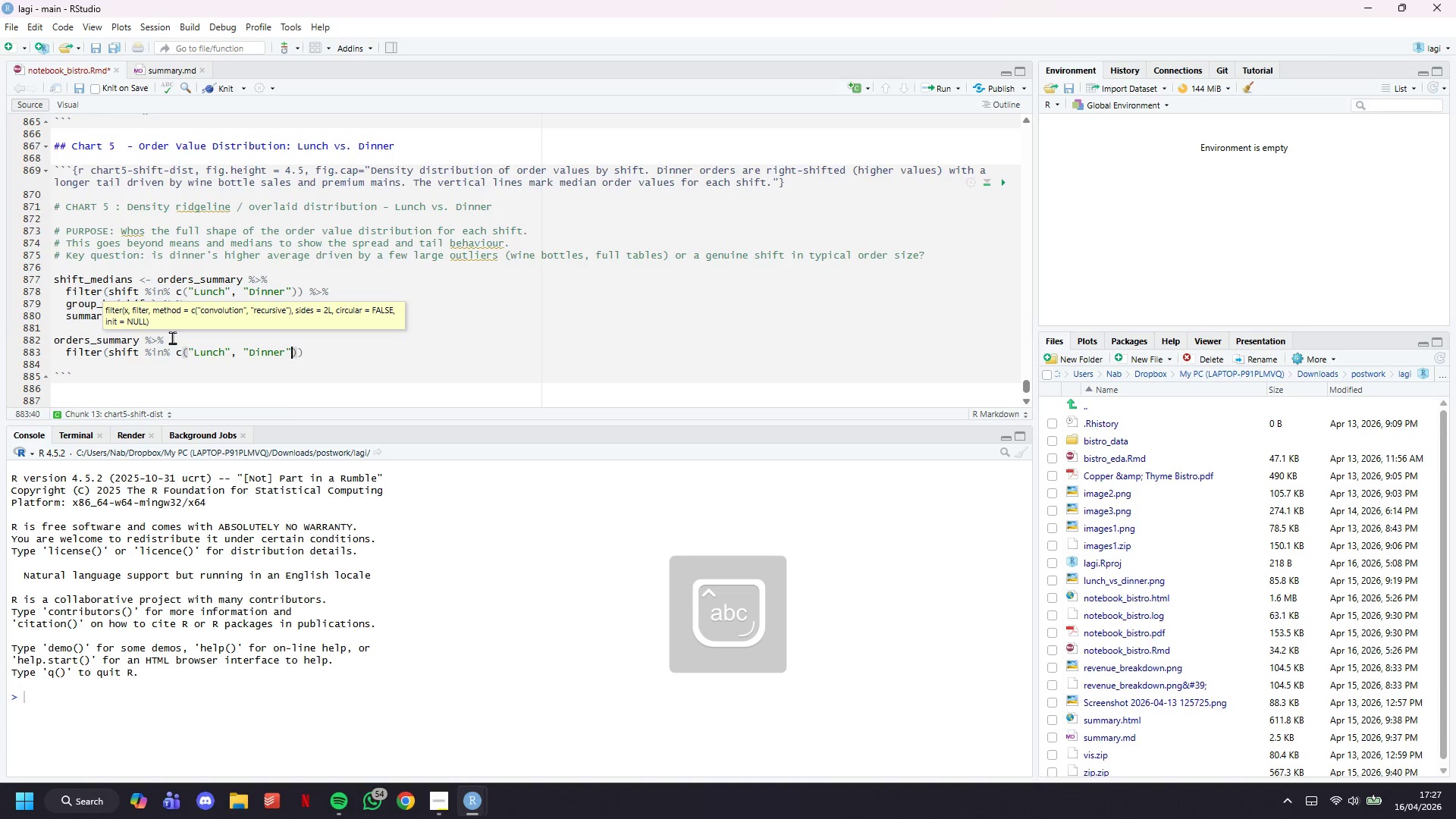 
 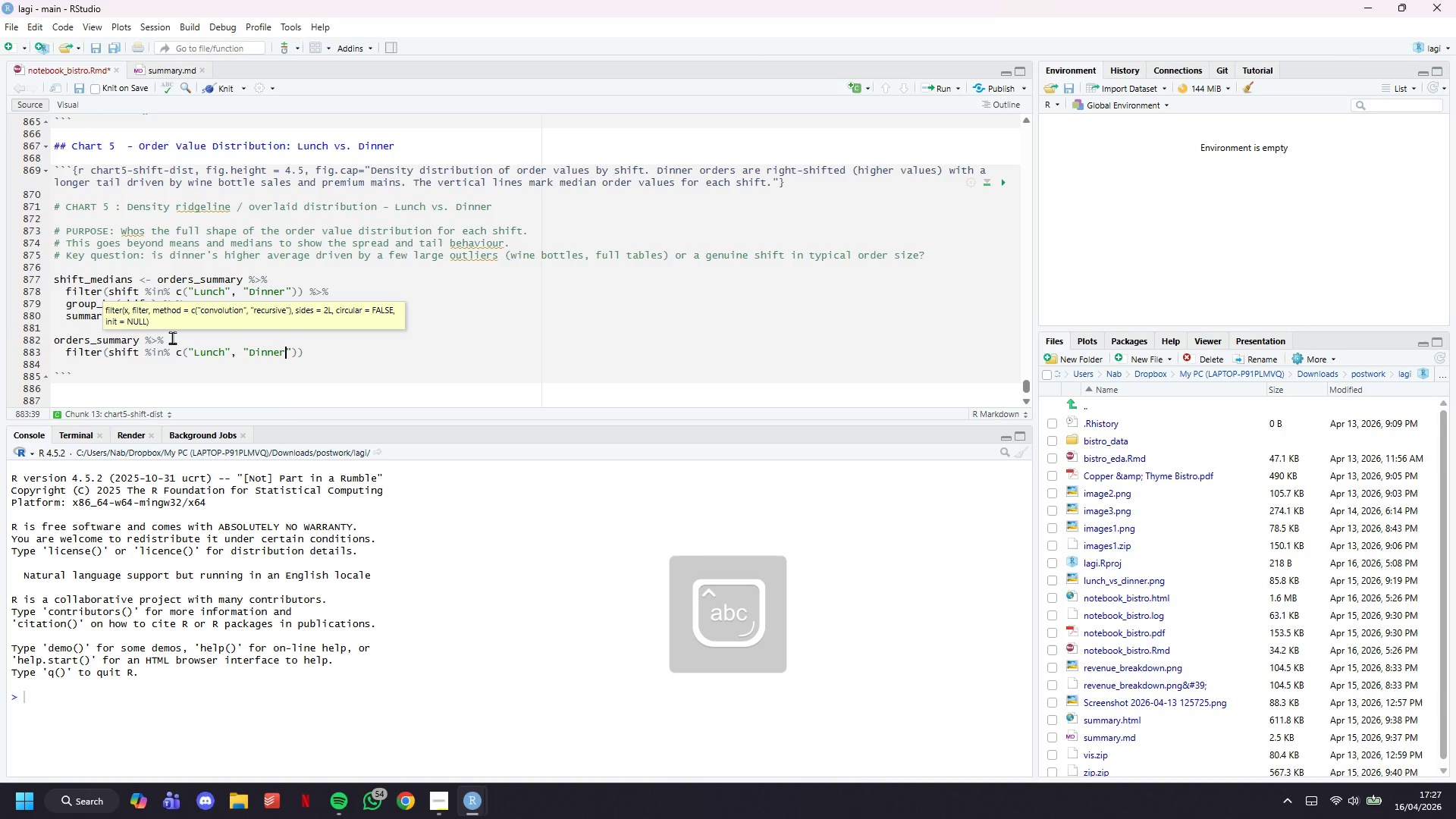 
key(ArrowRight)
 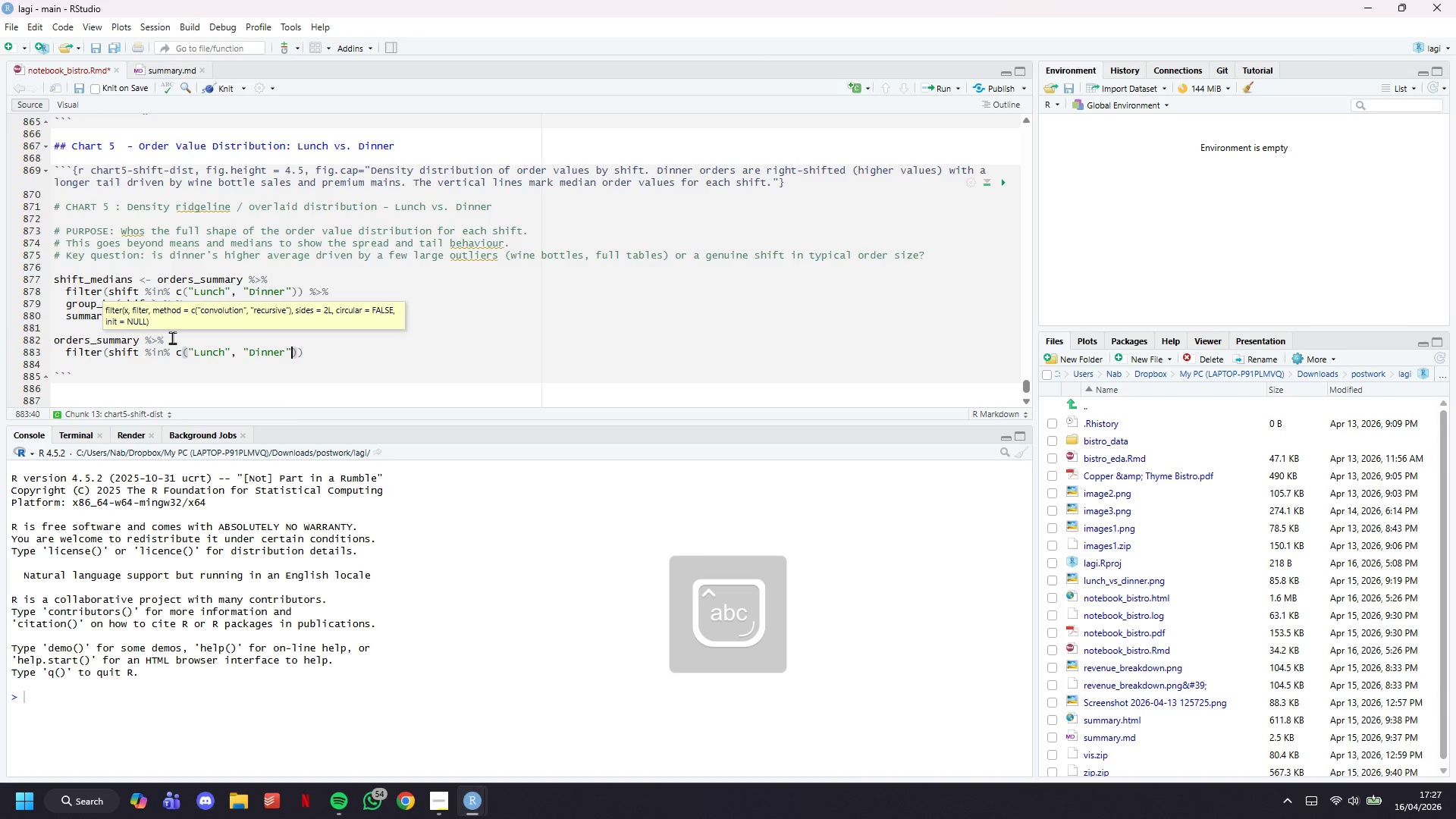 
key(ArrowRight)
 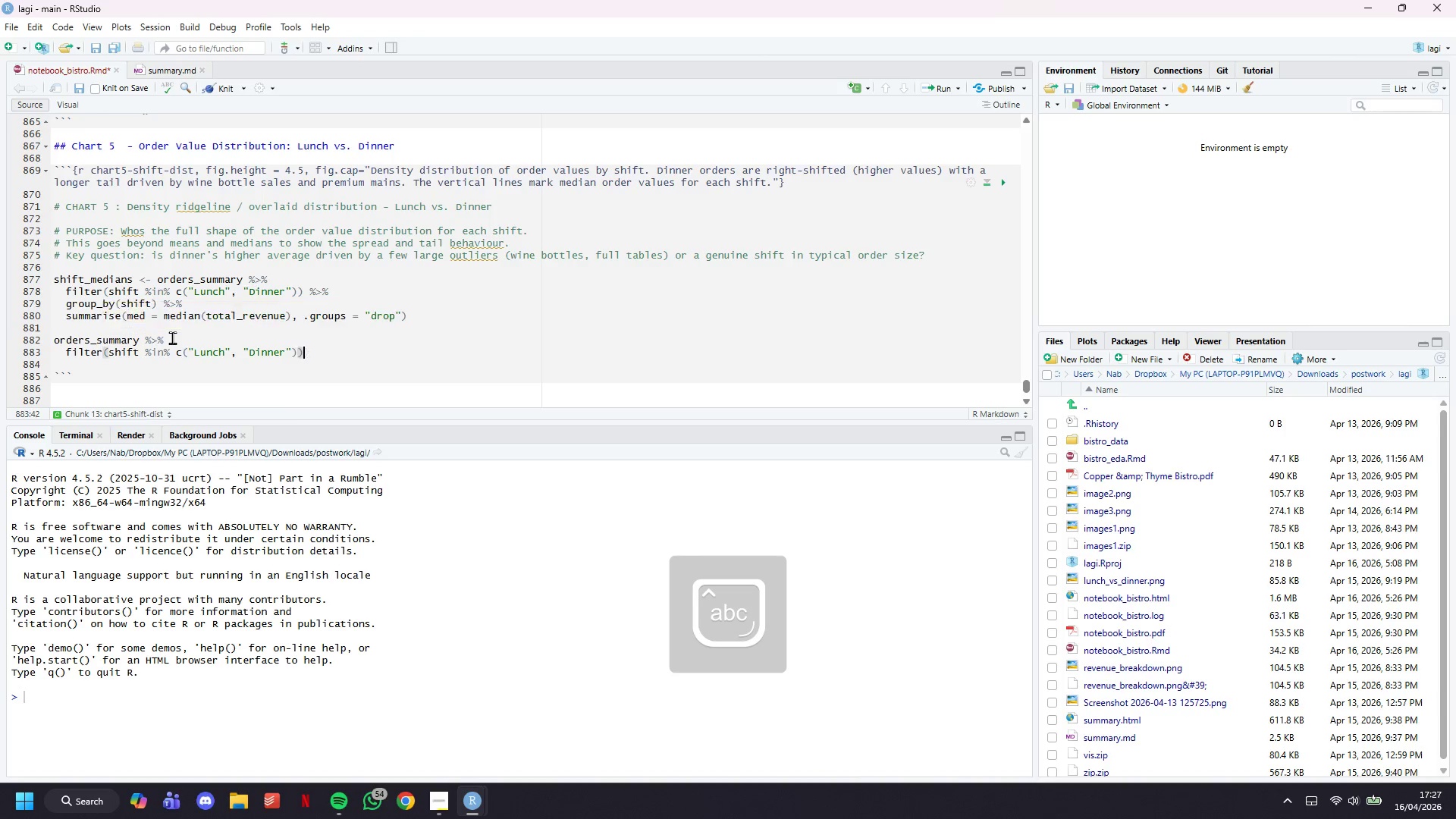 
key(ArrowRight)
 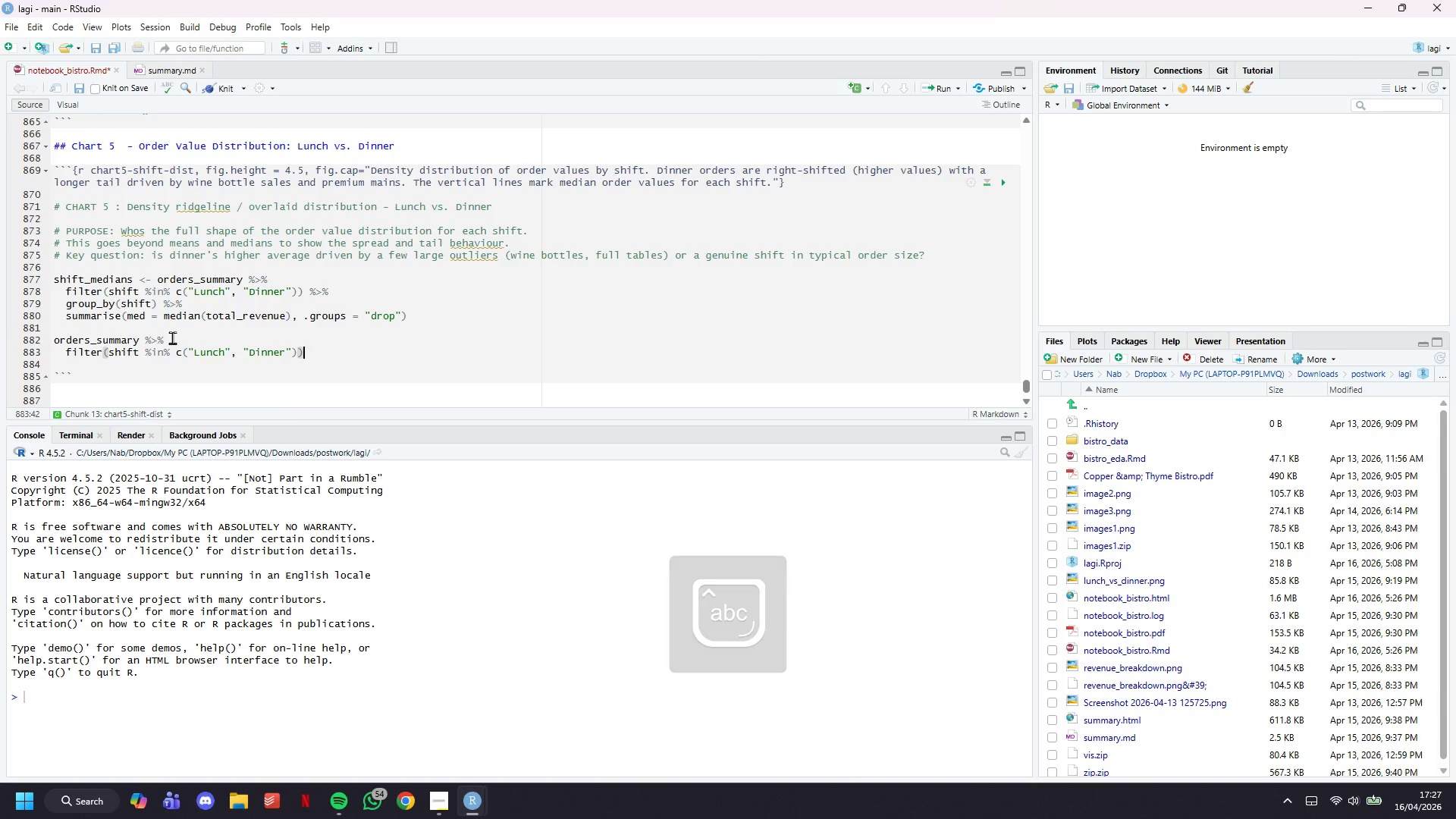 
key(Space)
 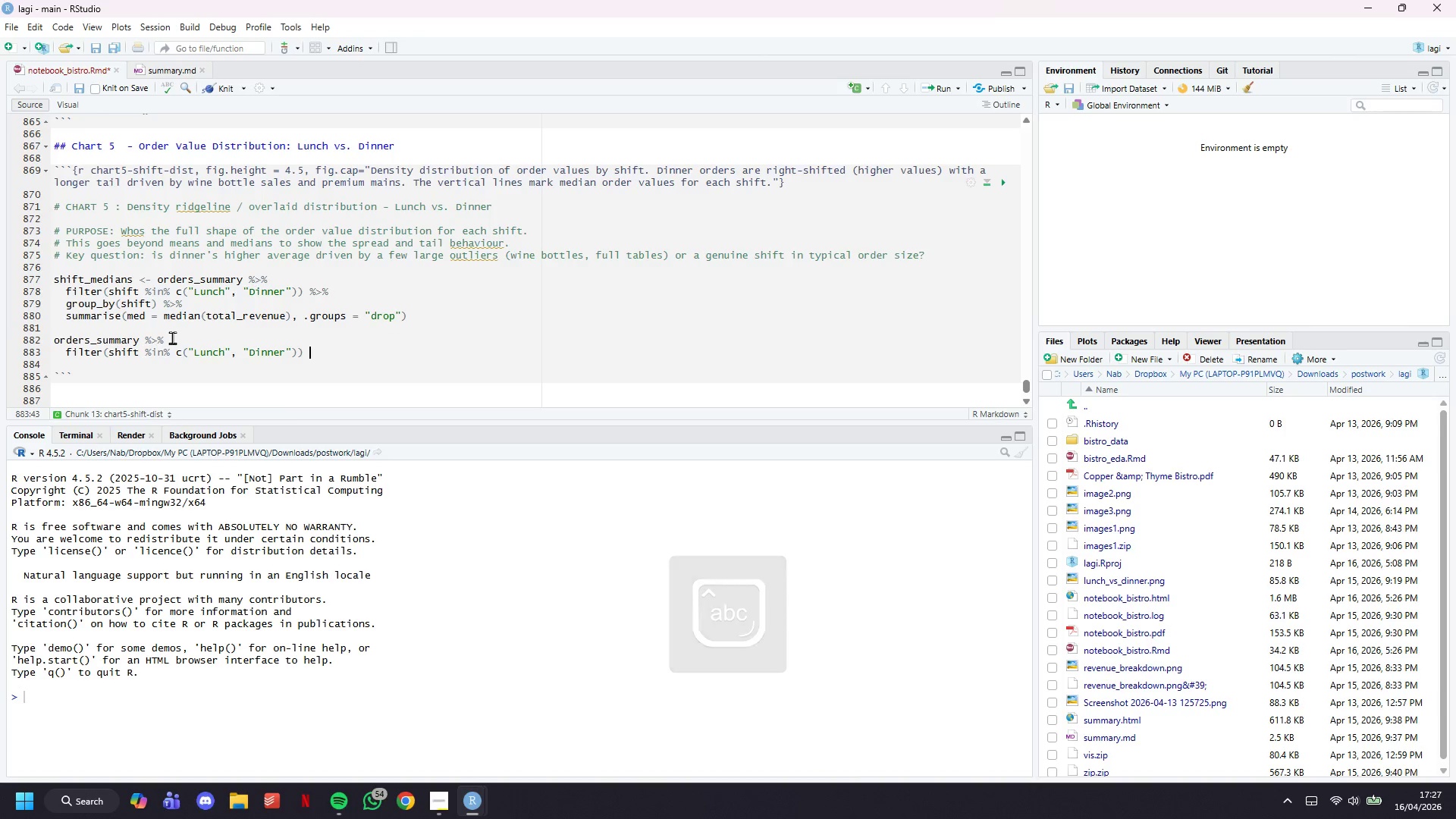 
key(Shift+5)
 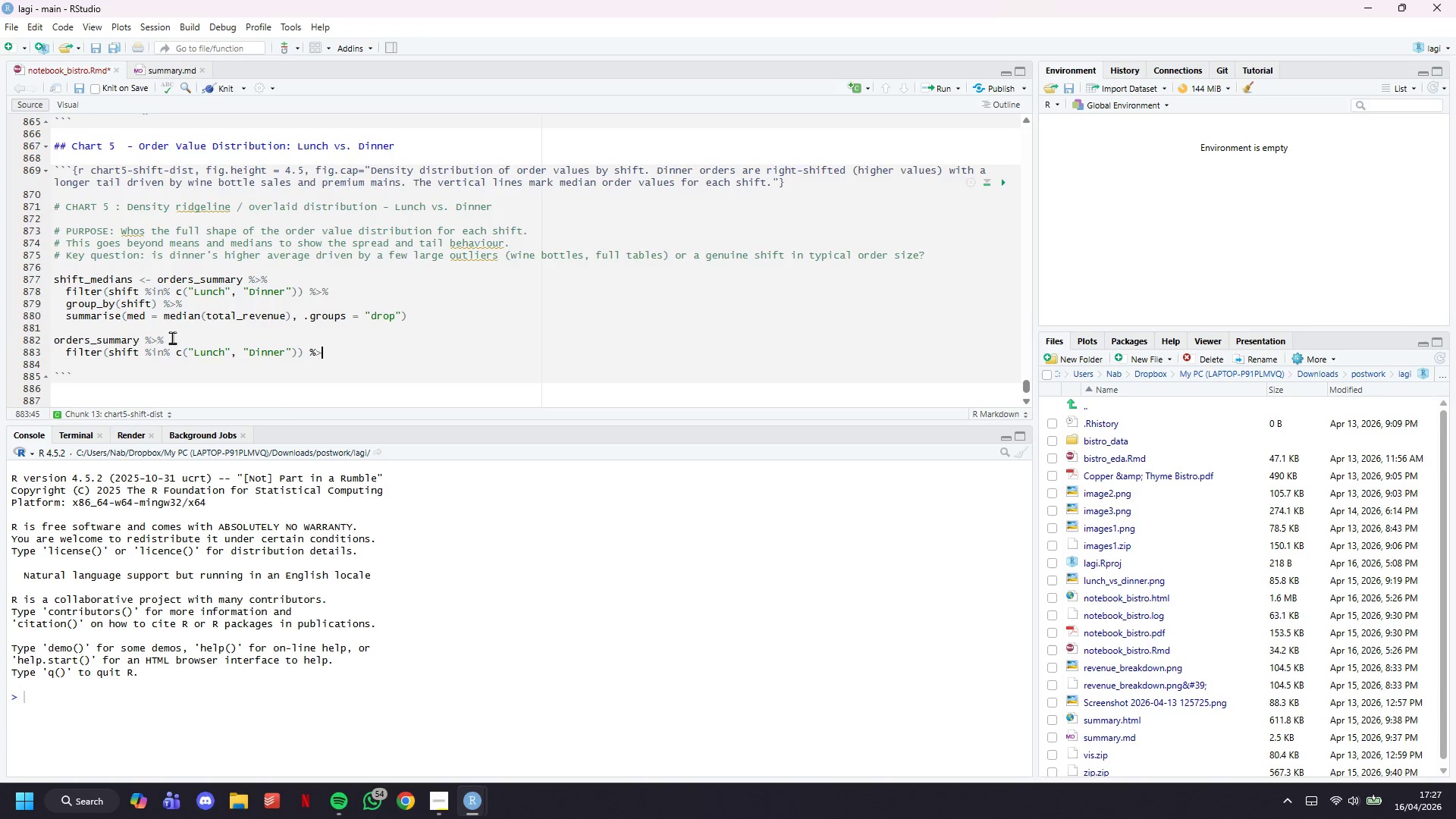 
key(Shift+Period)
 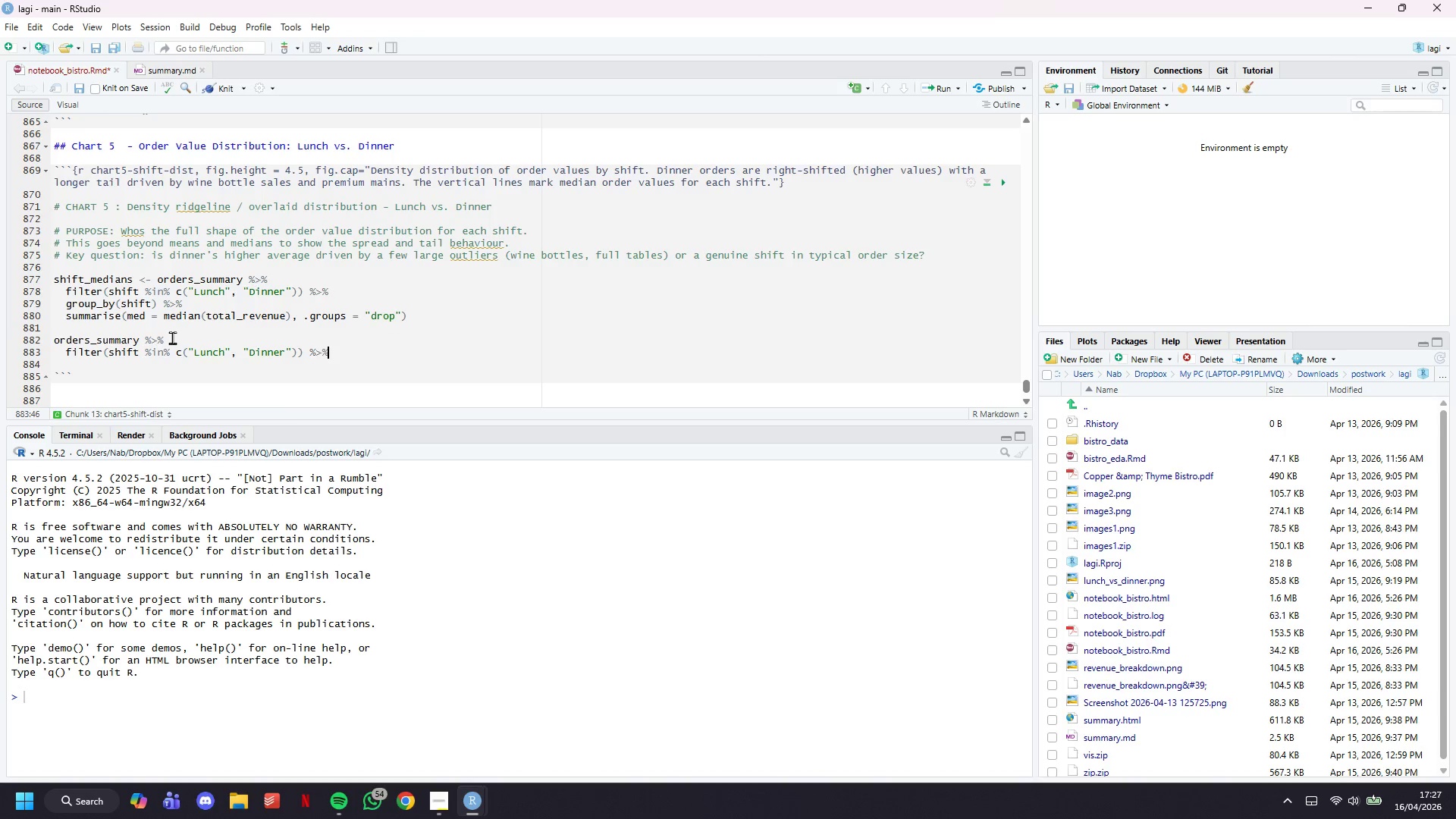 
key(Shift+5)
 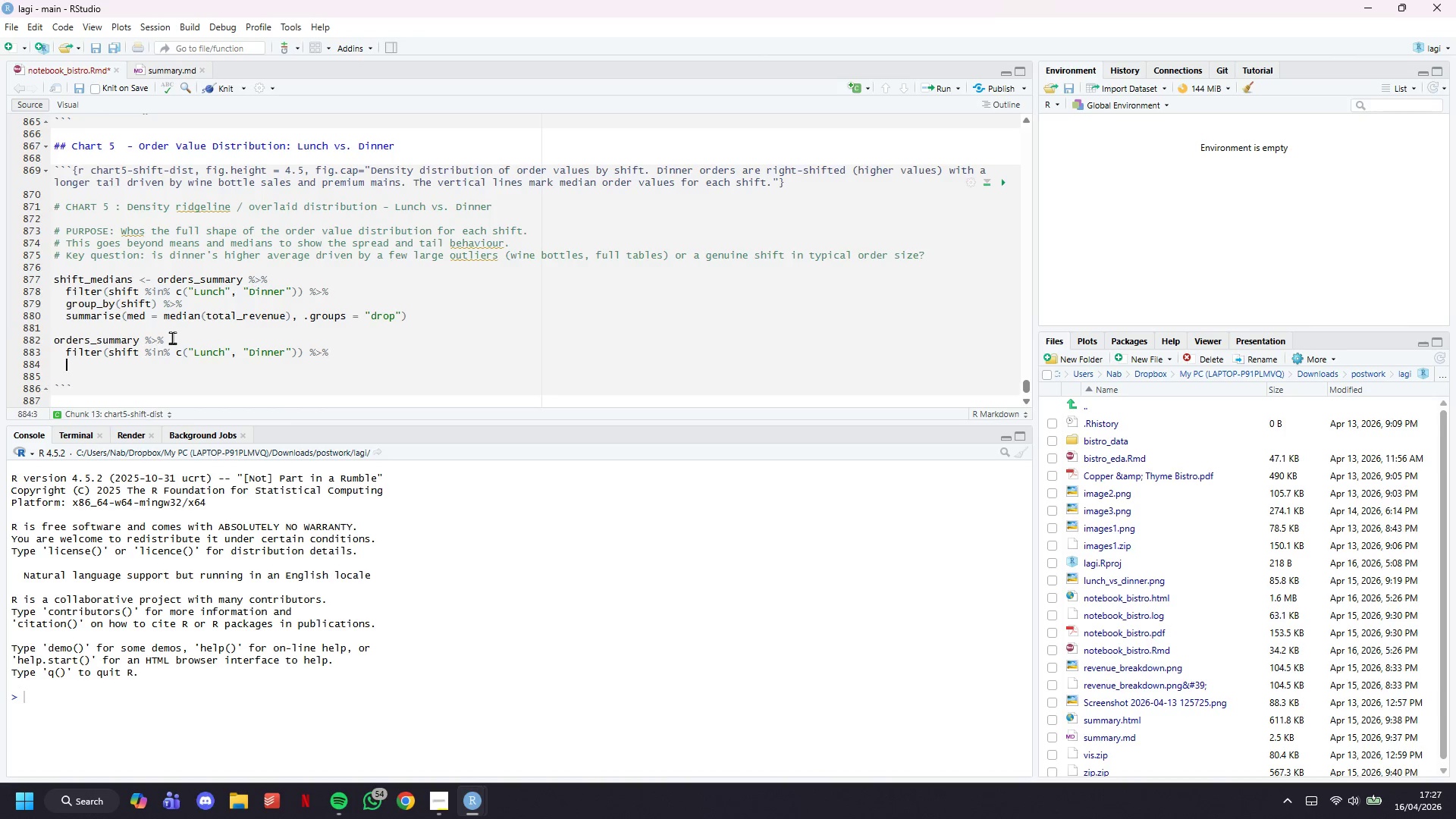 
key(Enter)
 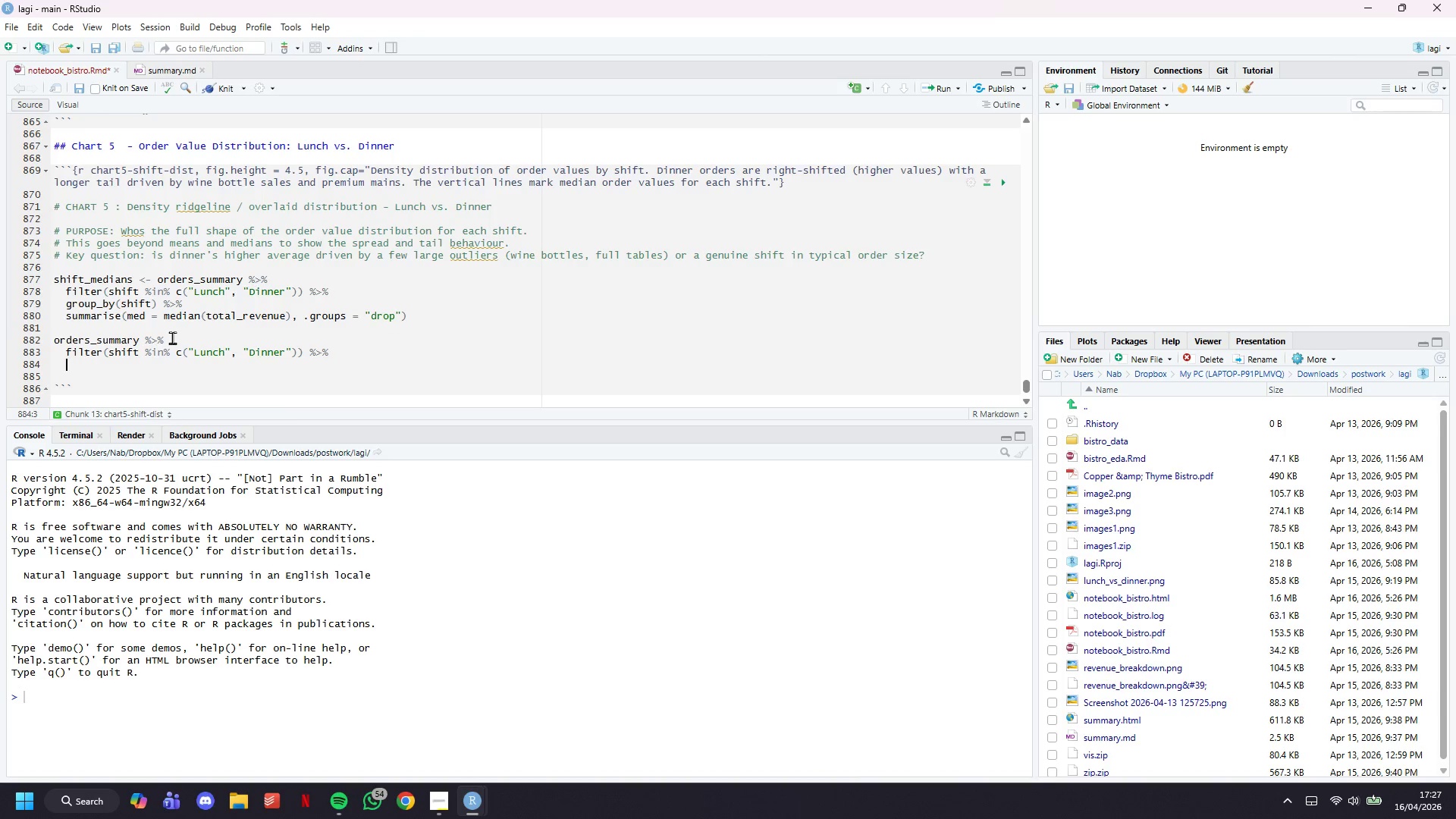 
type(group_by(shift)
 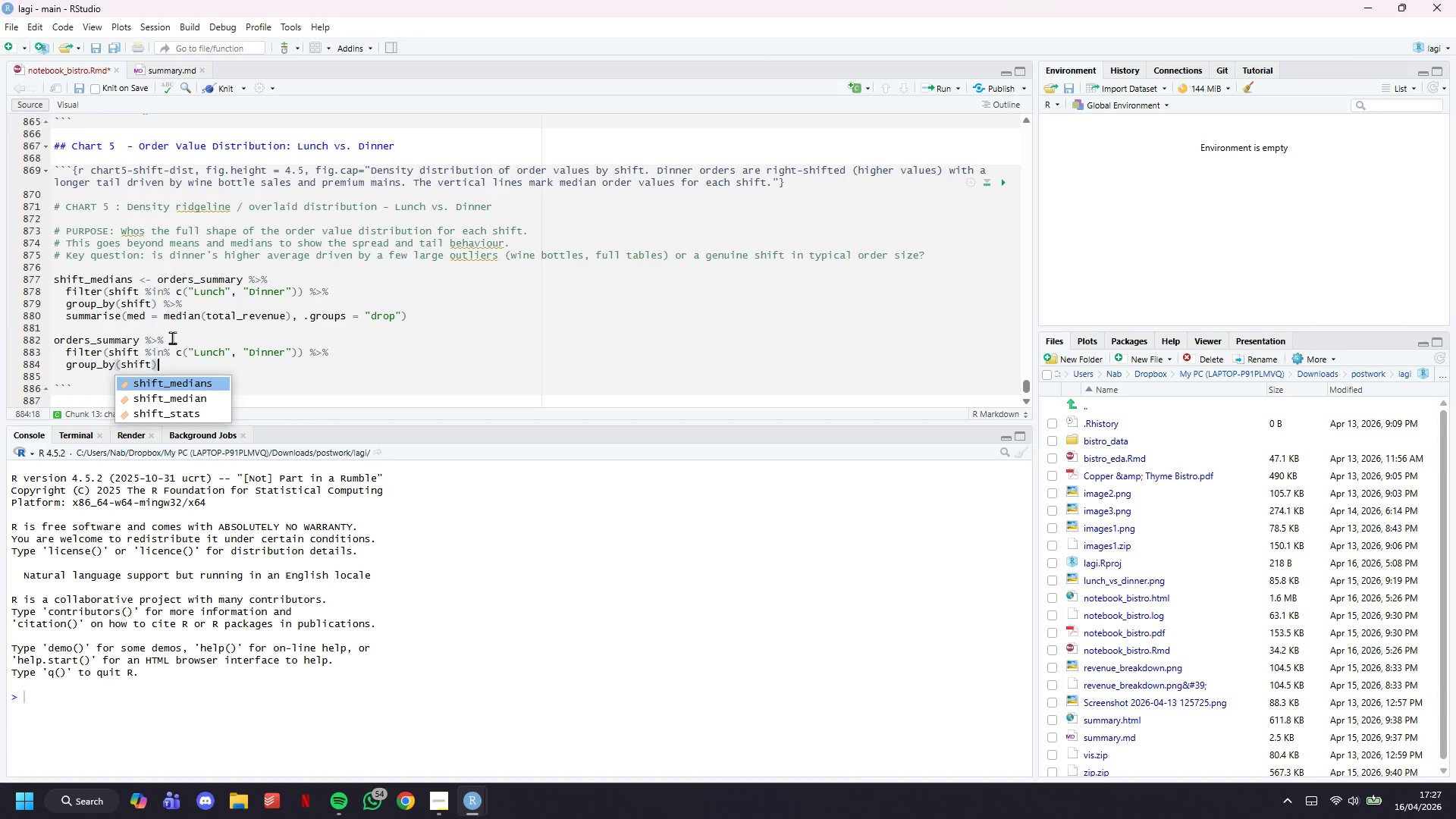 
 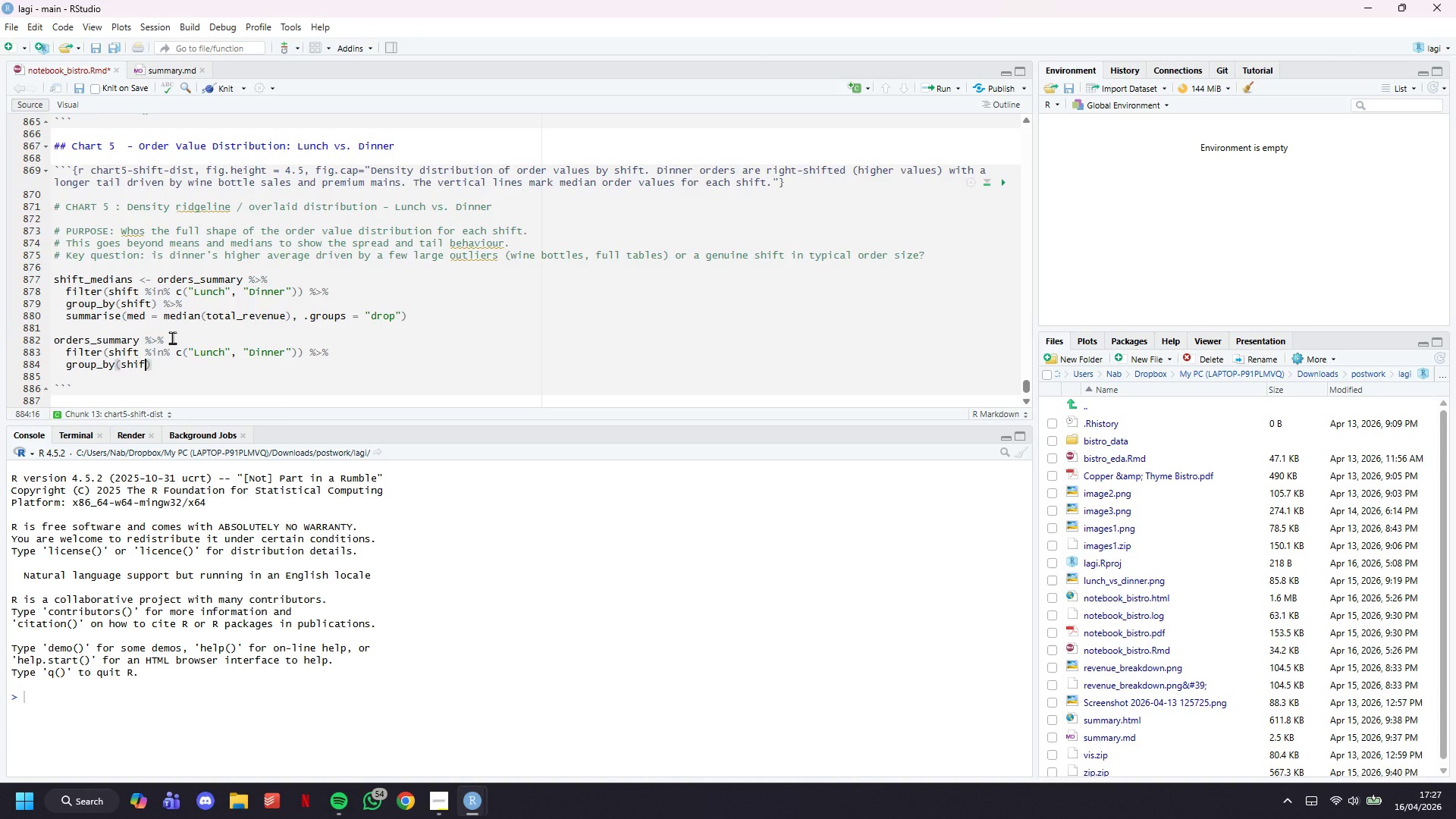 
key(ArrowRight)
 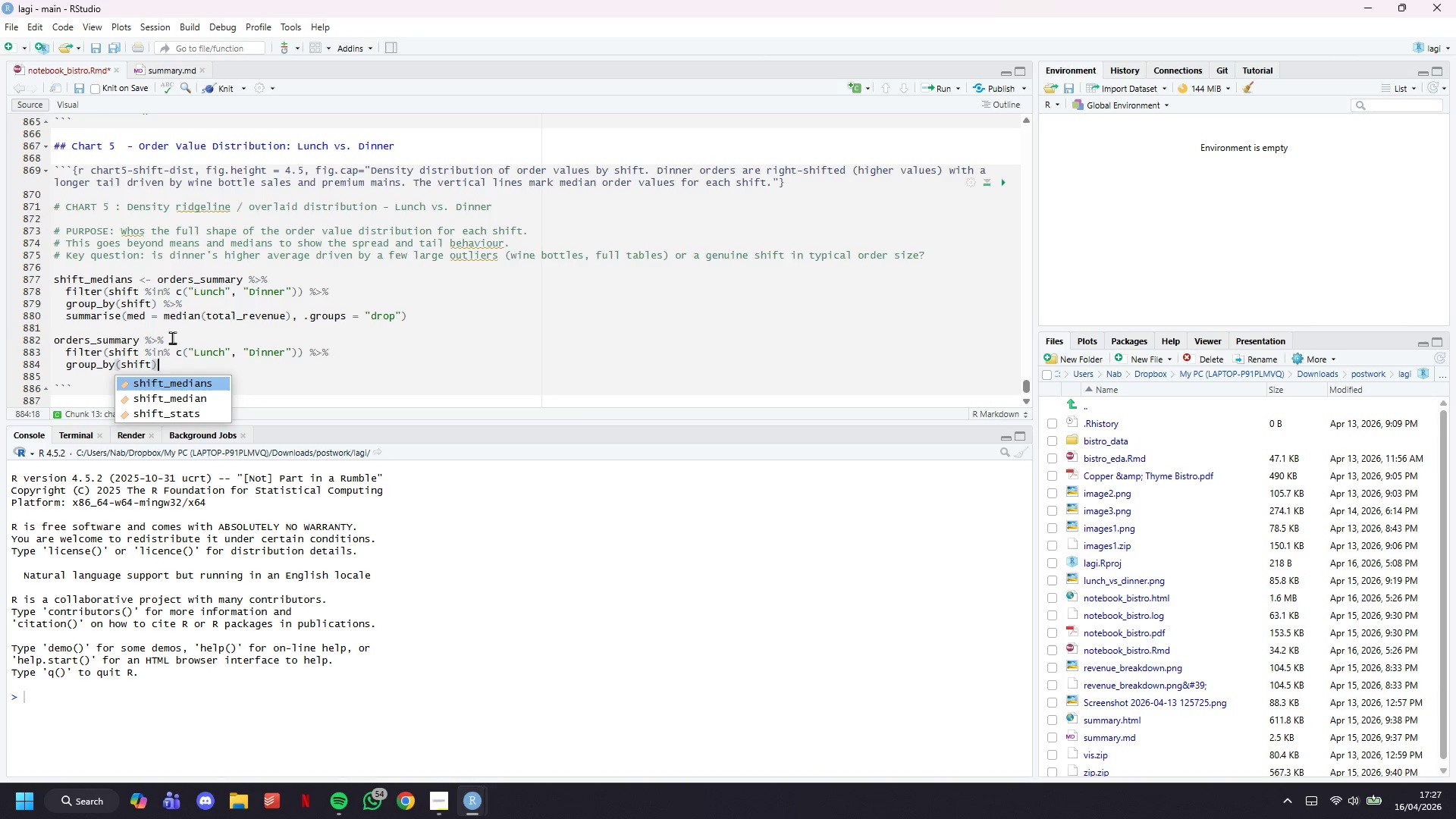 
key(Space)
 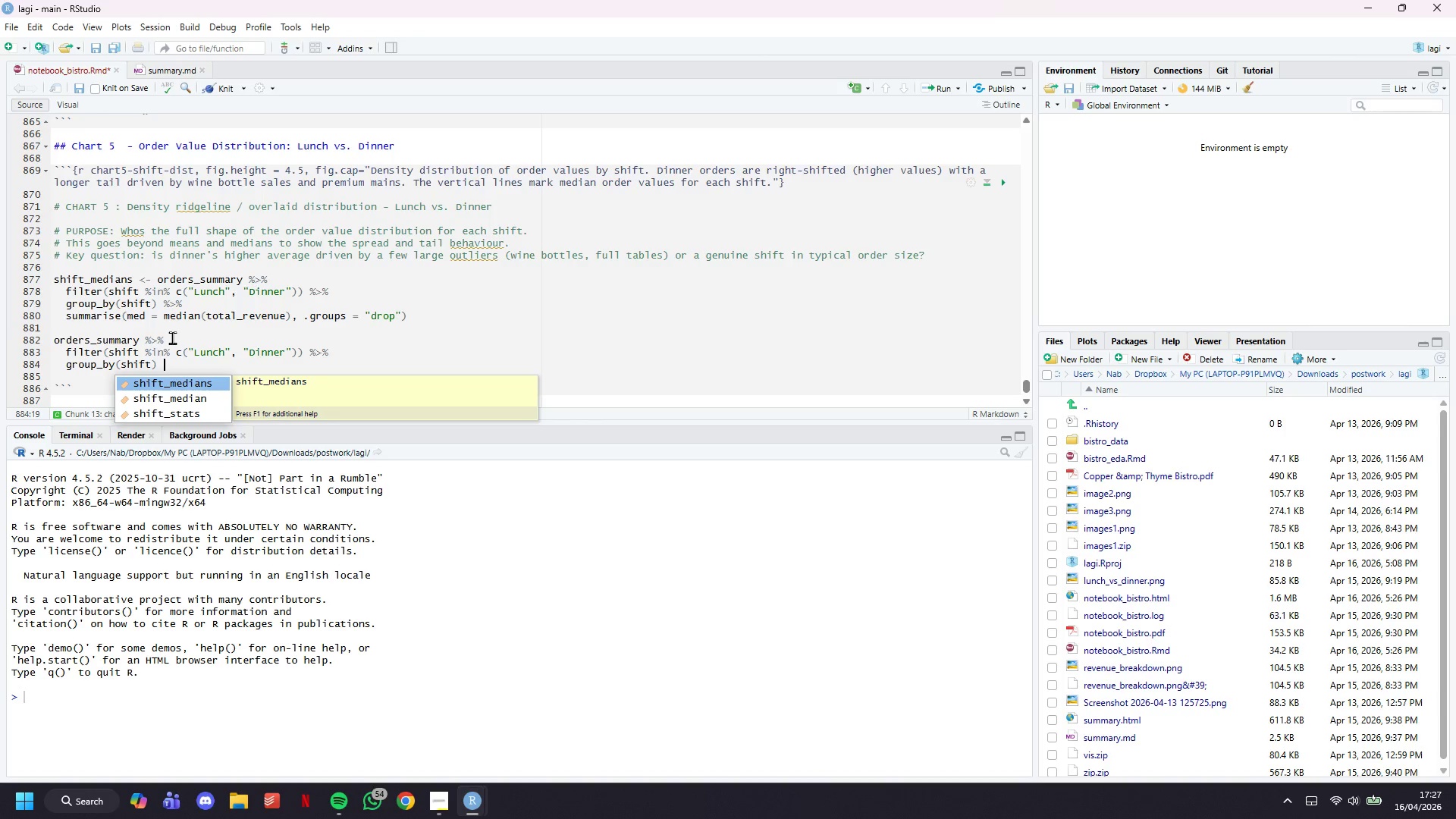 
key(Shift+5)
 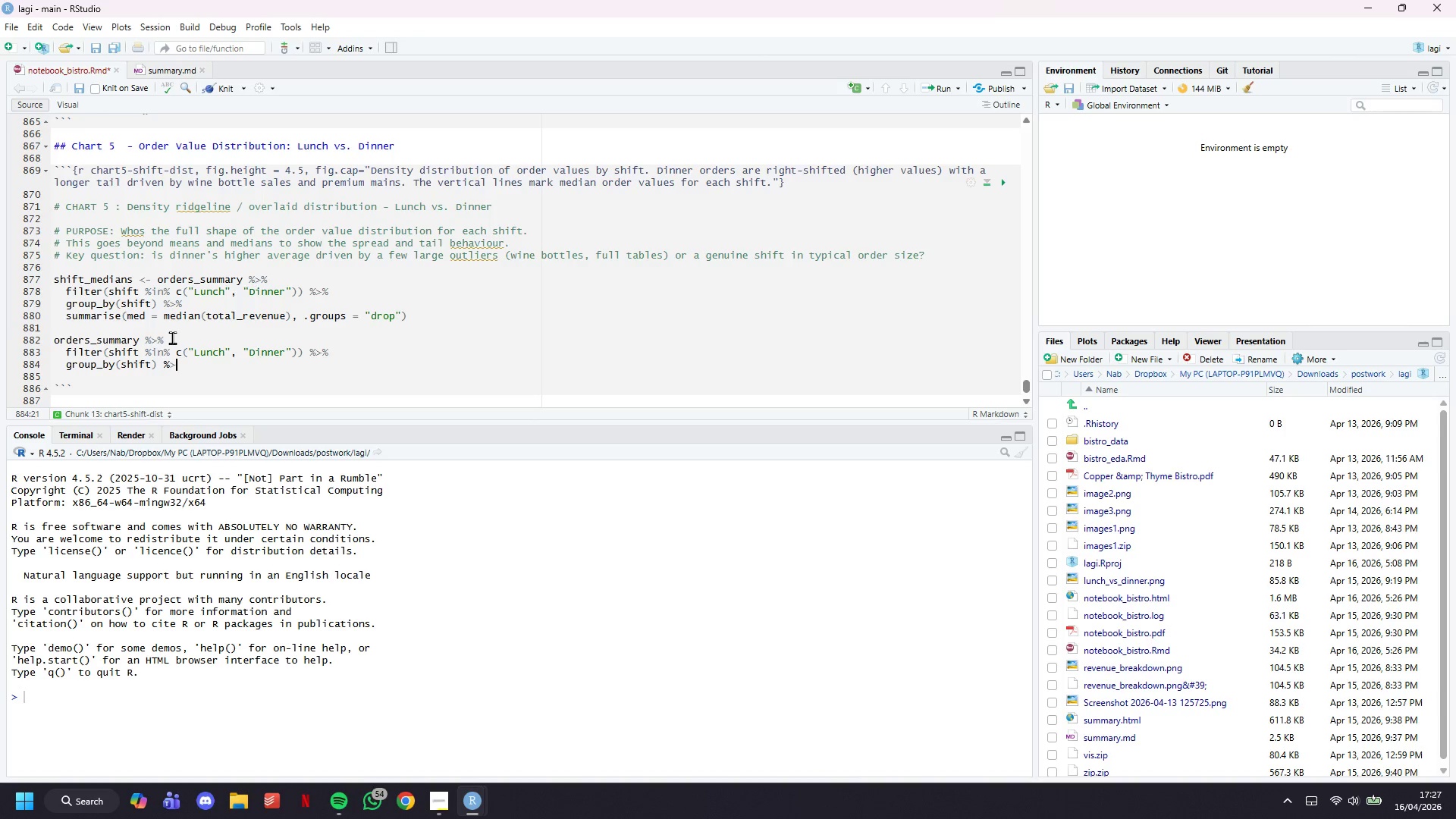 
key(Shift+Period)
 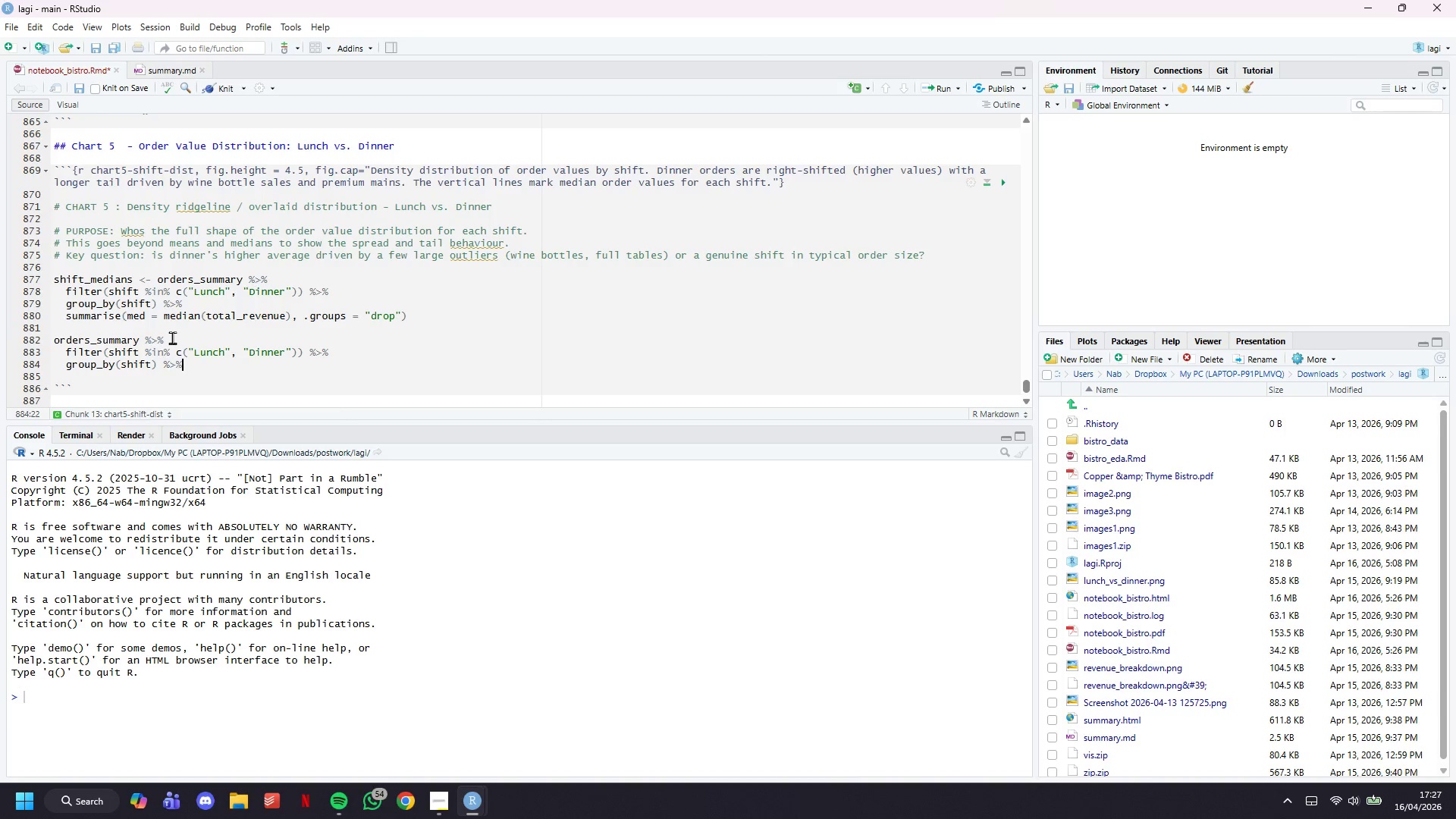 
key(Shift+5)
 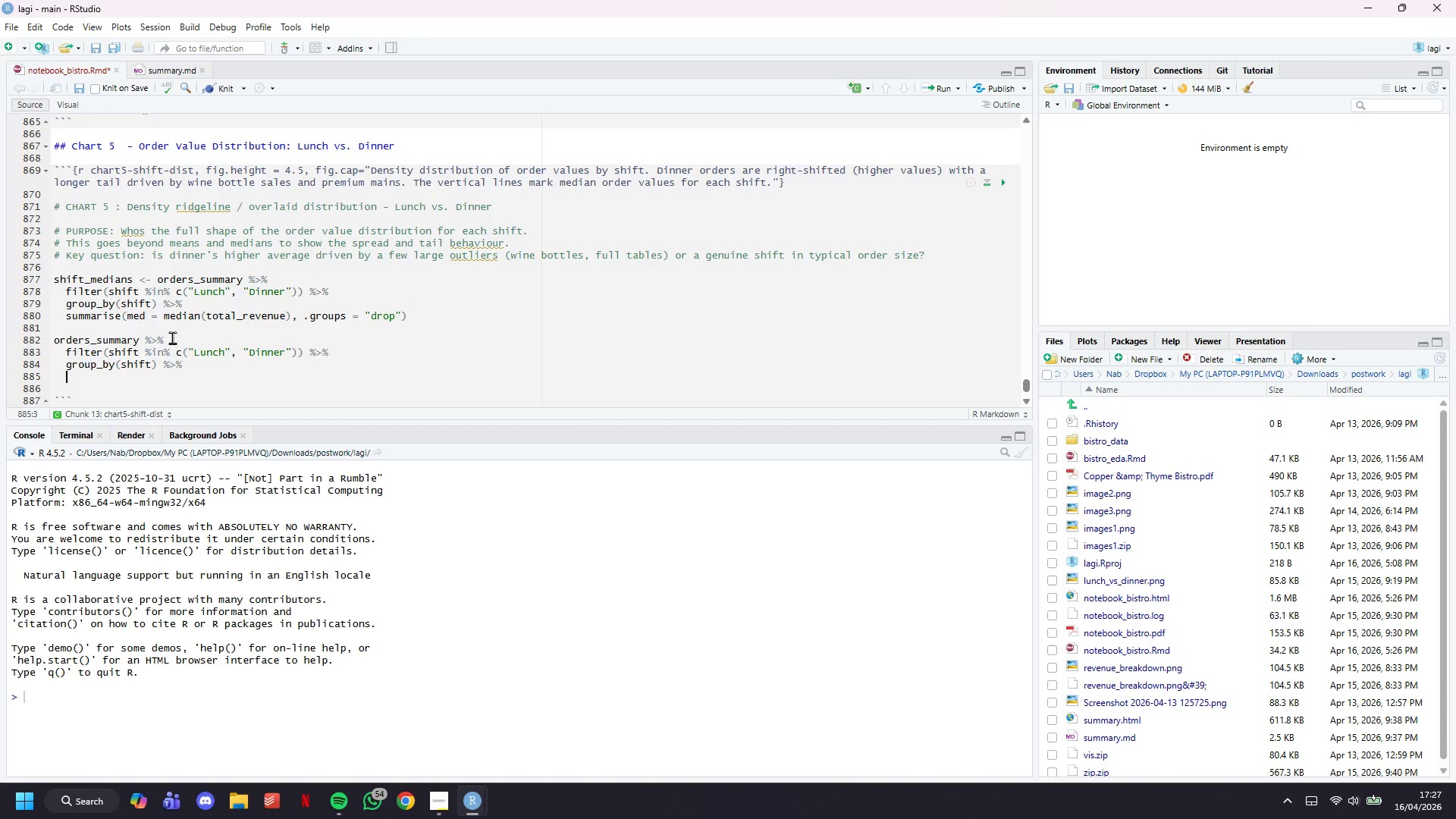 
key(Shift+Enter)
 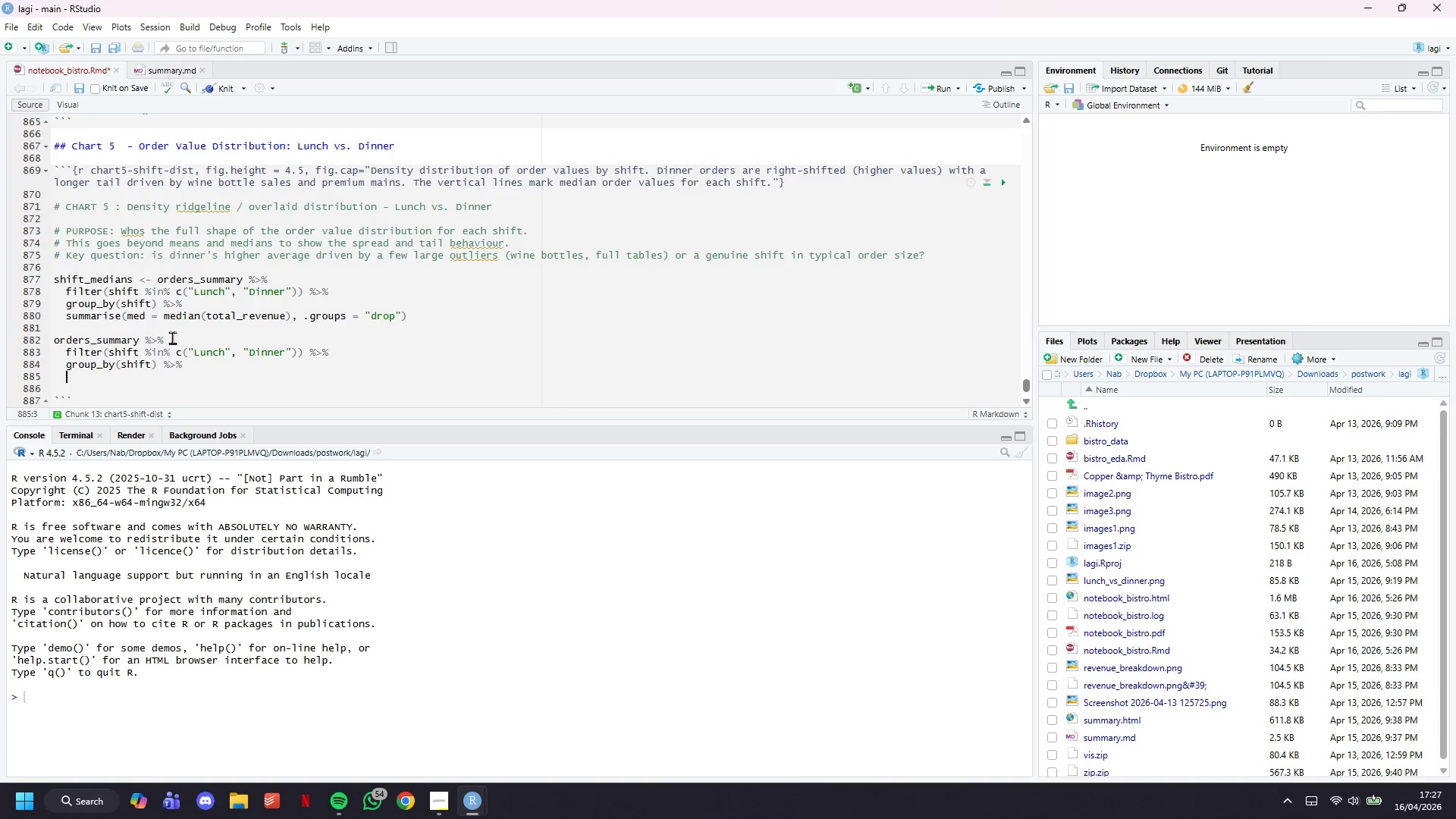 
type(summarise(med = median(total_revenue)
 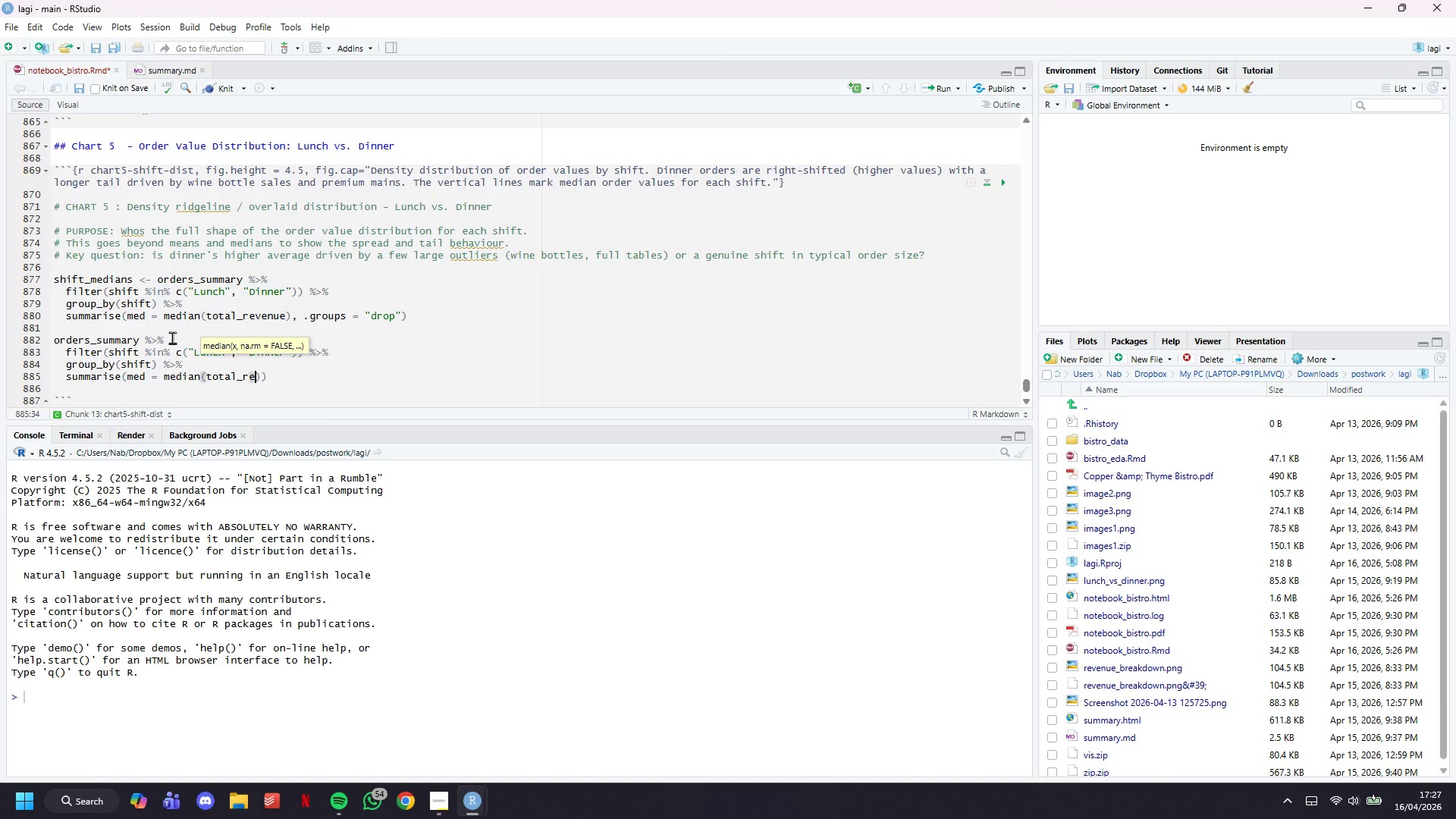 
 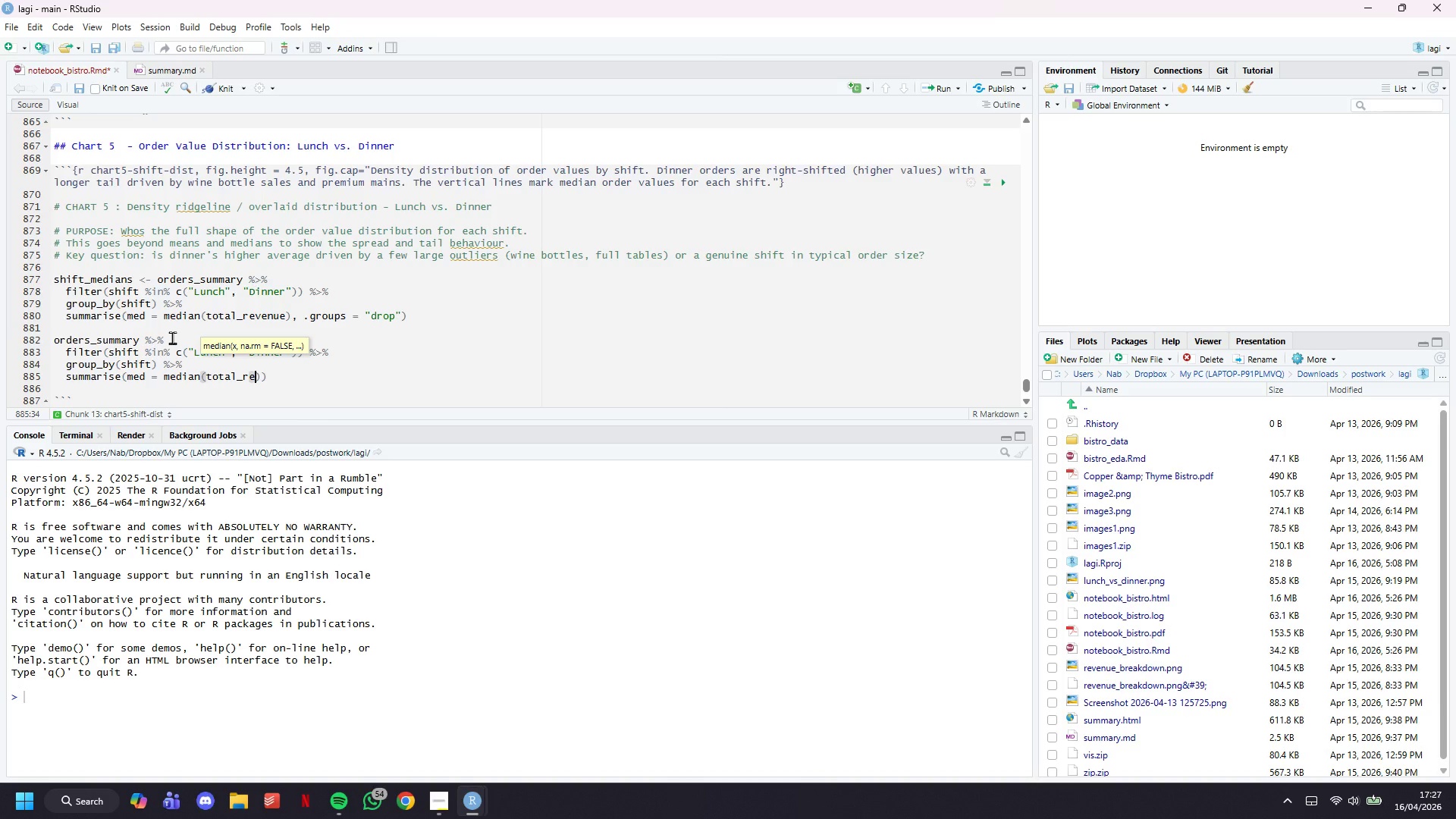 
key(ArrowRight)
 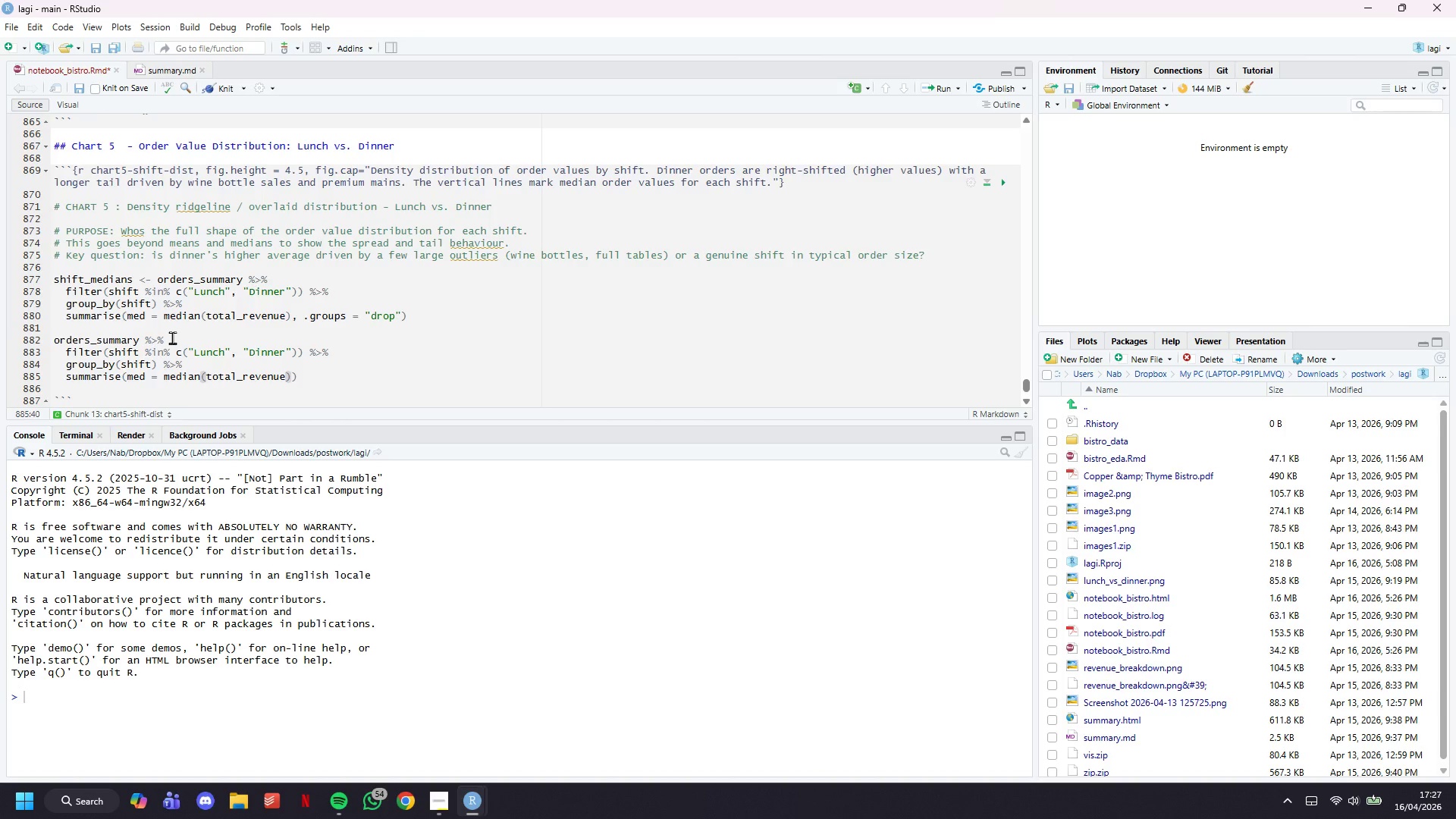 
type(, .groups = "drop)
 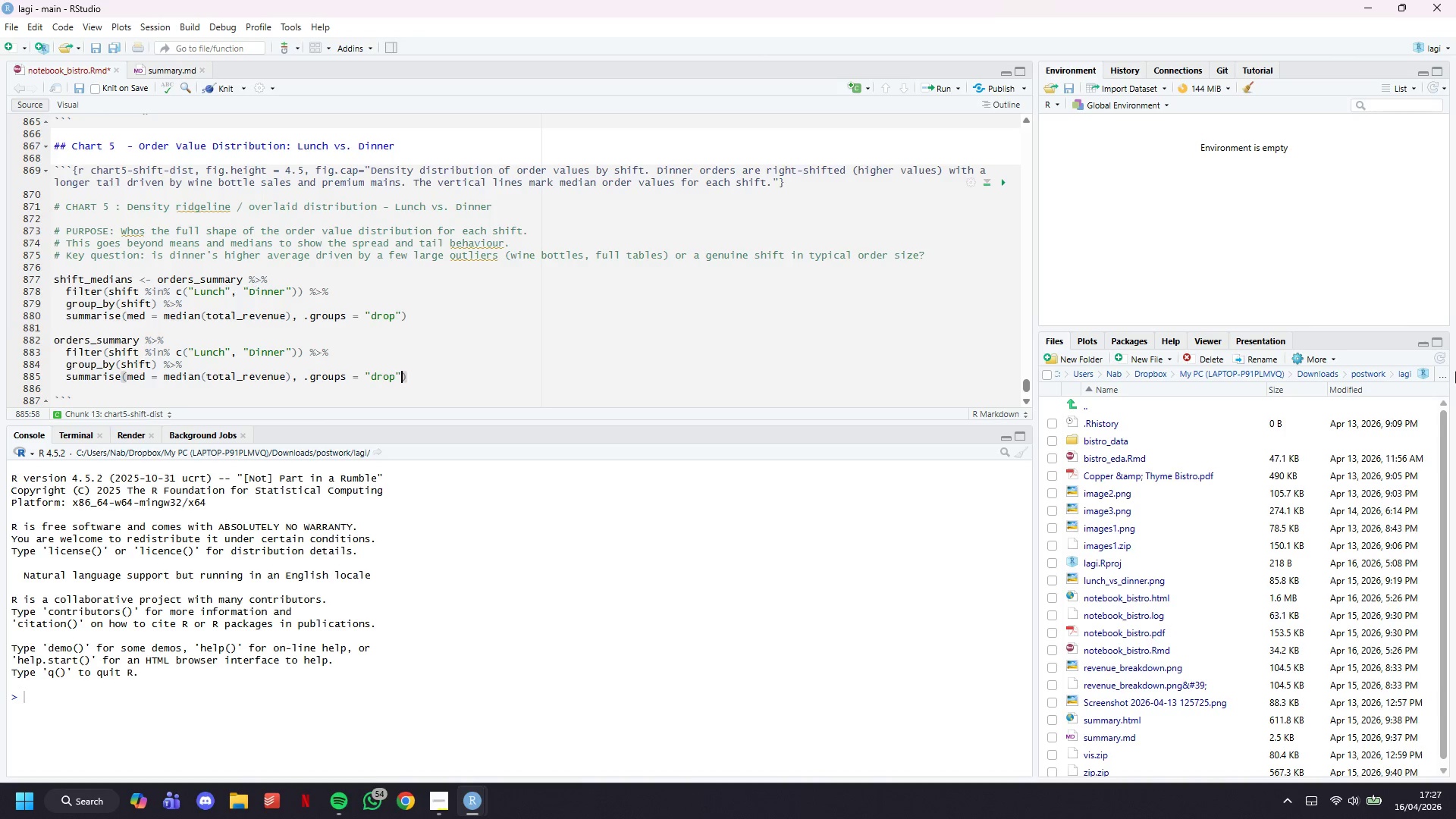 
 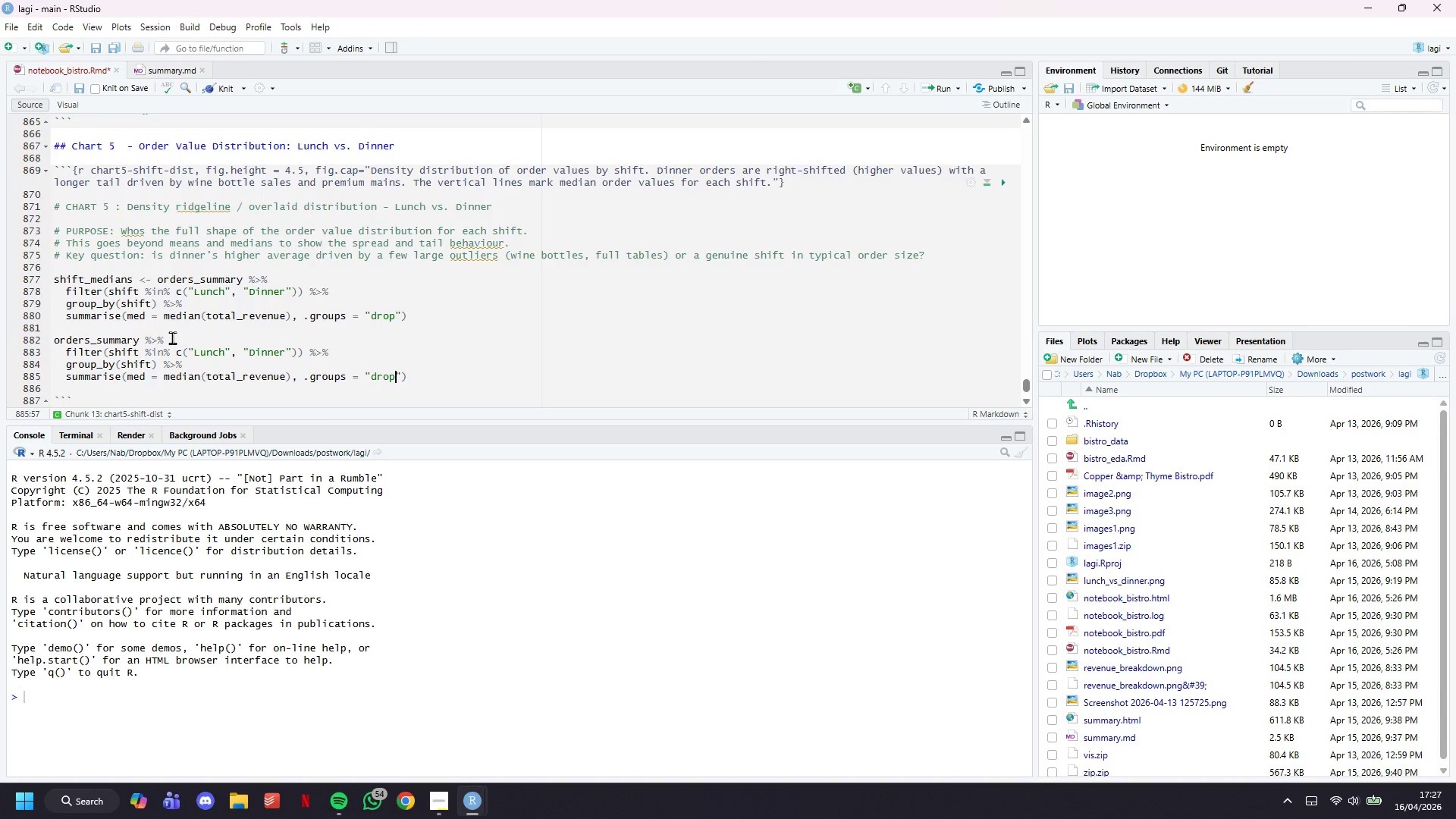 
key(ArrowRight)
 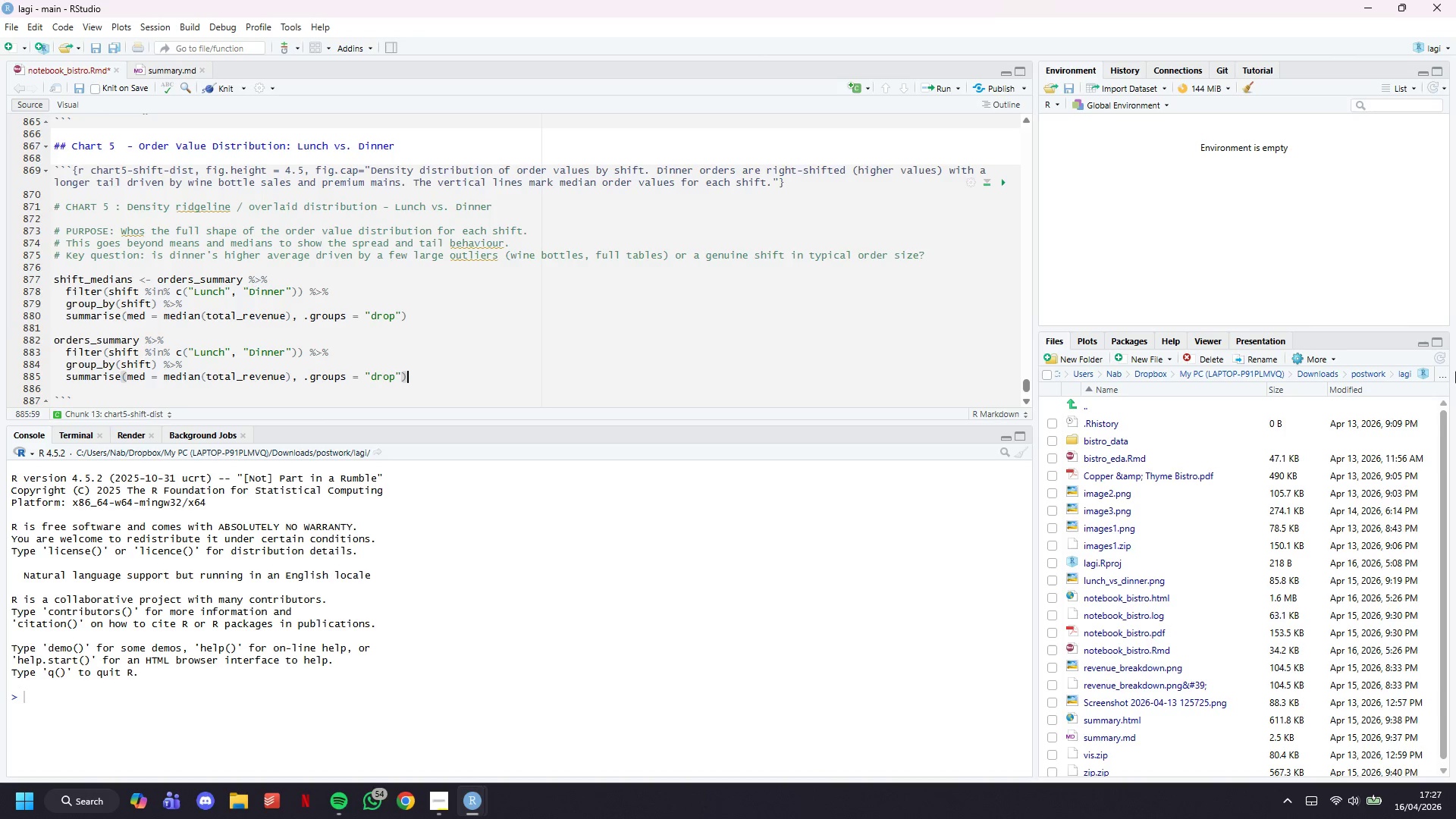 
key(ArrowRight)
 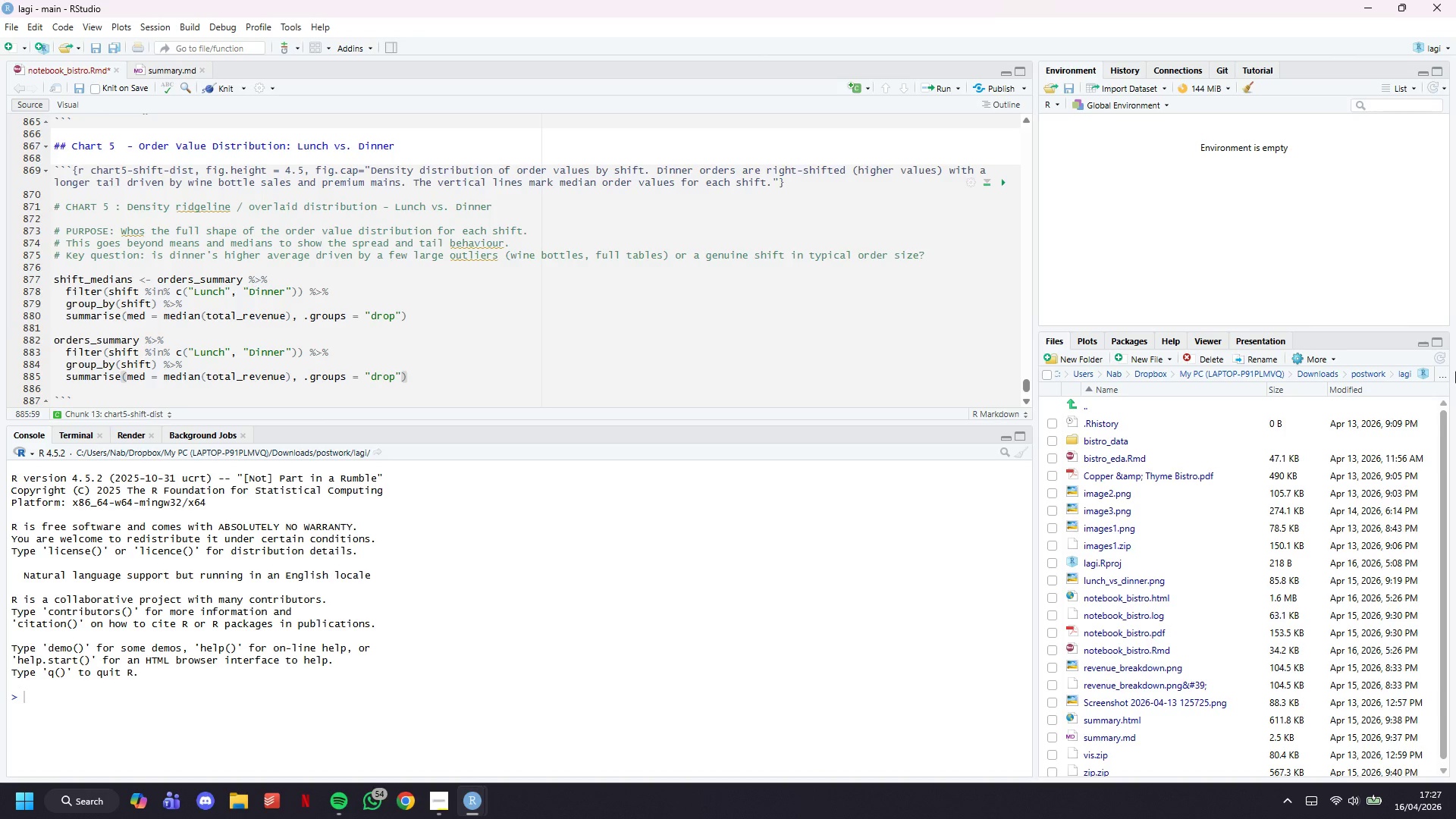 
key(Enter)
 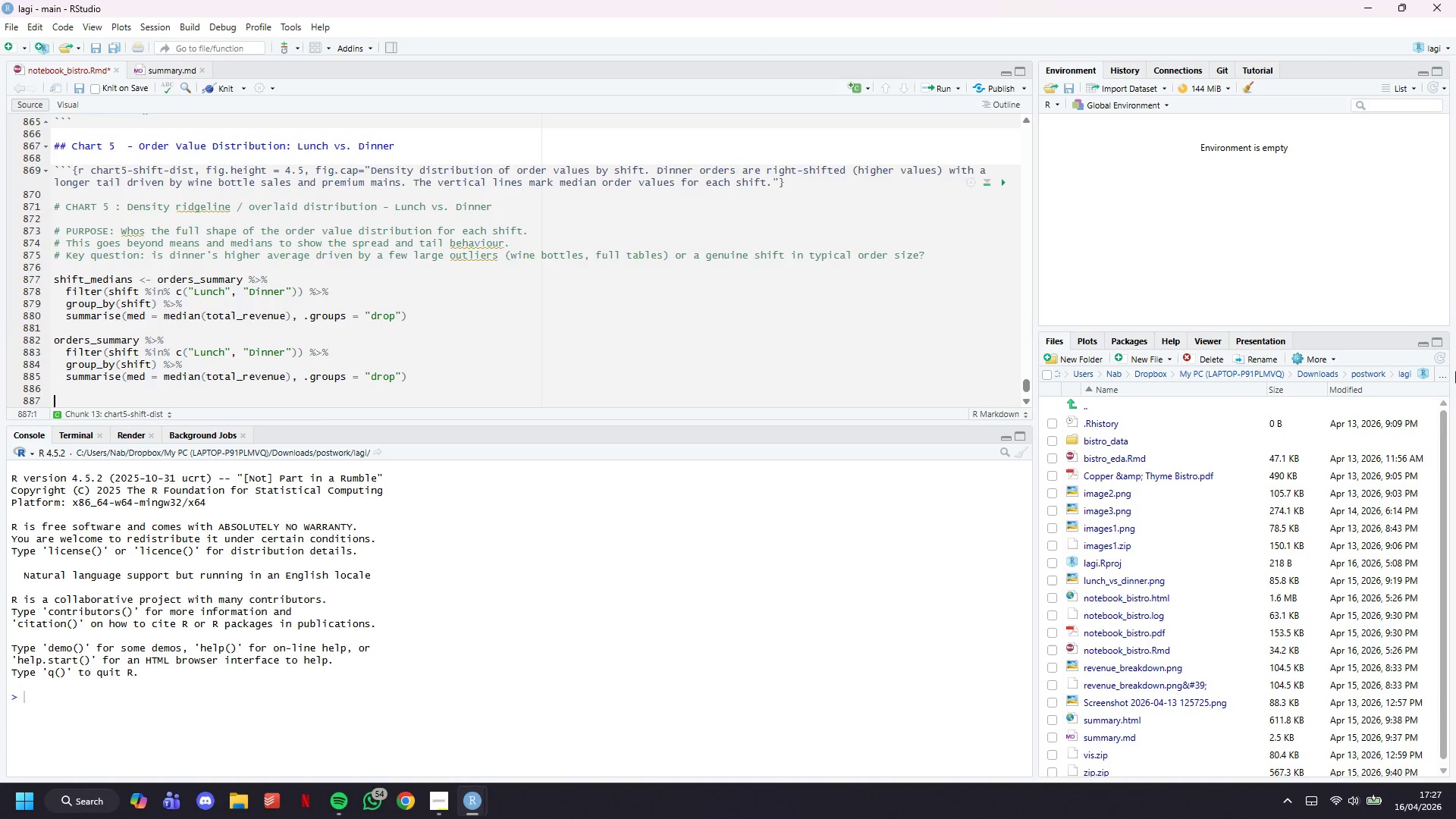 
key(Enter)
 